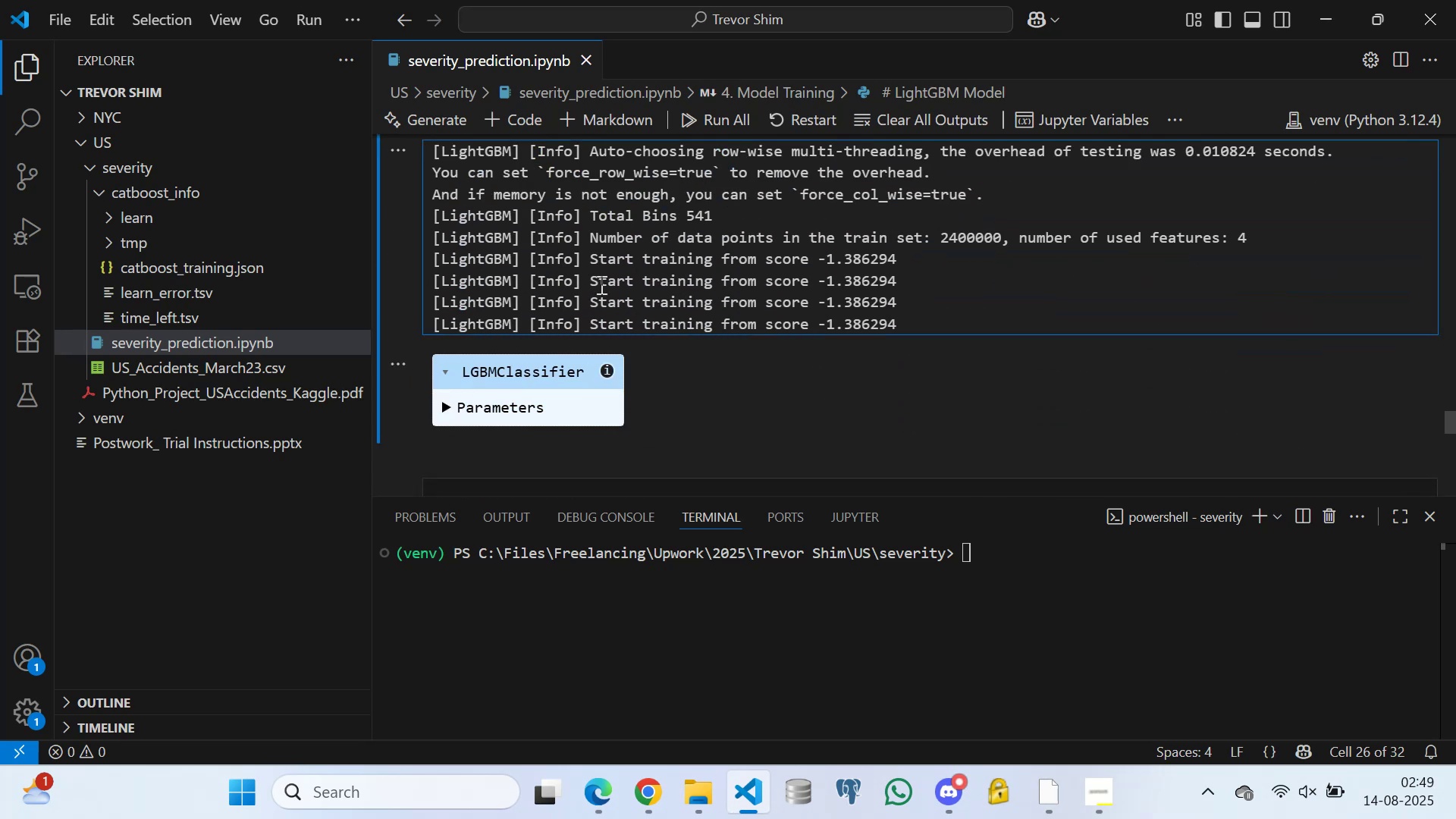 
scroll: coordinate [555, 327], scroll_direction: down, amount: 6.0
 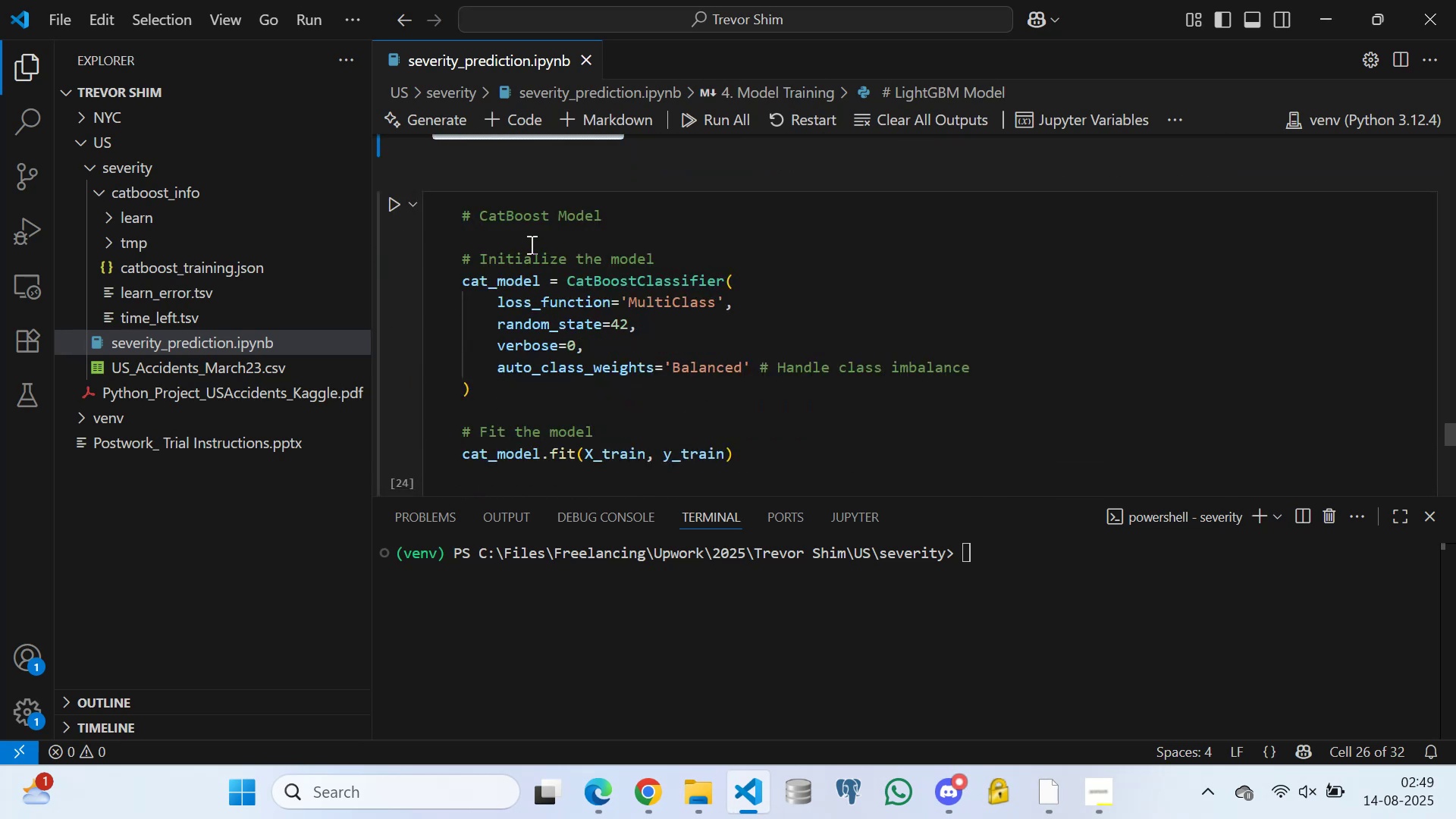 
left_click([529, 240])
 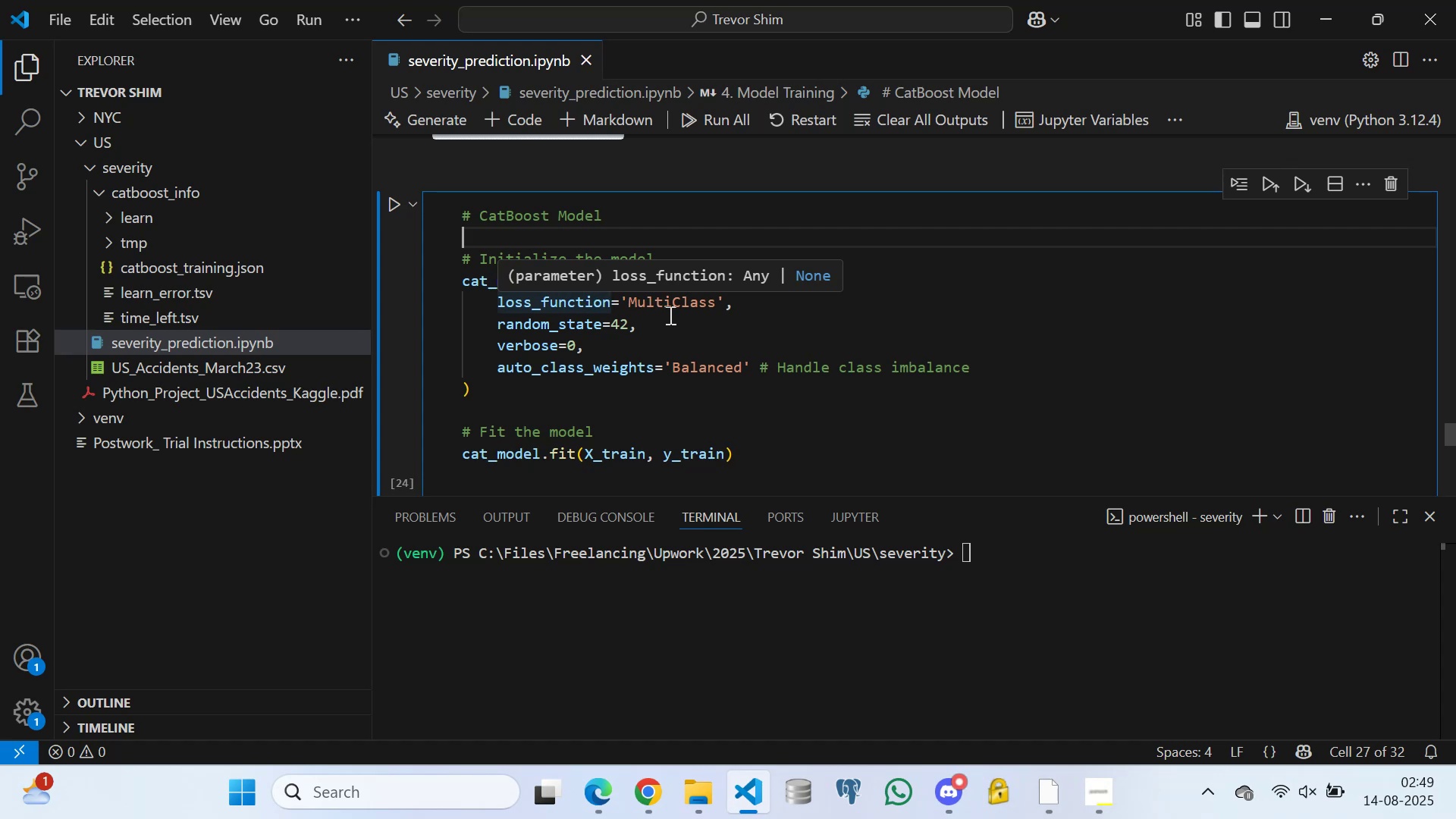 
scroll: coordinate [495, 319], scroll_direction: down, amount: 1.0
 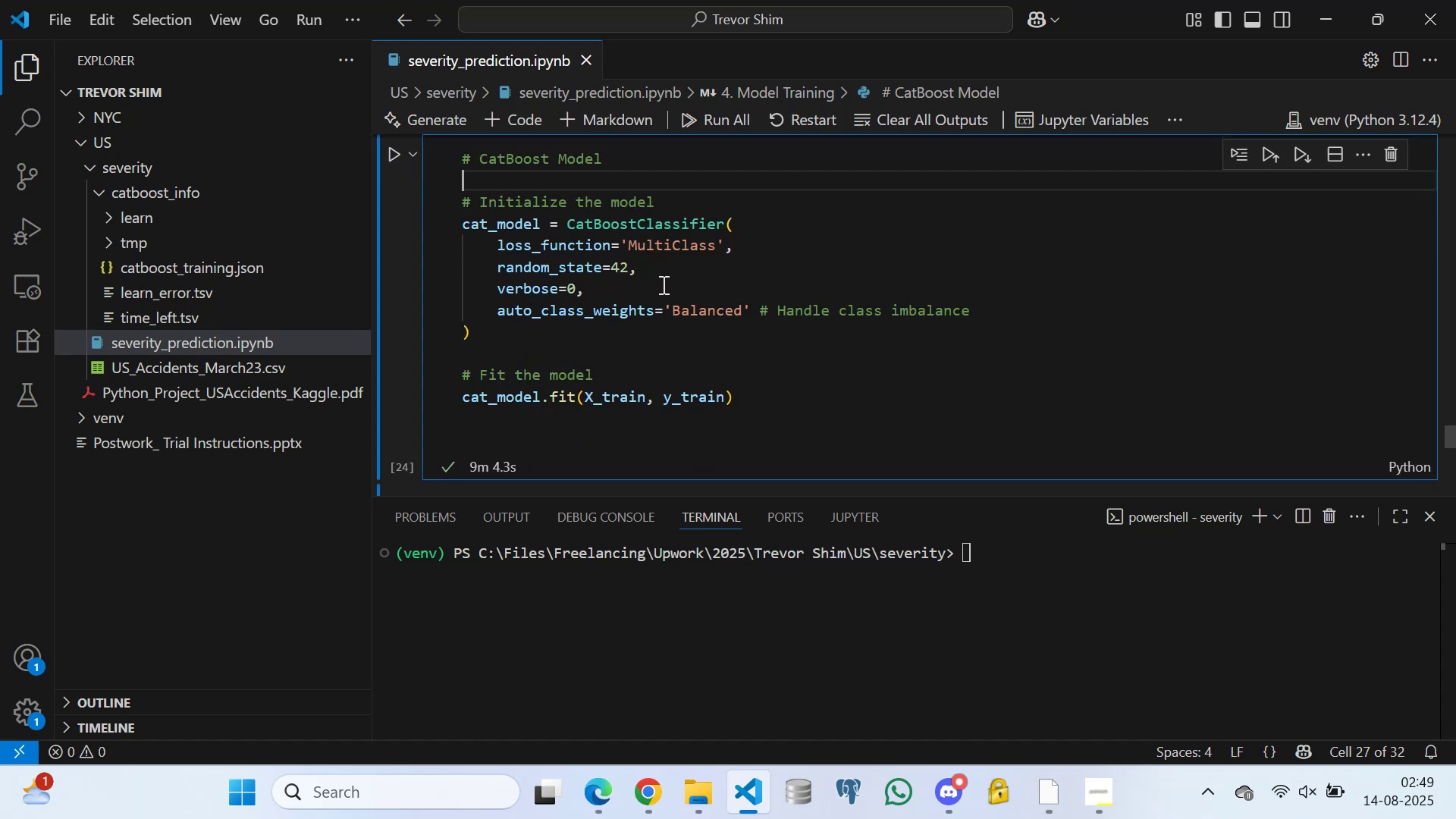 
left_click([662, 273])
 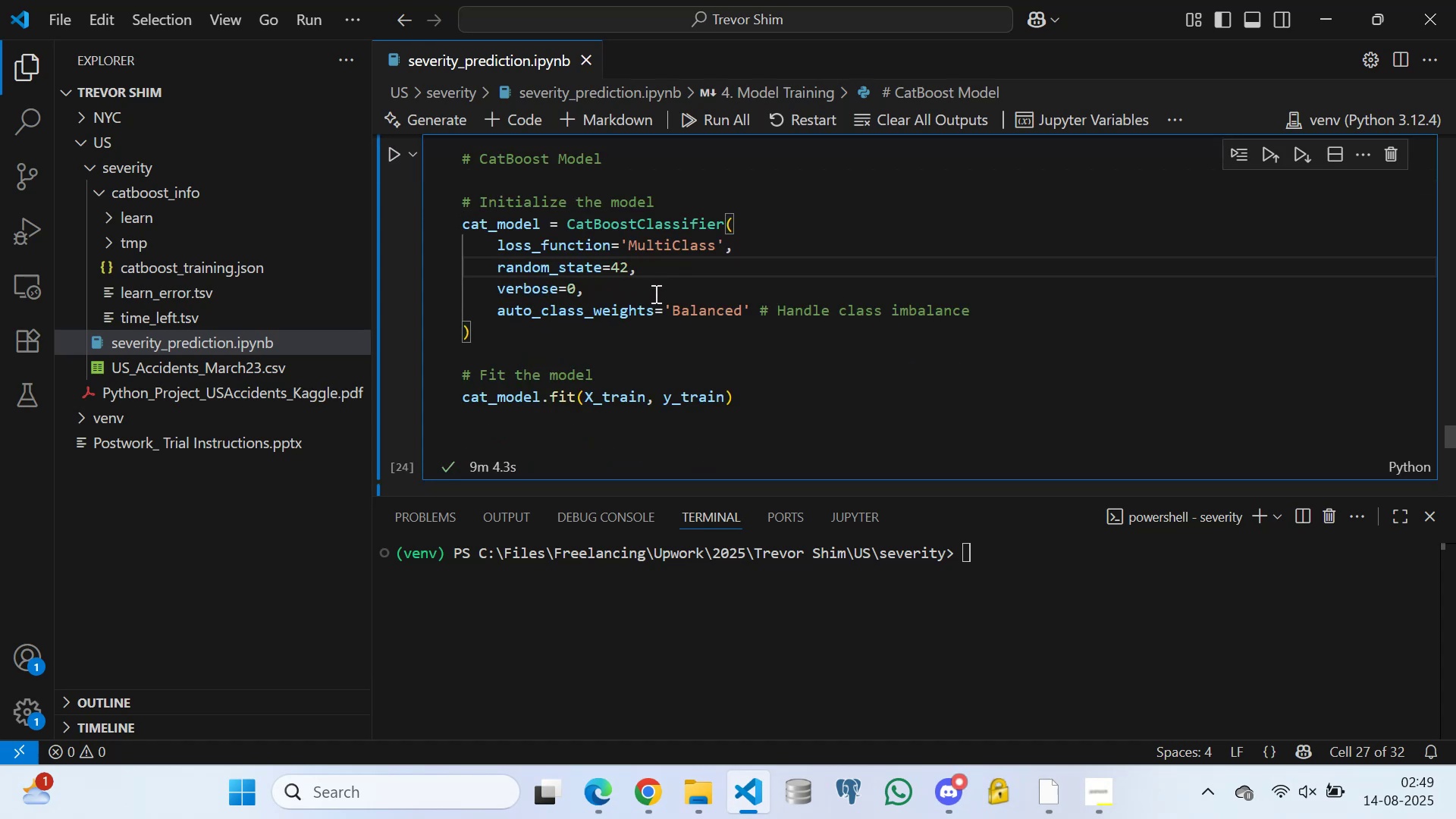 
left_click([654, 293])
 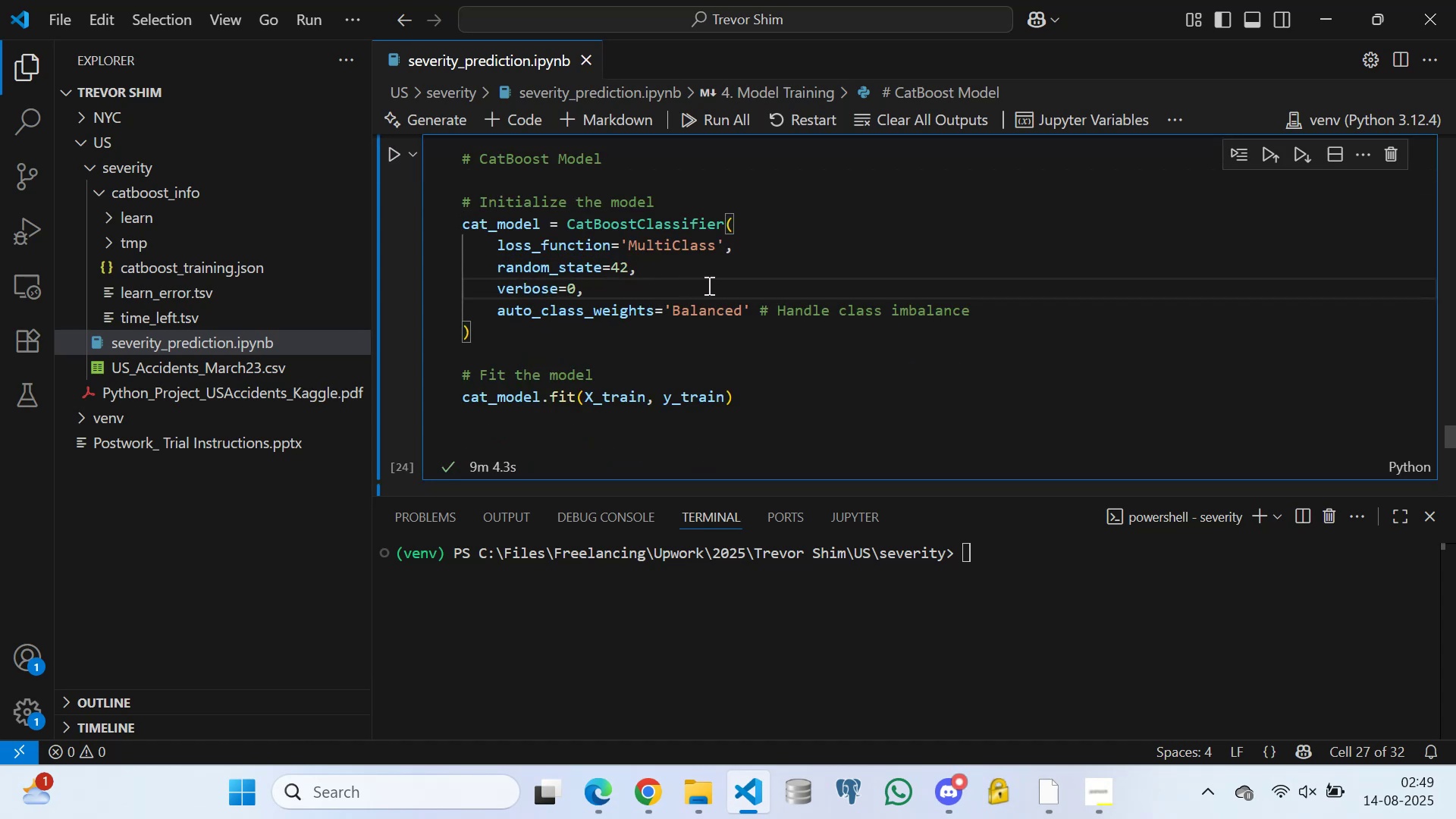 
wait(10.53)
 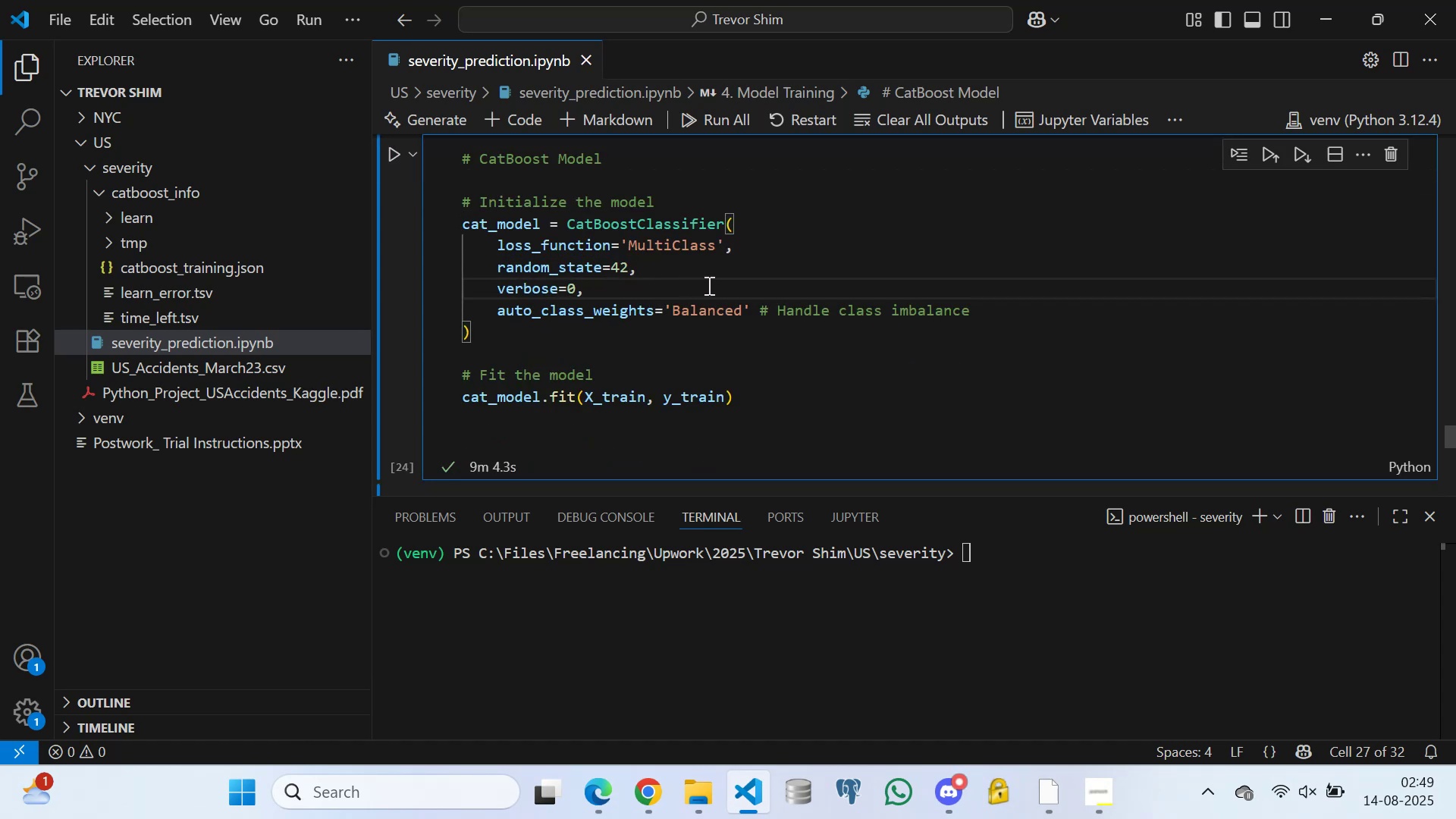 
left_click([754, 304])
 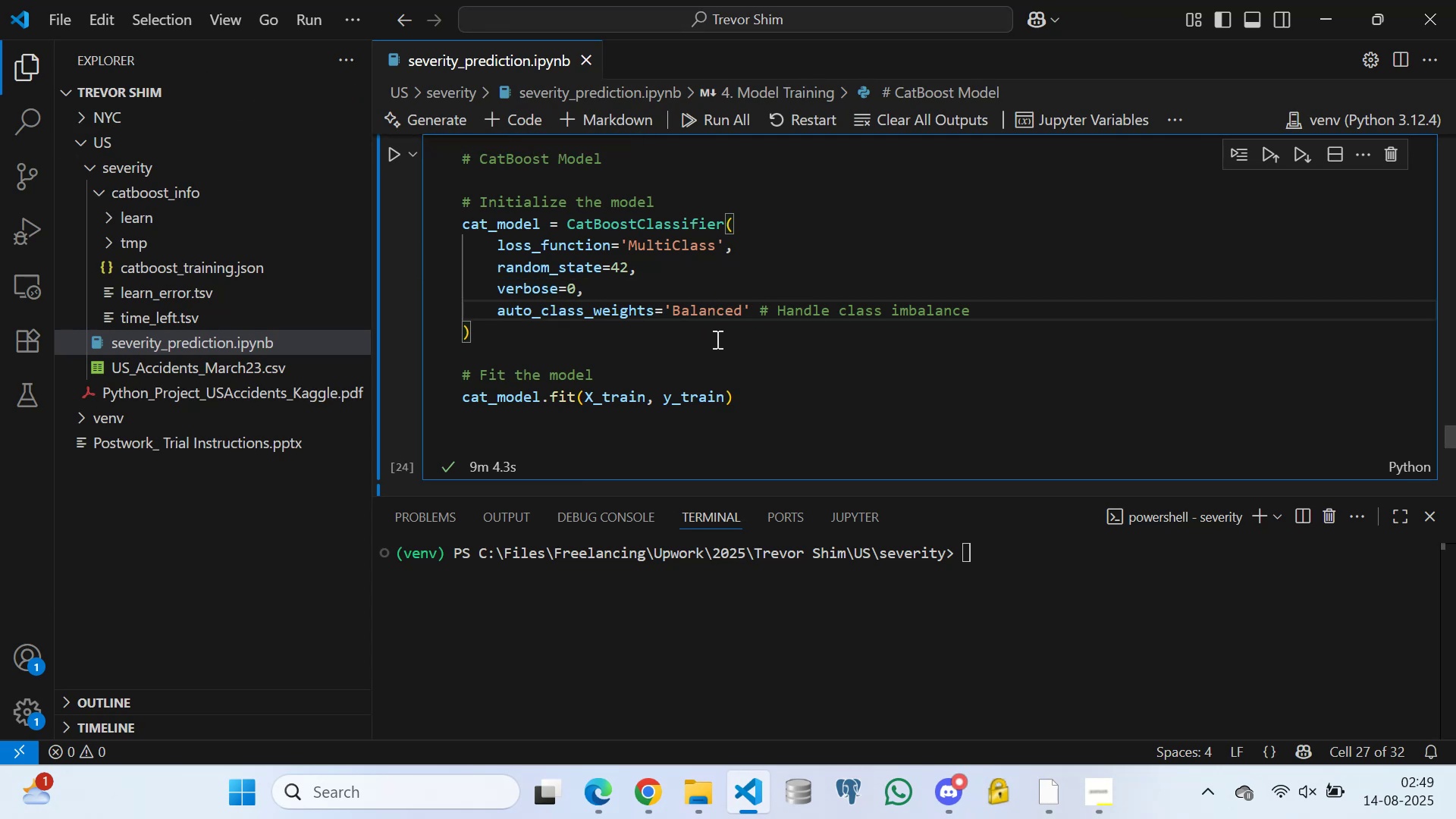 
left_click([715, 335])
 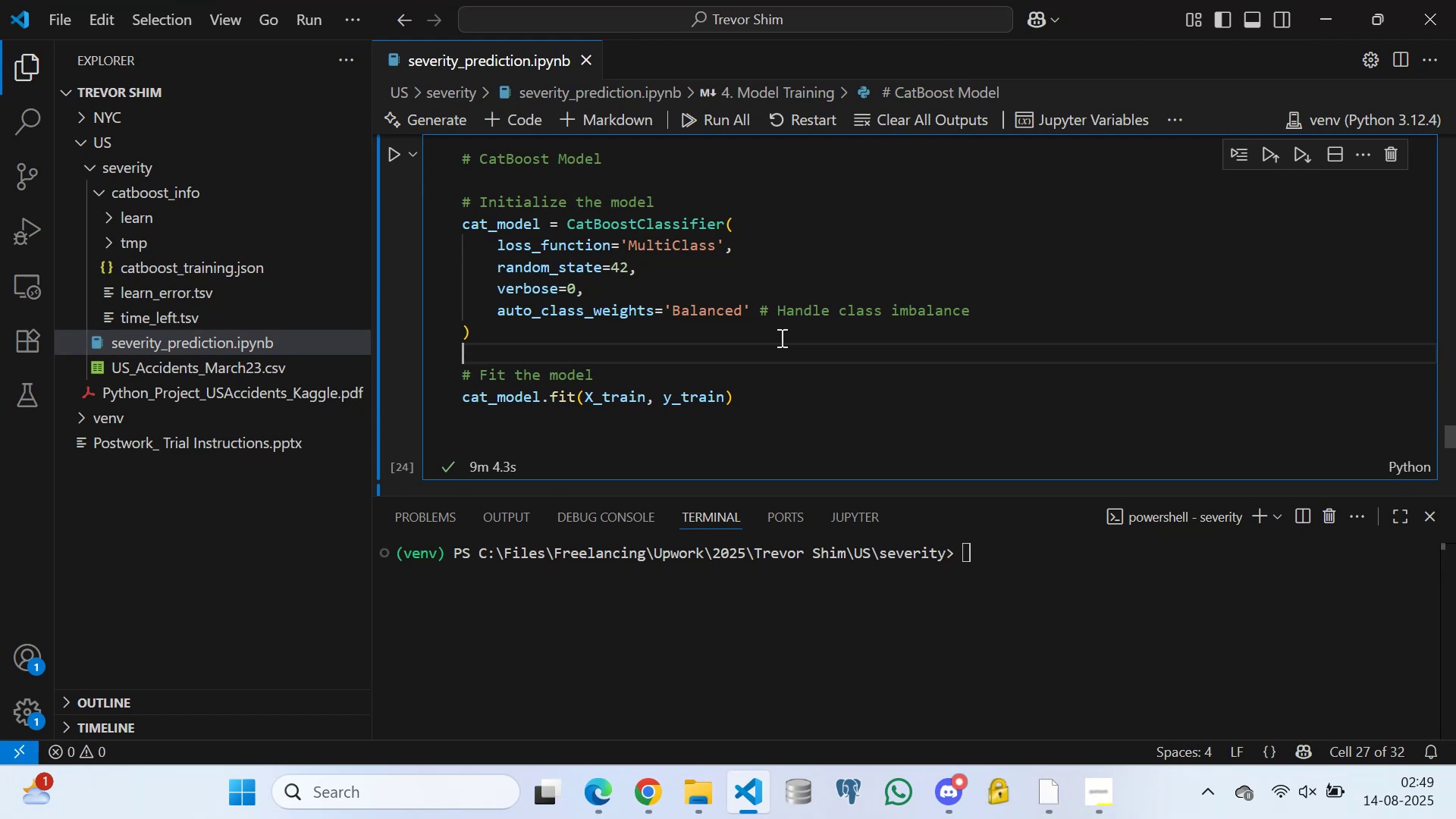 
wait(24.97)
 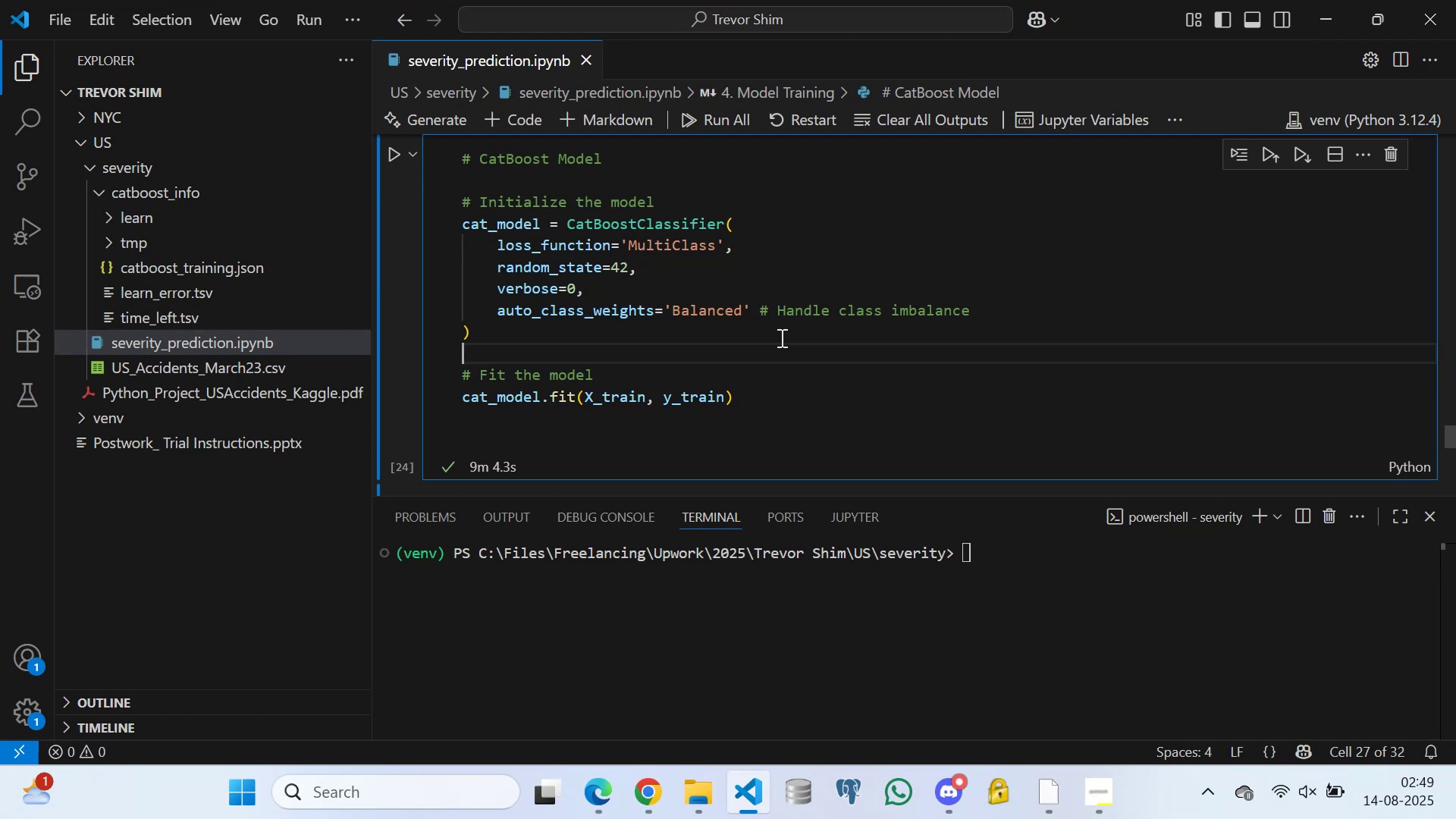 
left_click([698, 337])
 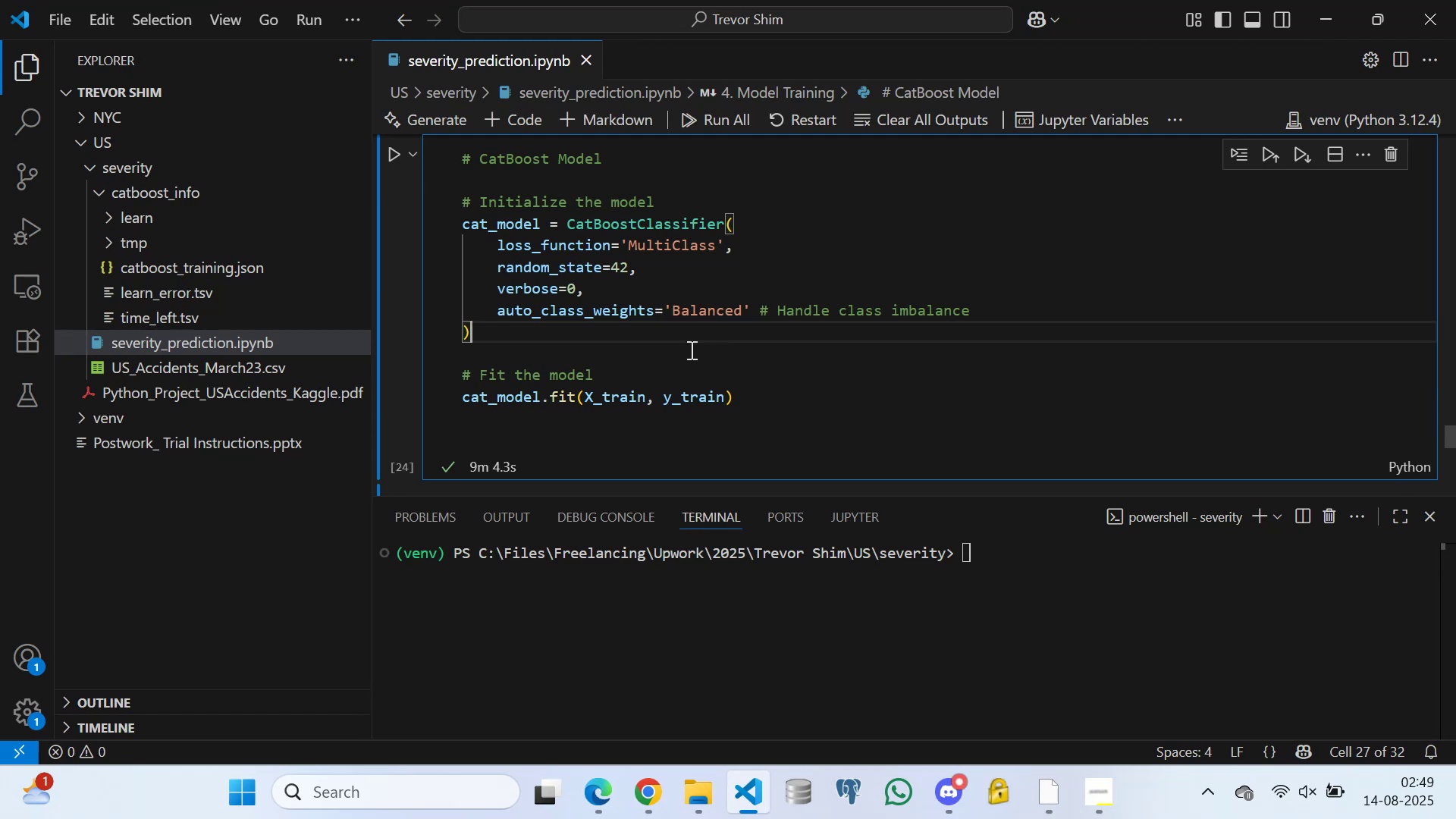 
left_click([690, 350])
 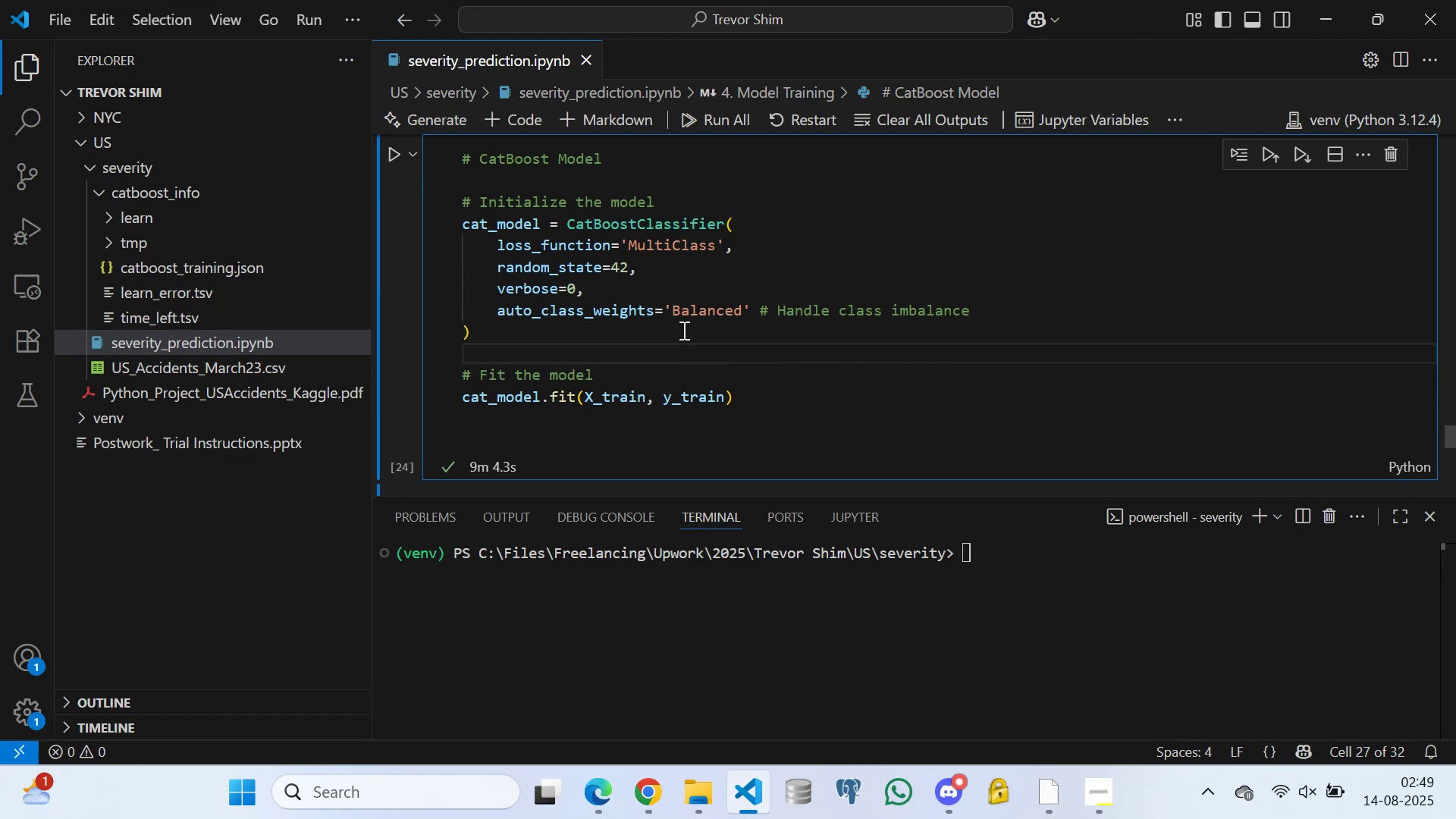 
left_click([682, 330])
 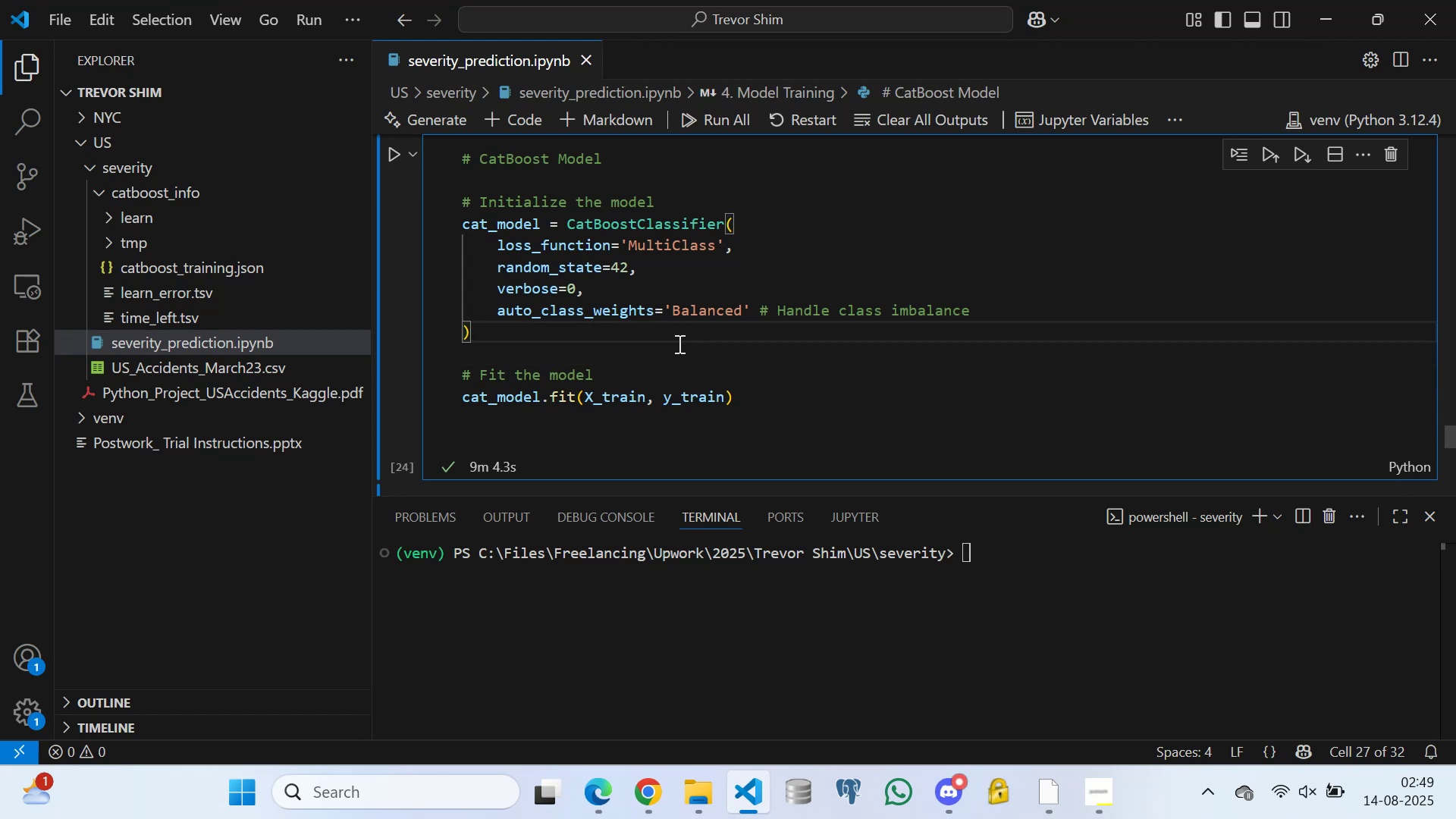 
wait(9.62)
 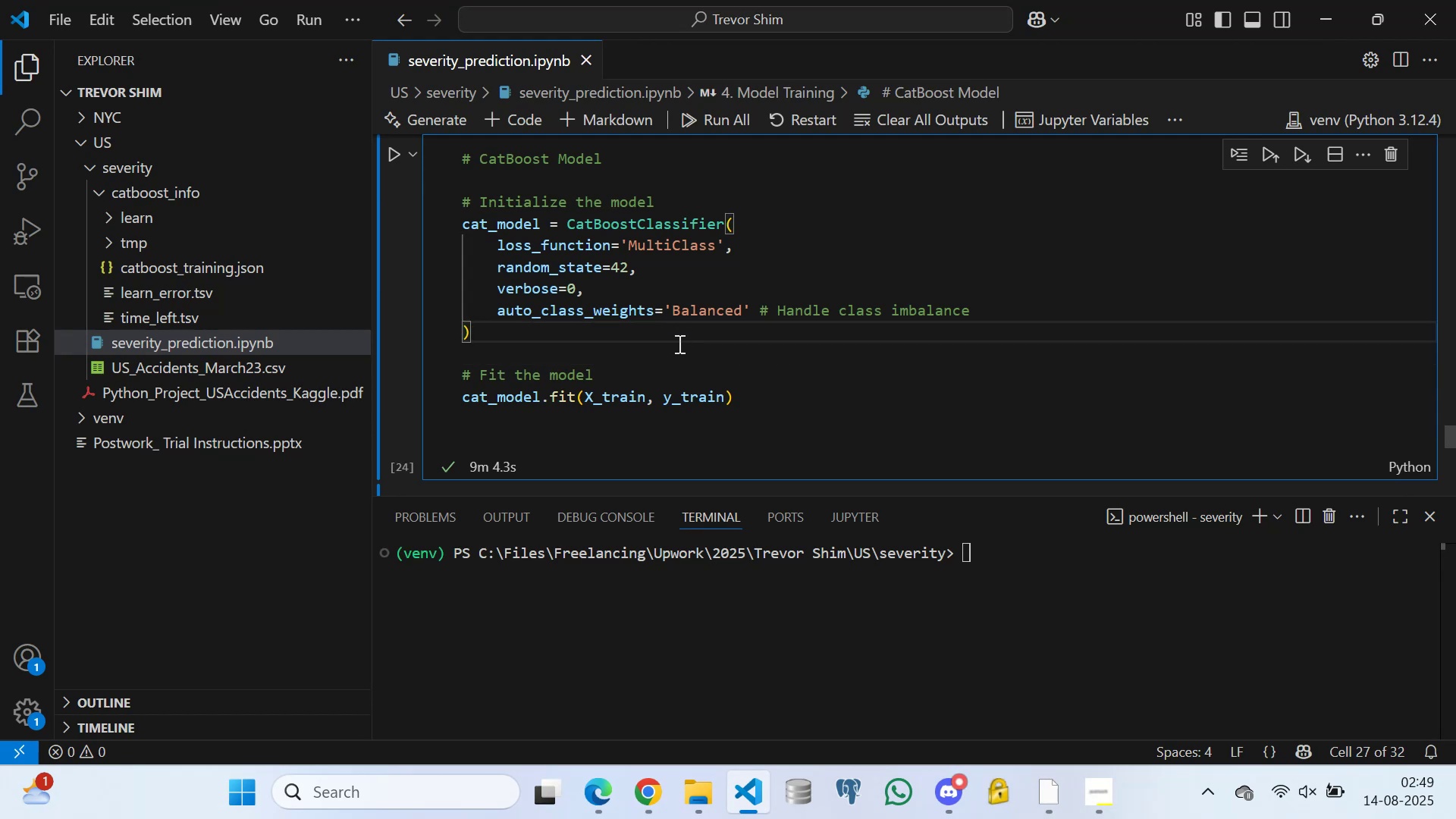 
left_click([752, 350])
 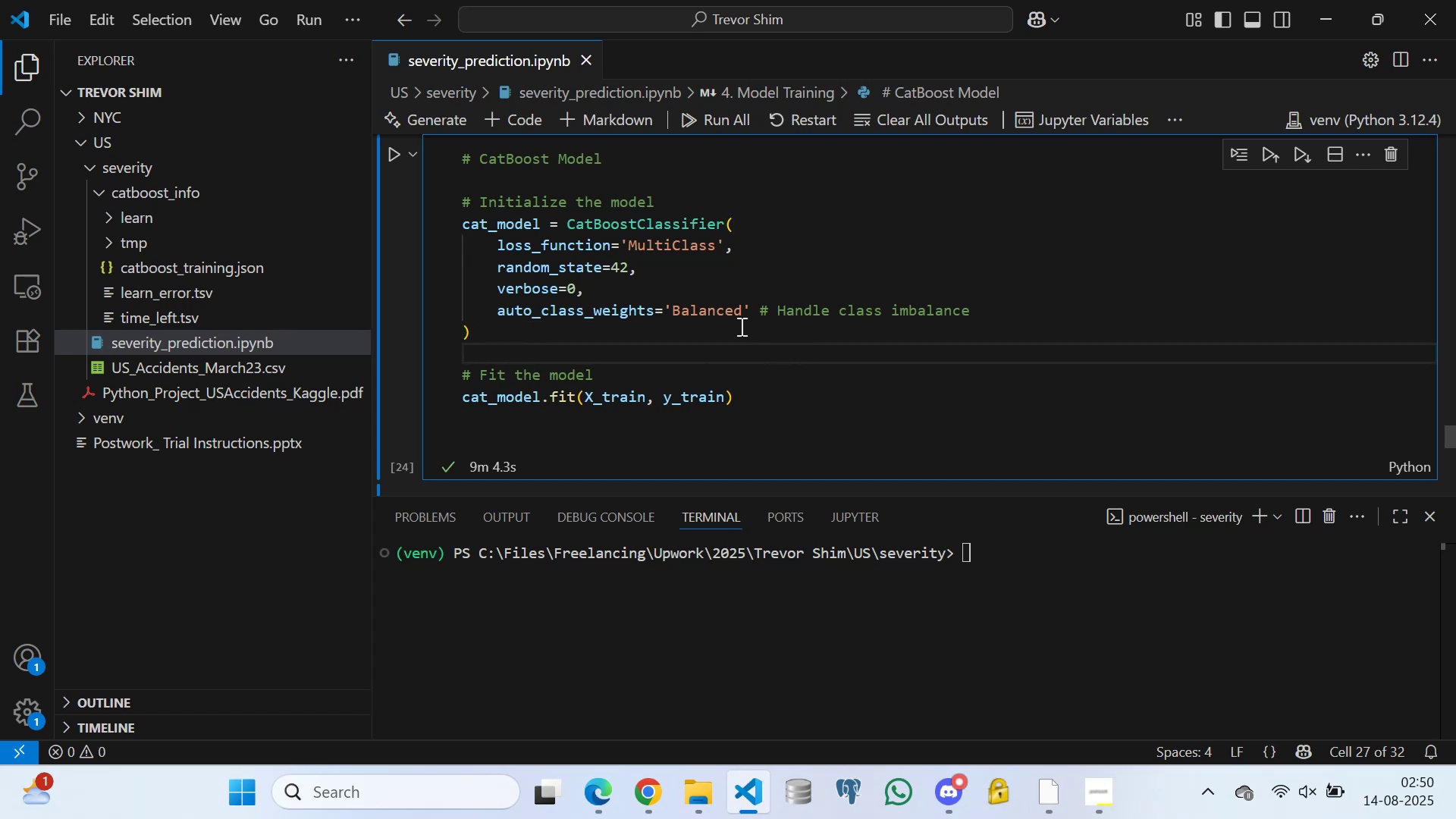 
left_click([740, 326])
 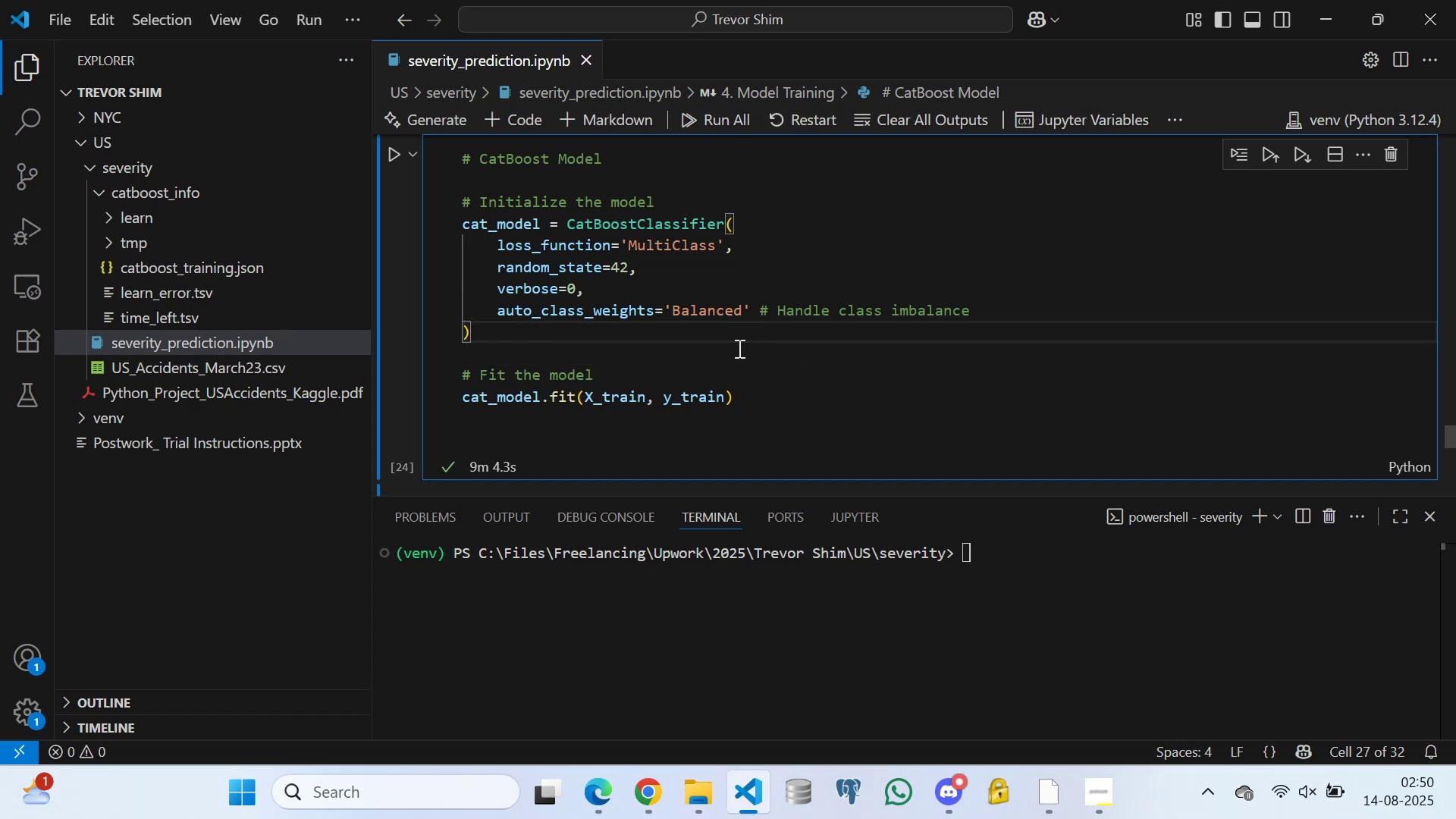 
left_click([738, 348])
 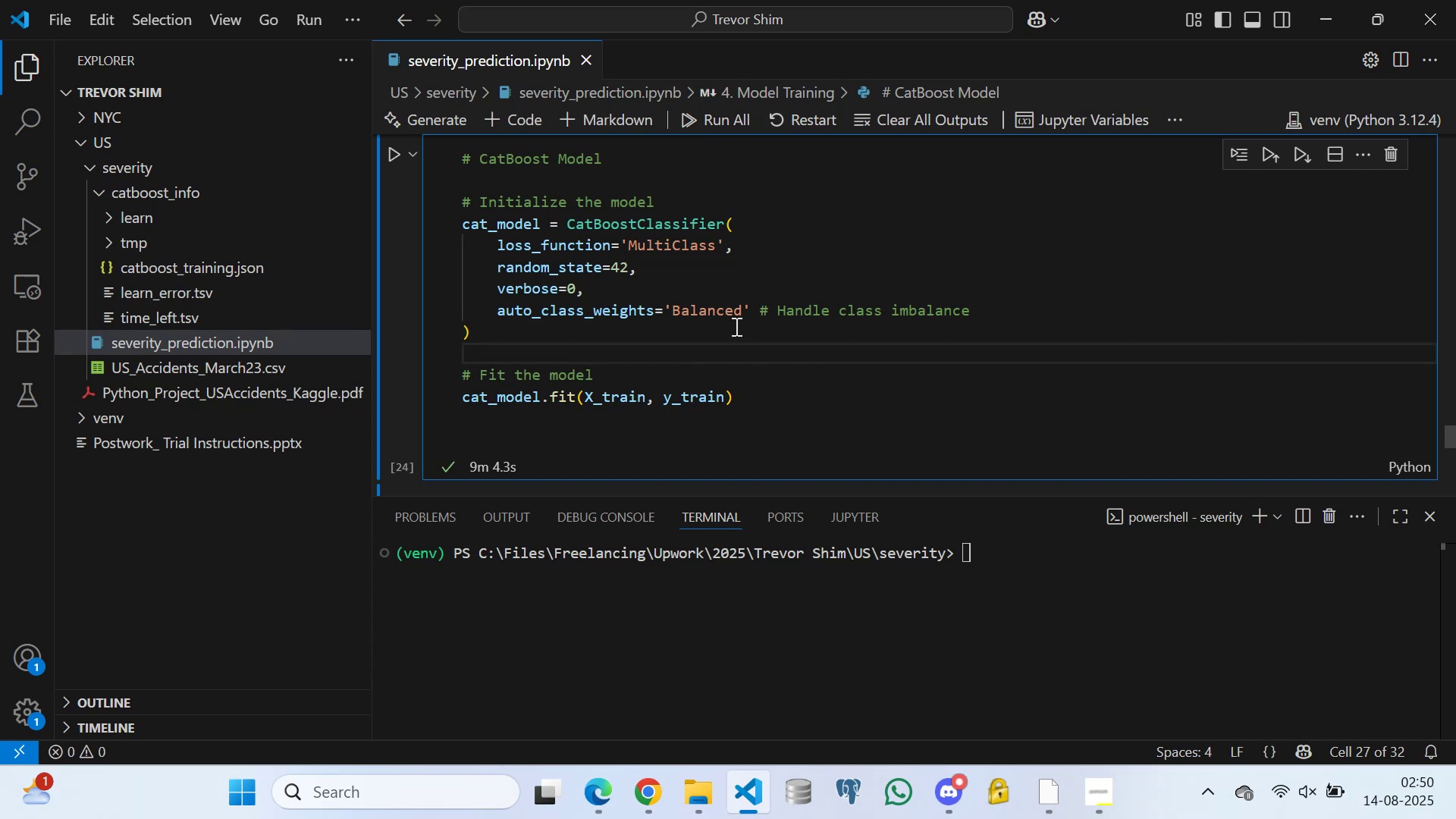 
left_click([735, 326])
 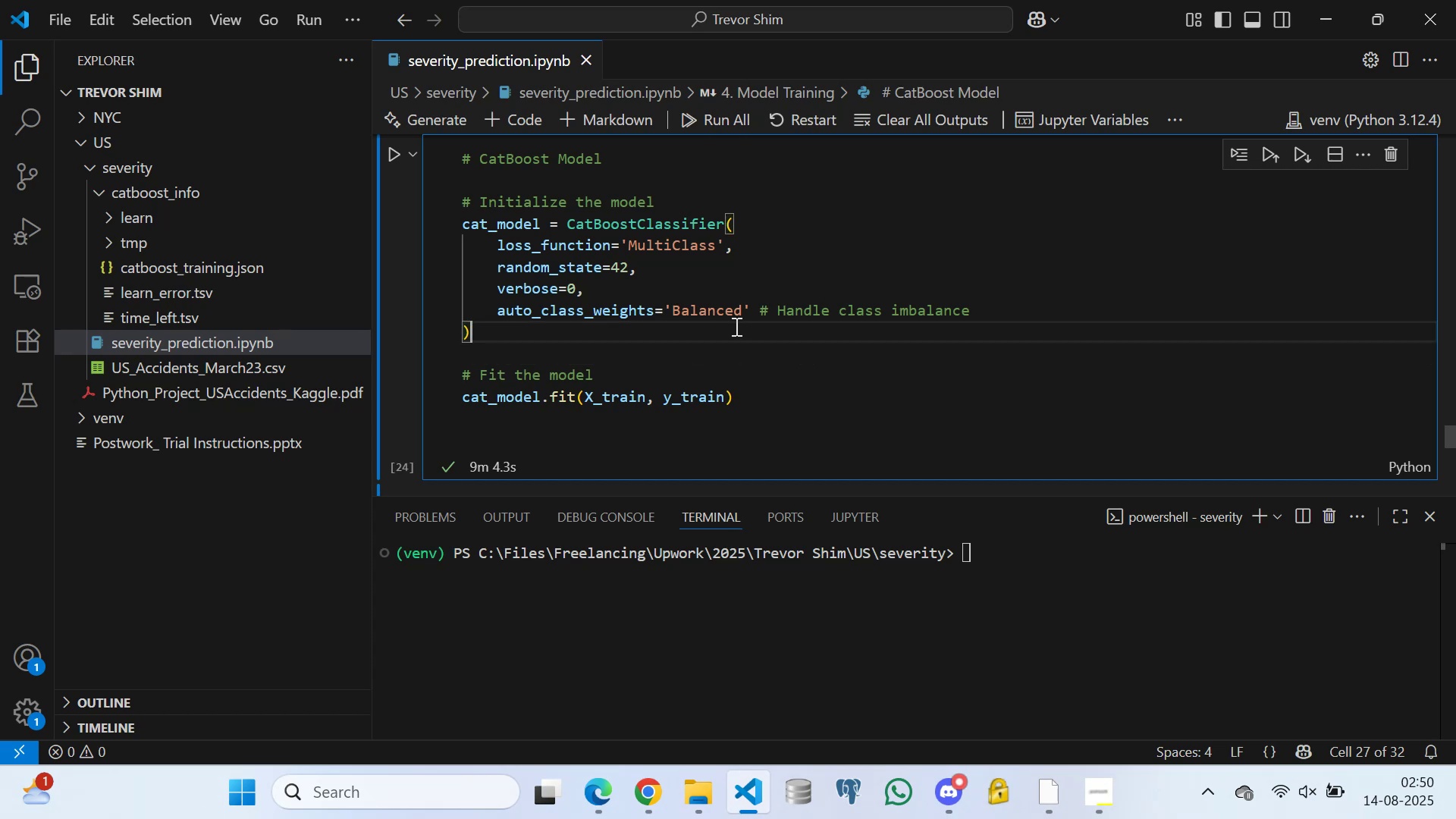 
wait(5.56)
 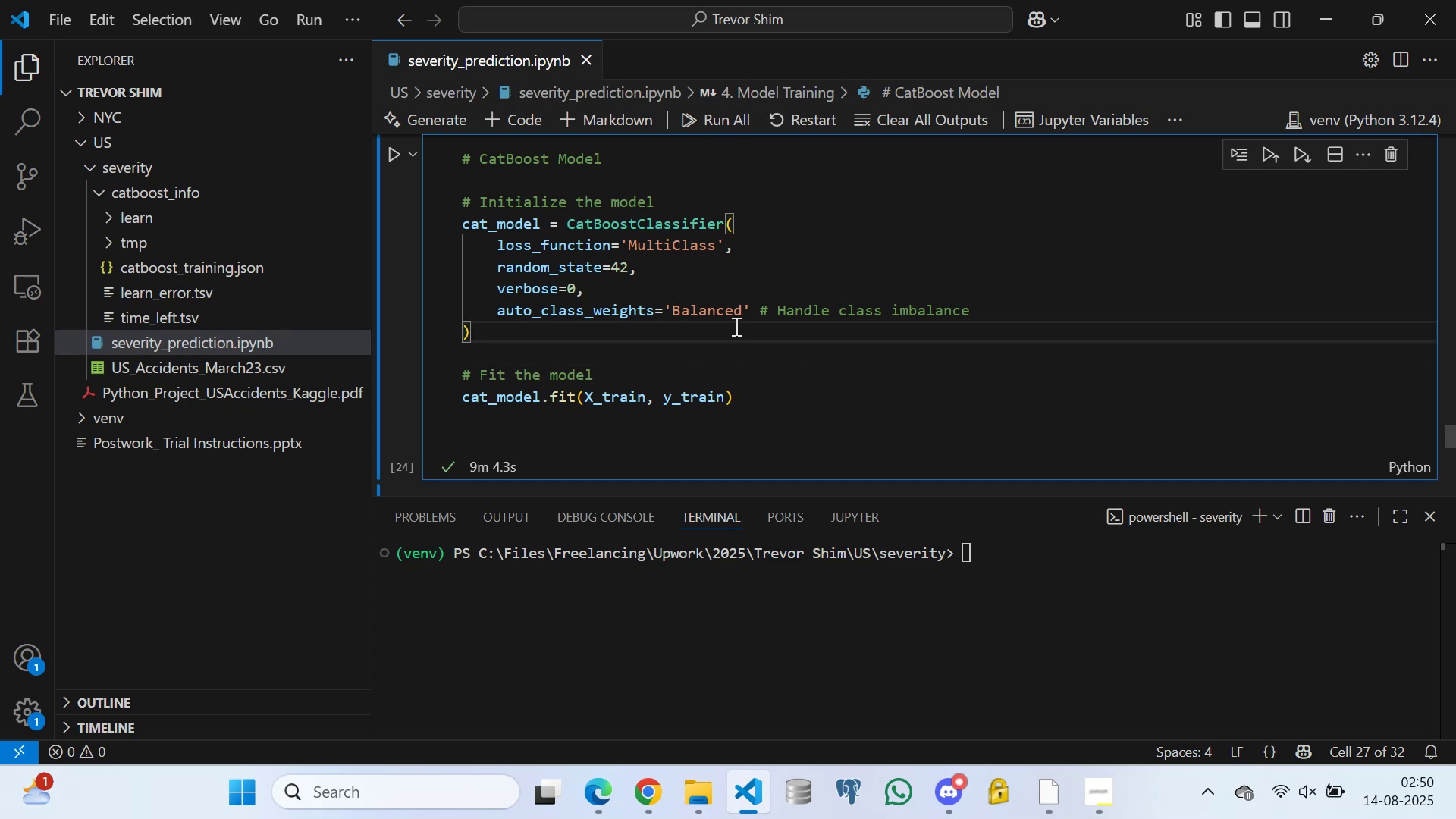 
left_click([734, 344])
 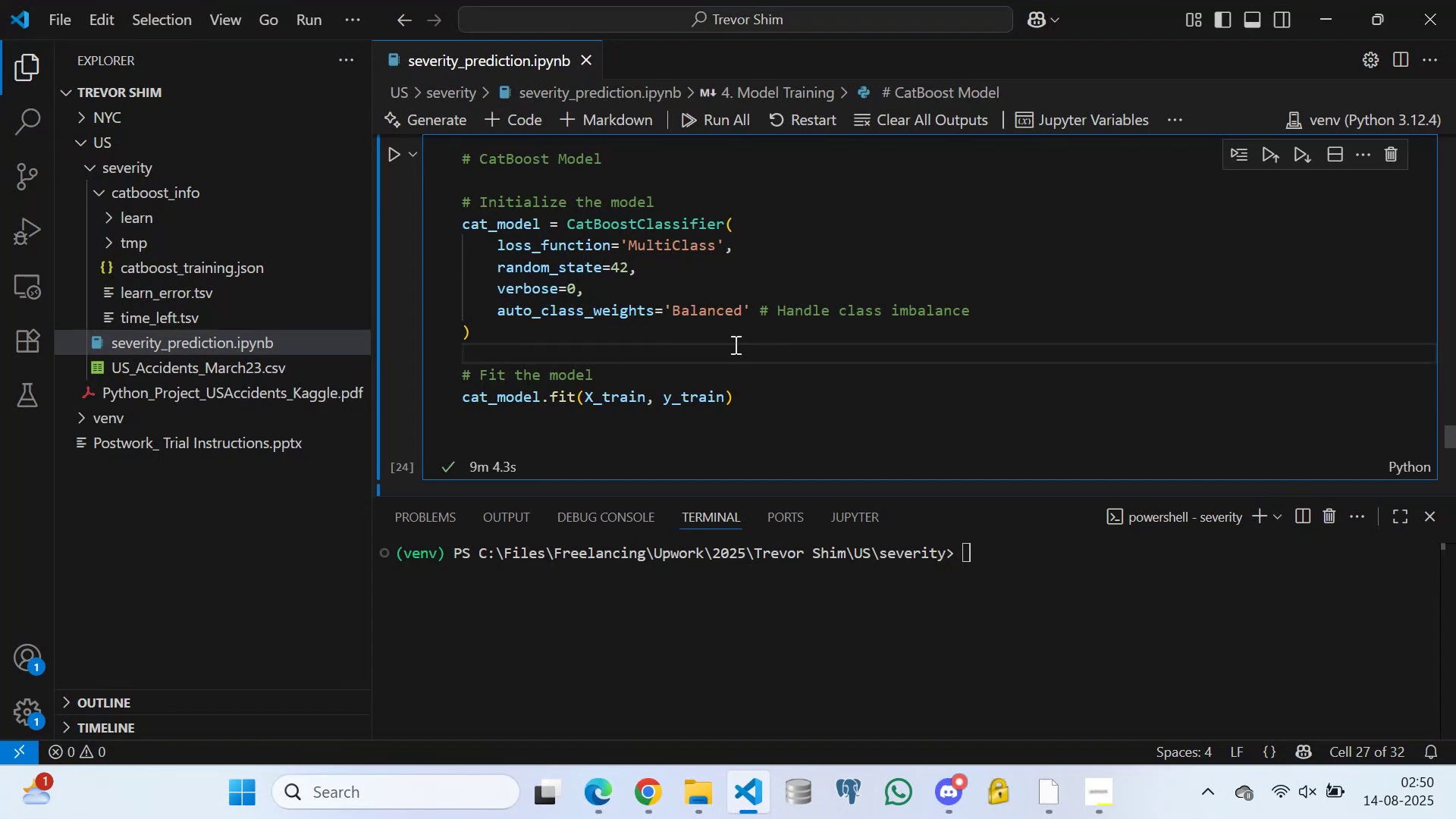 
wait(23.42)
 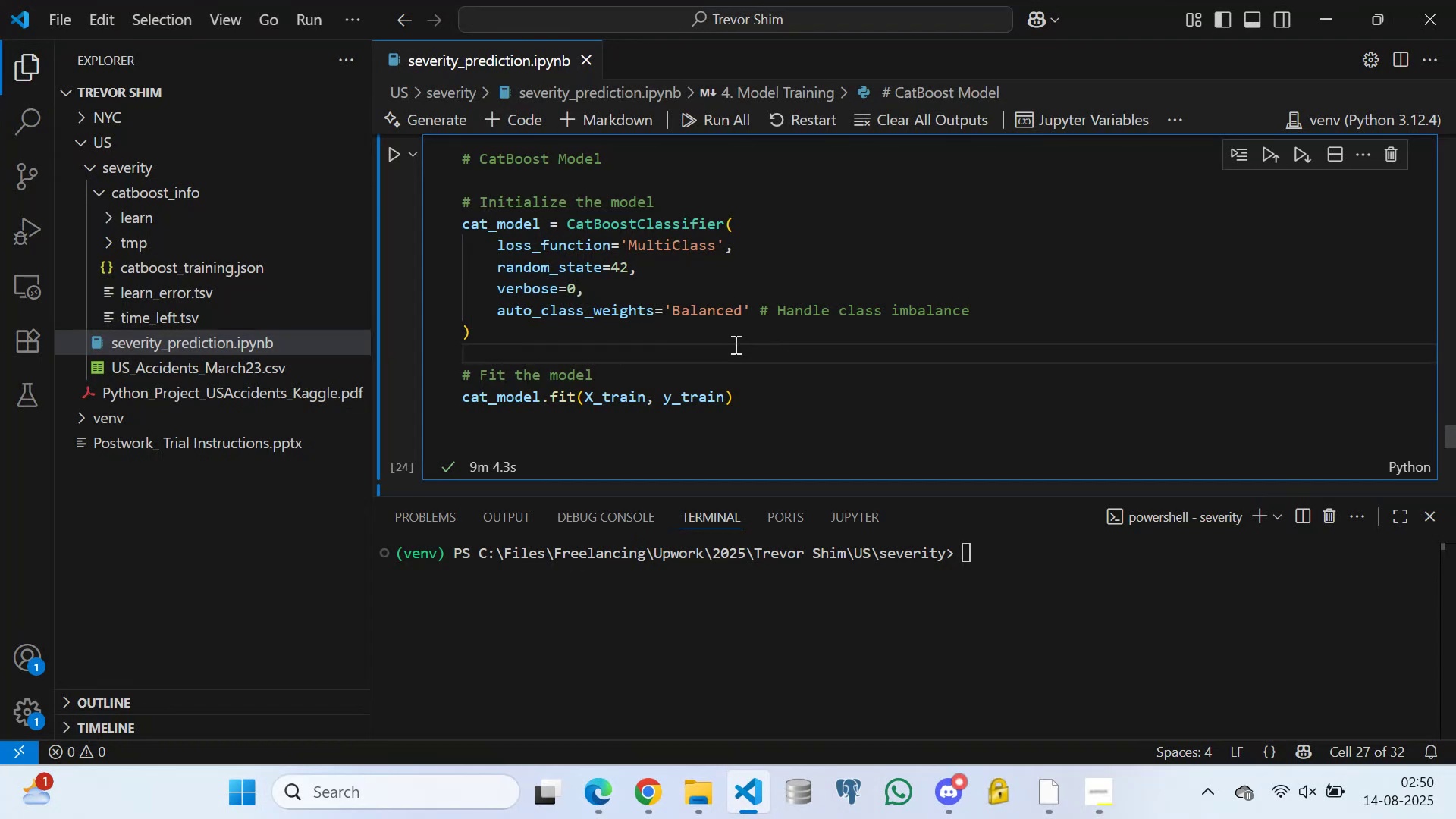 
double_click([709, 344])
 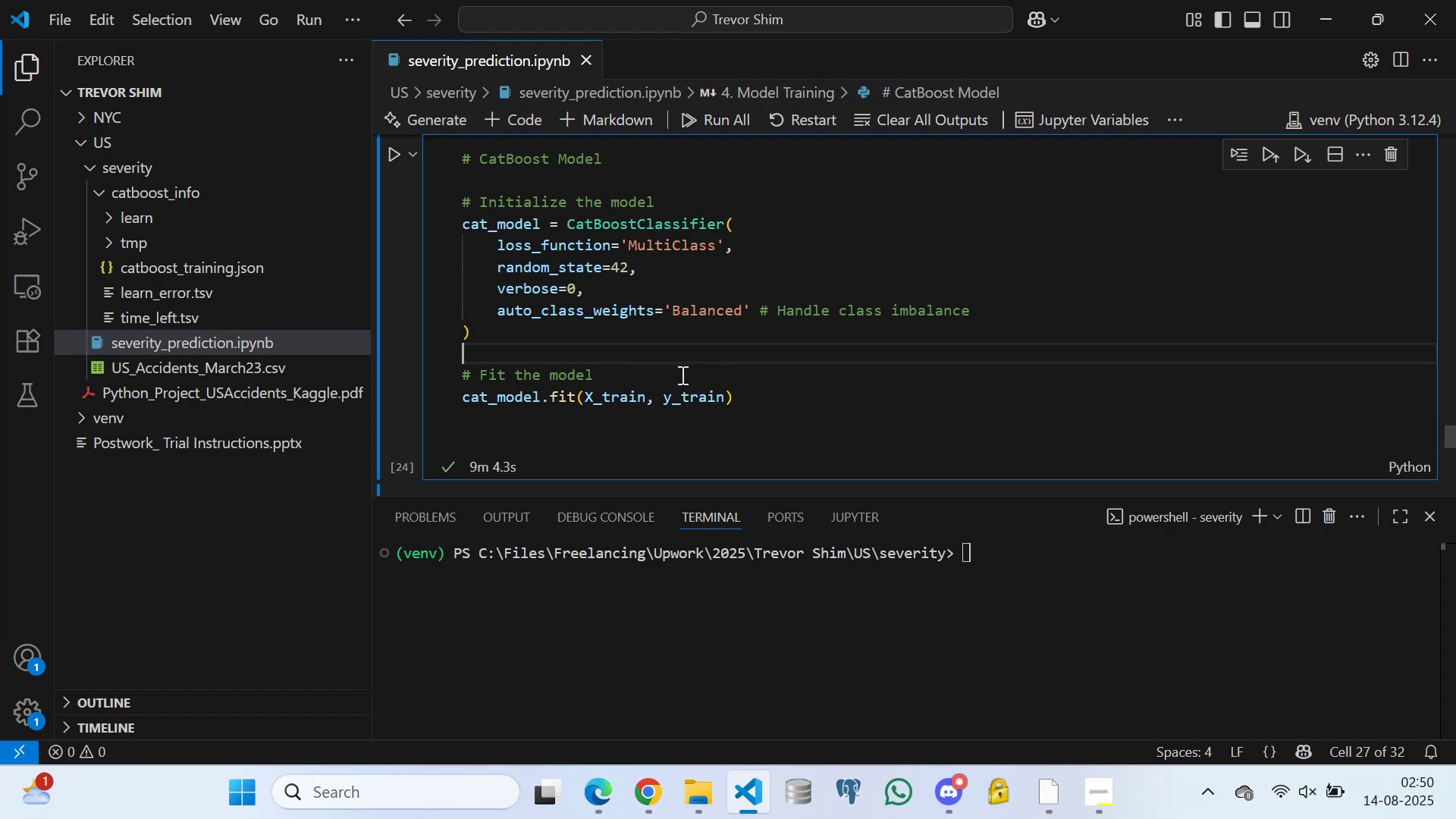 
triple_click([681, 375])
 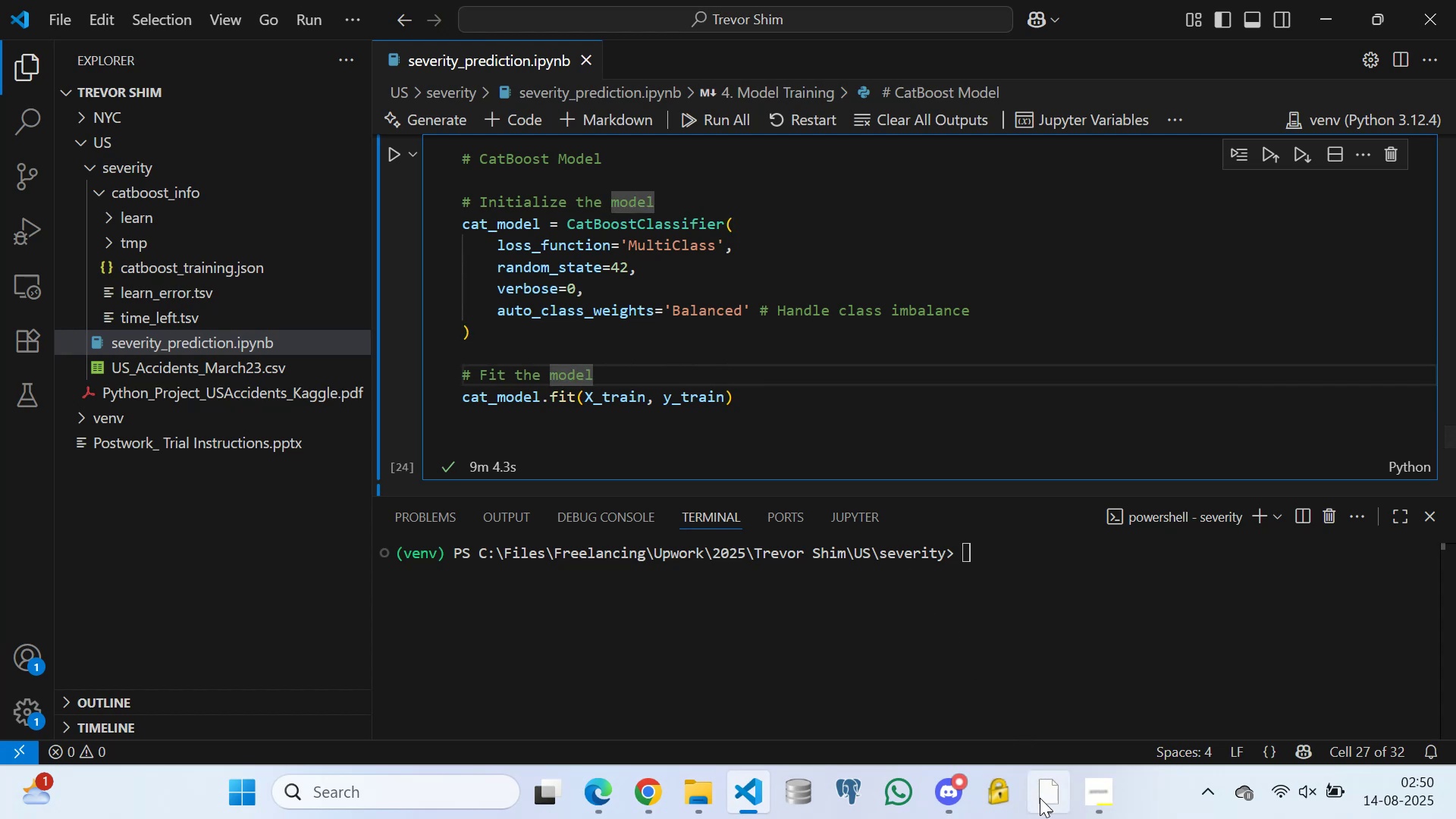 
left_click([1041, 805])
 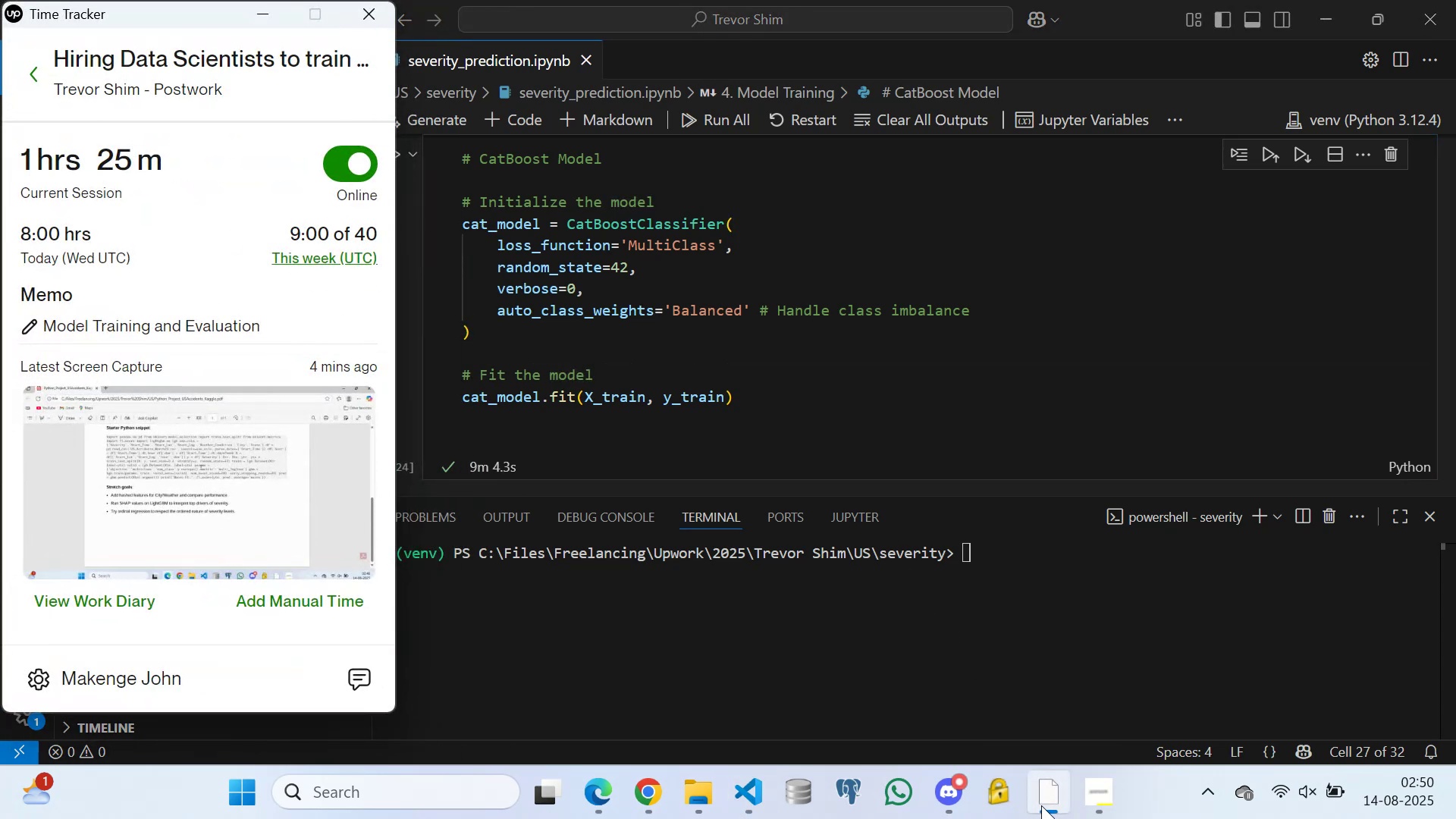 
left_click([1041, 805])
 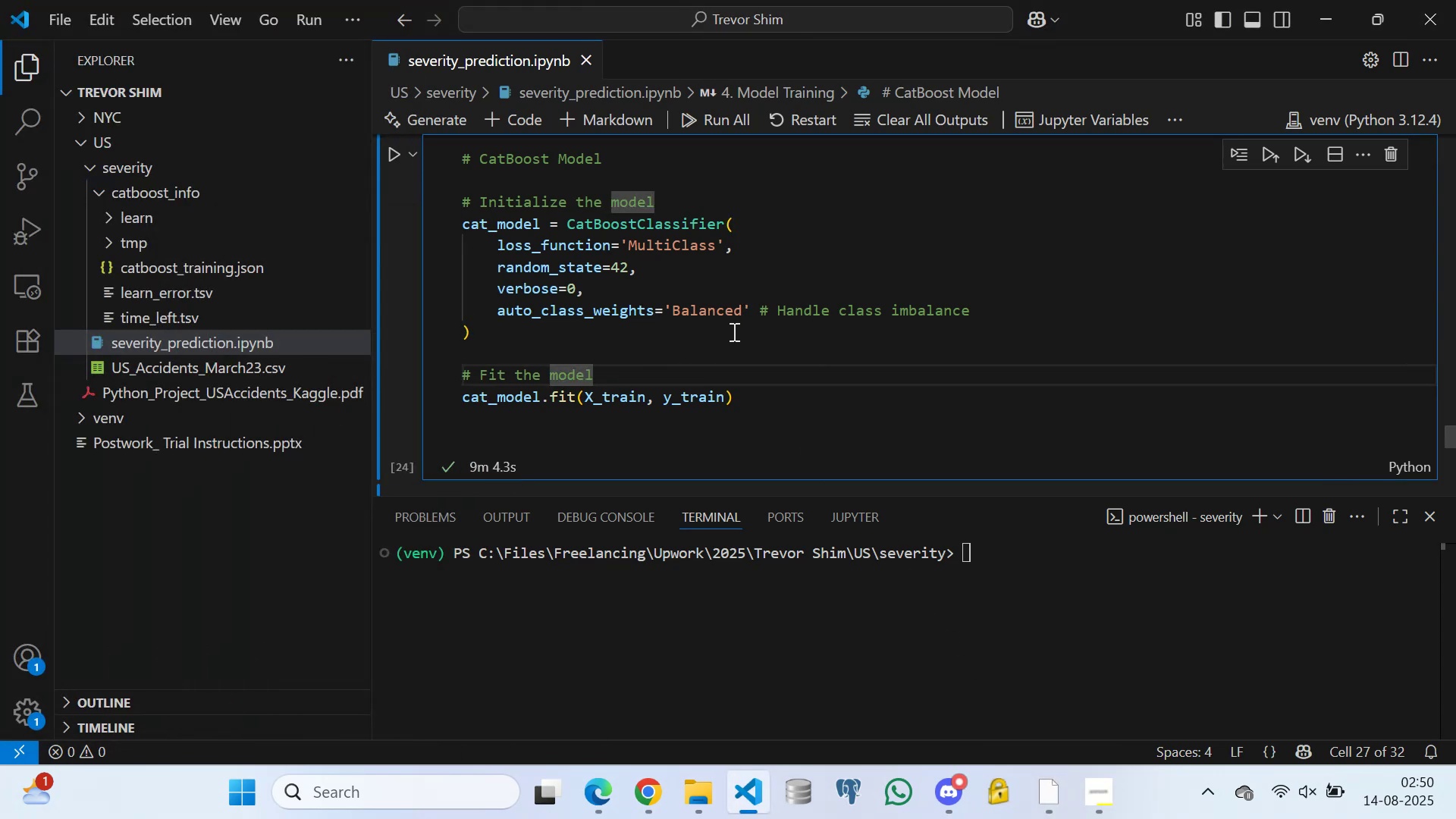 
left_click([732, 337])
 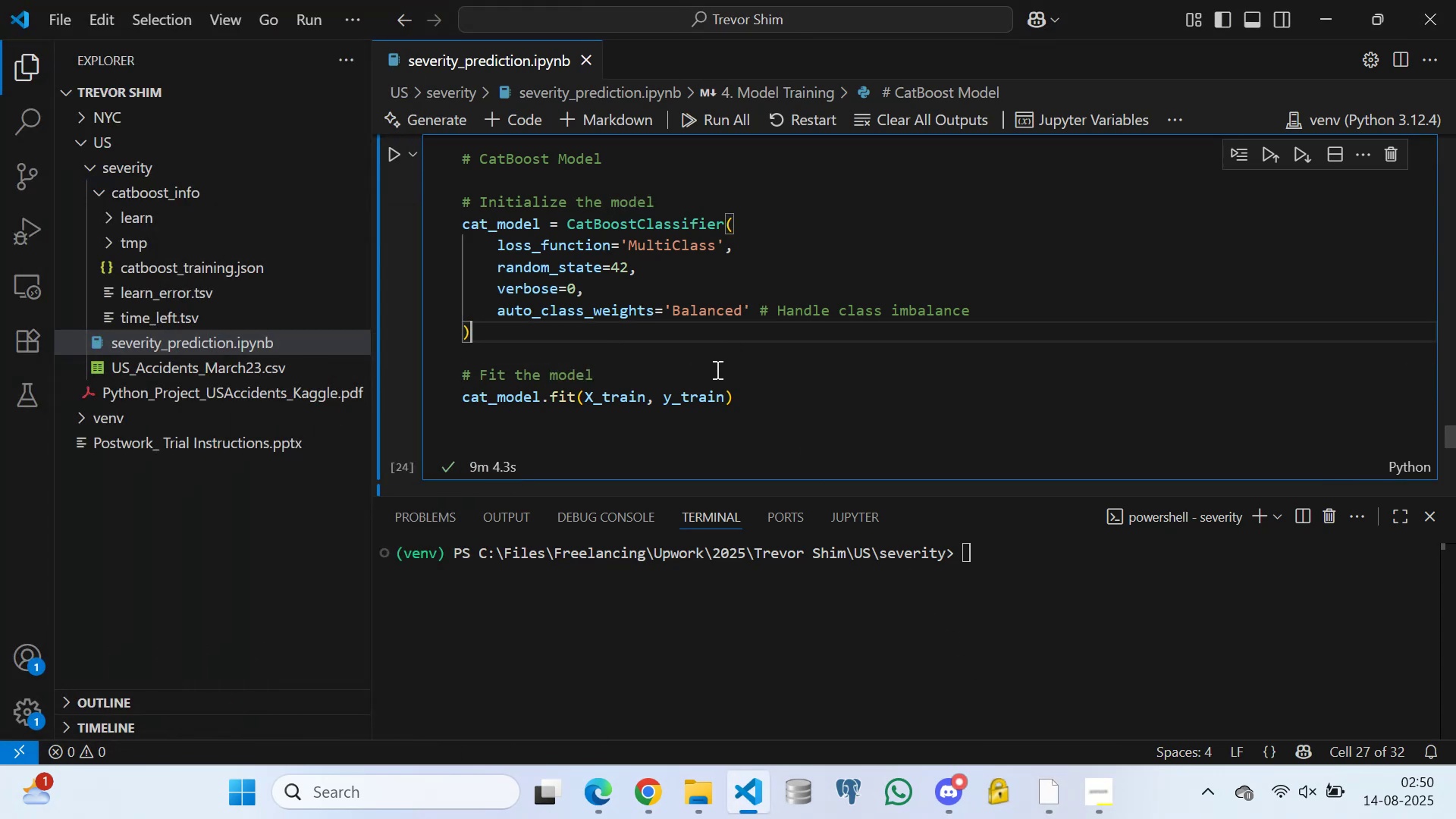 
double_click([716, 369])
 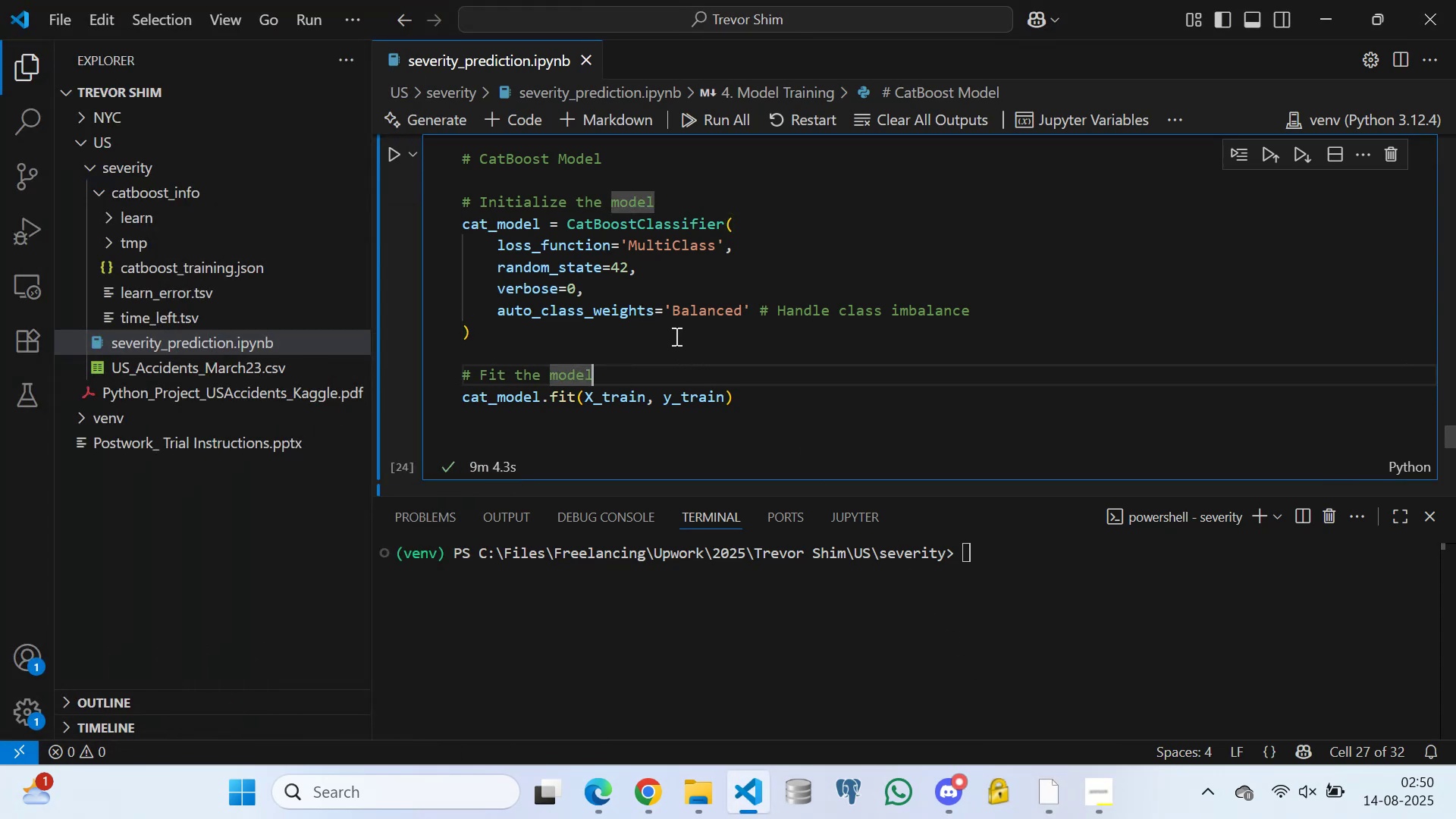 
left_click([675, 336])
 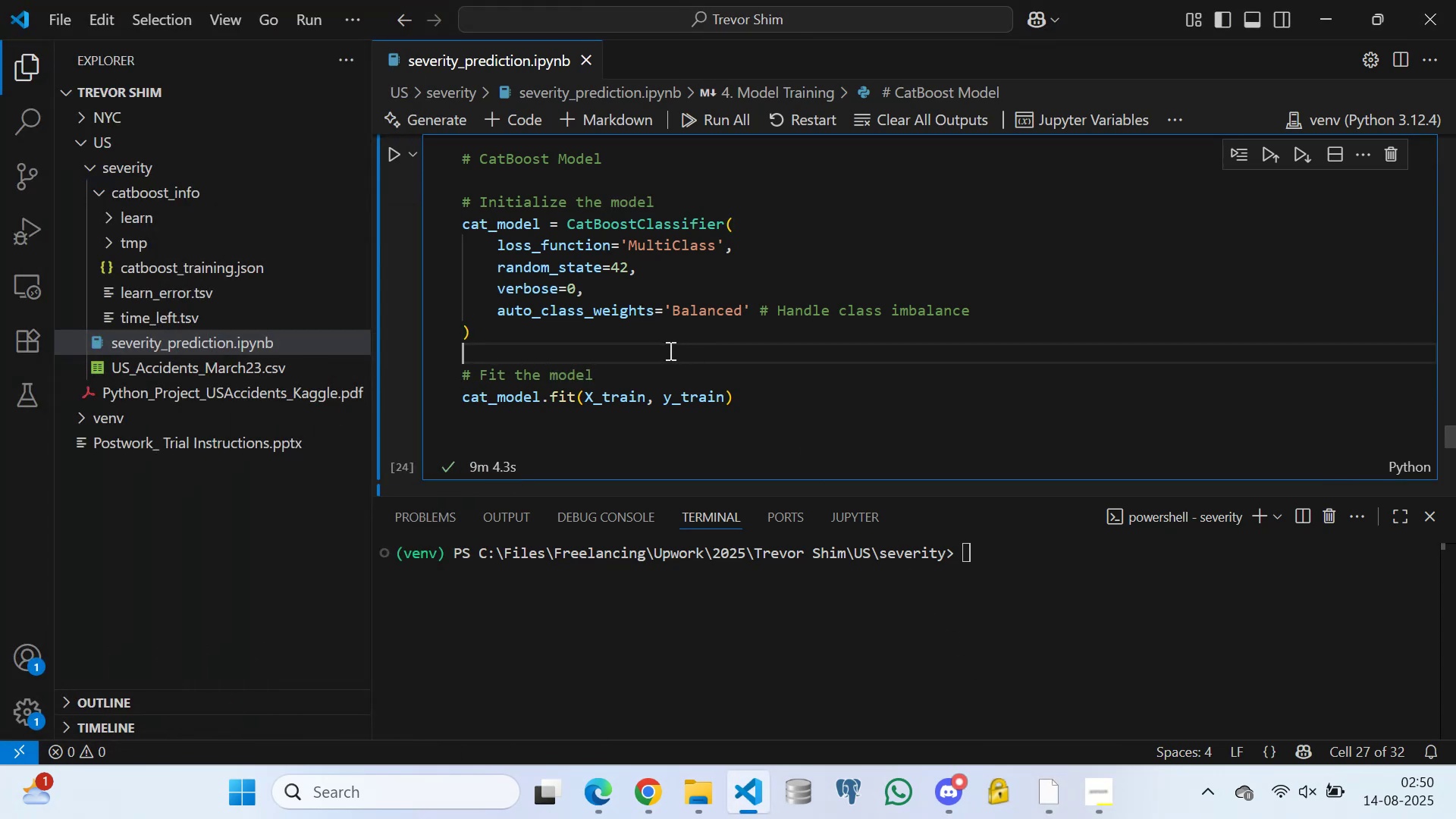 
double_click([664, 340])
 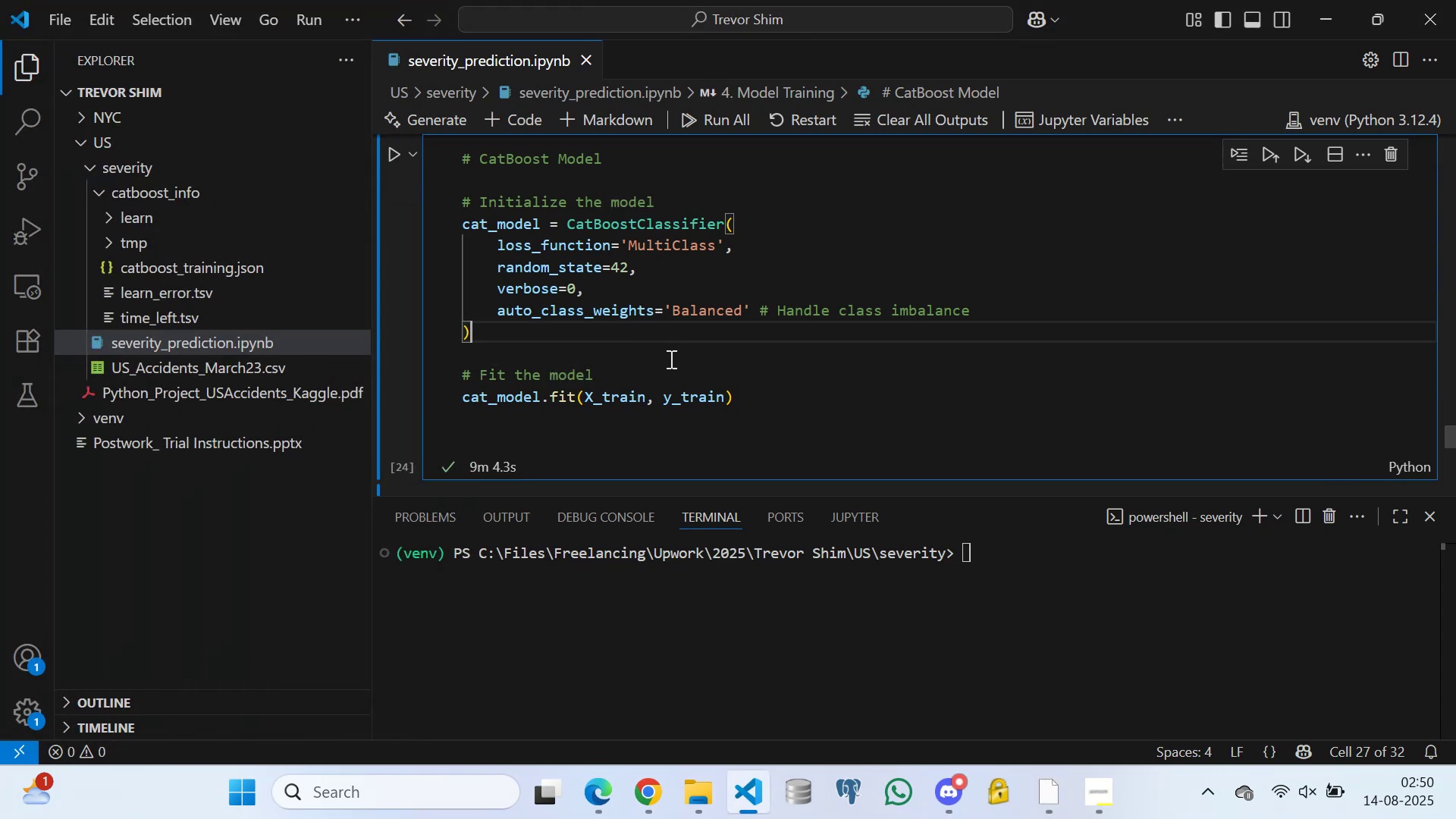 
triple_click([670, 359])
 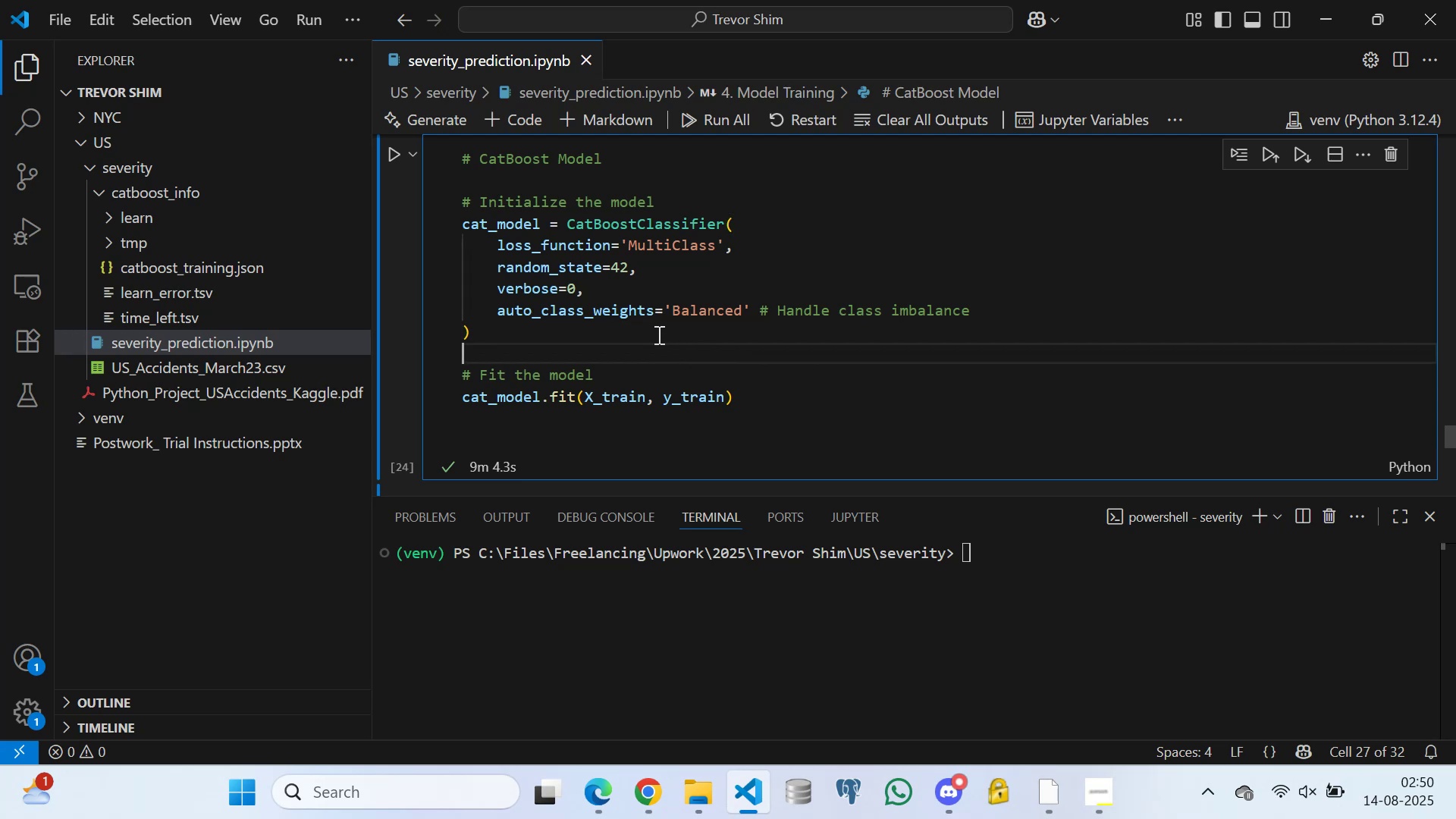 
triple_click([657, 334])
 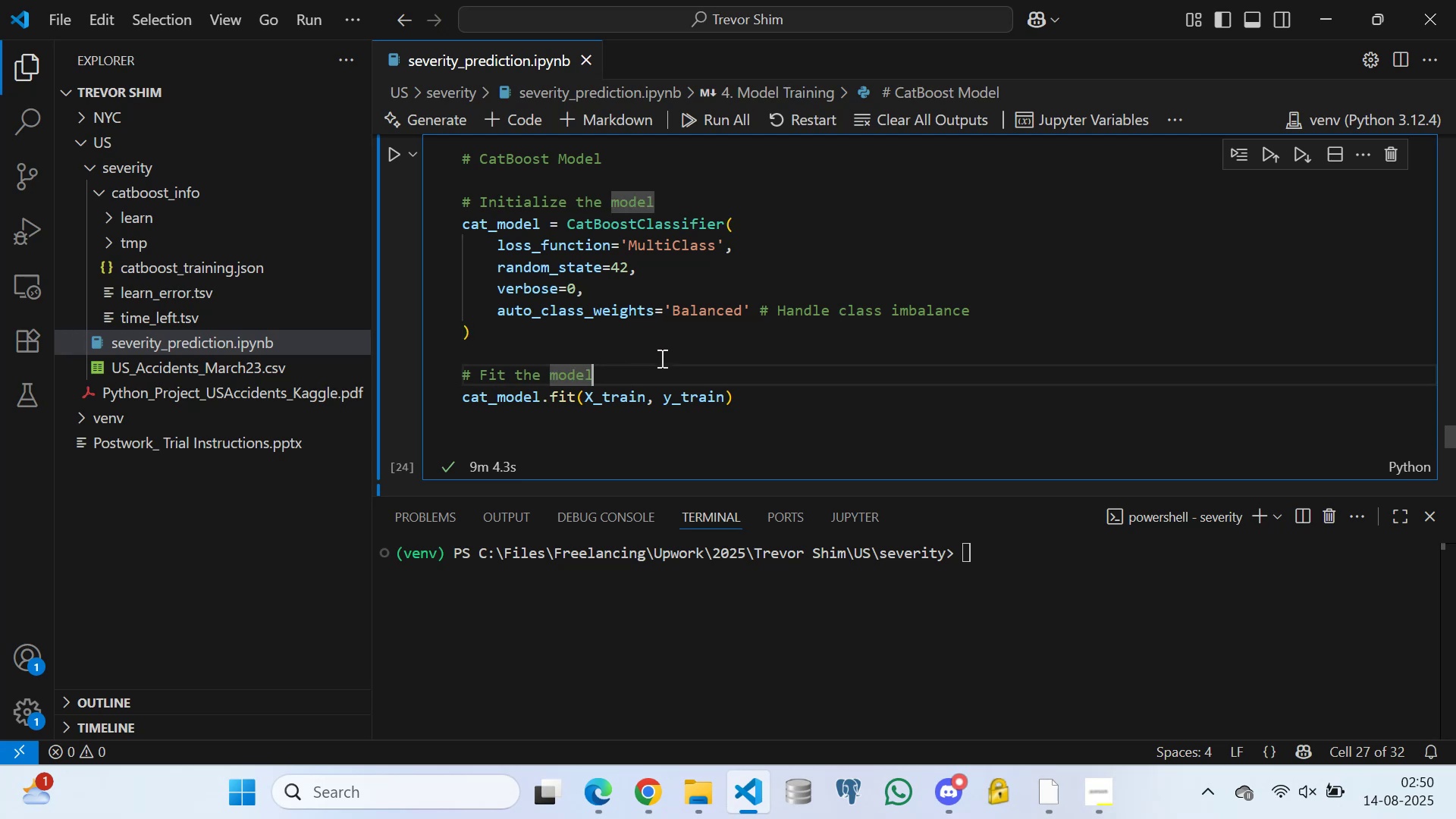 
double_click([654, 337])
 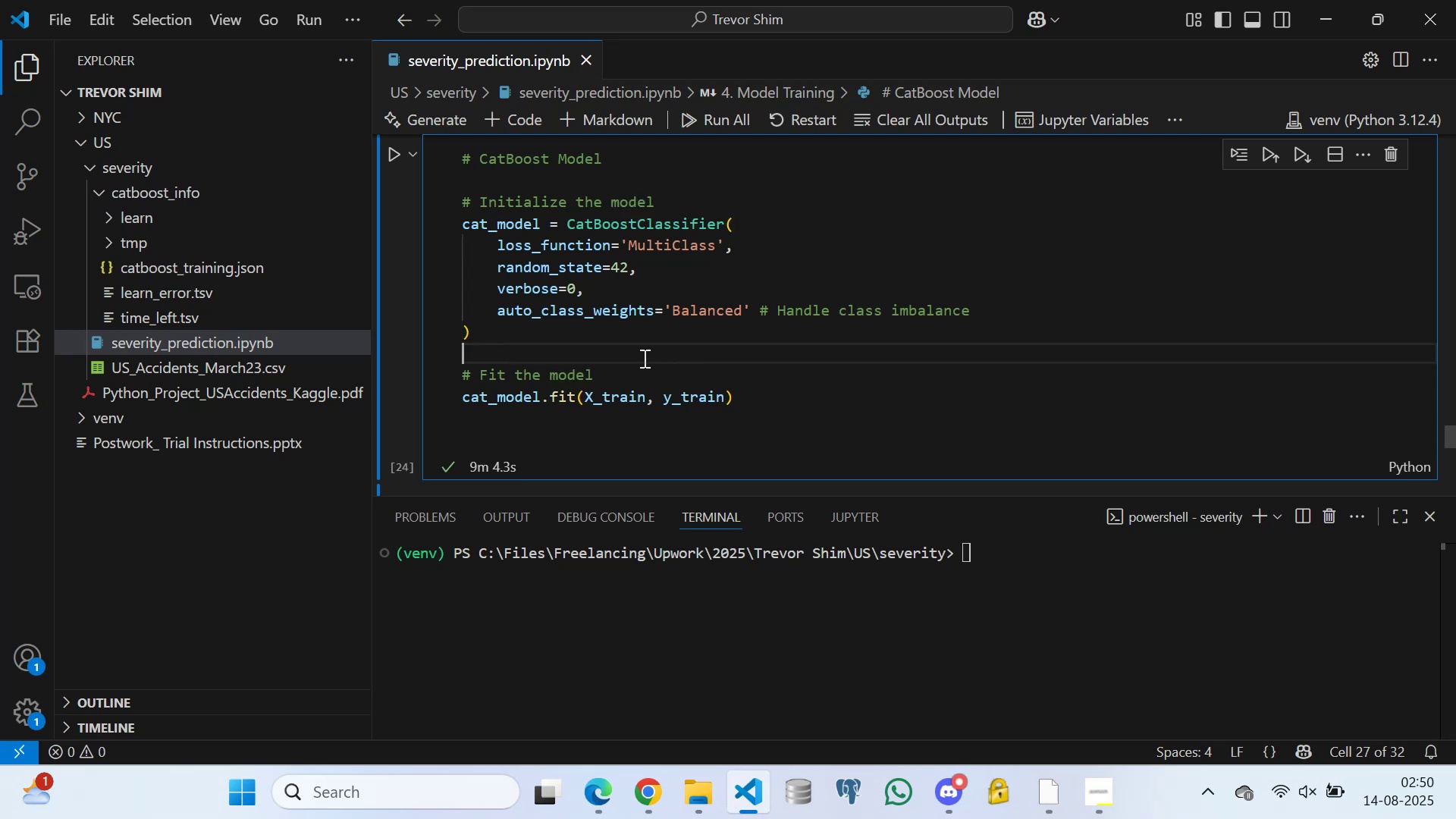 
double_click([641, 338])
 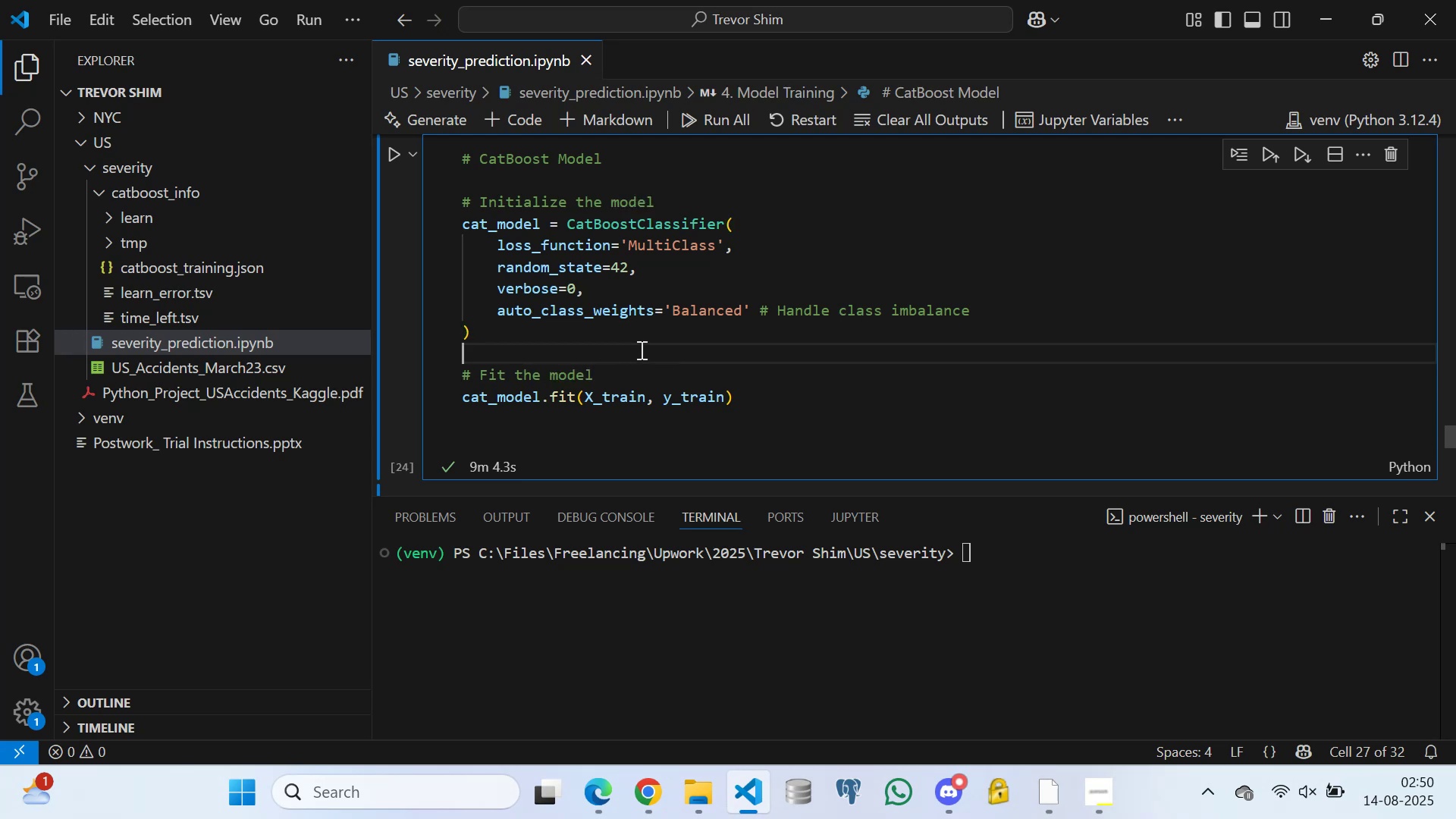 
double_click([637, 339])
 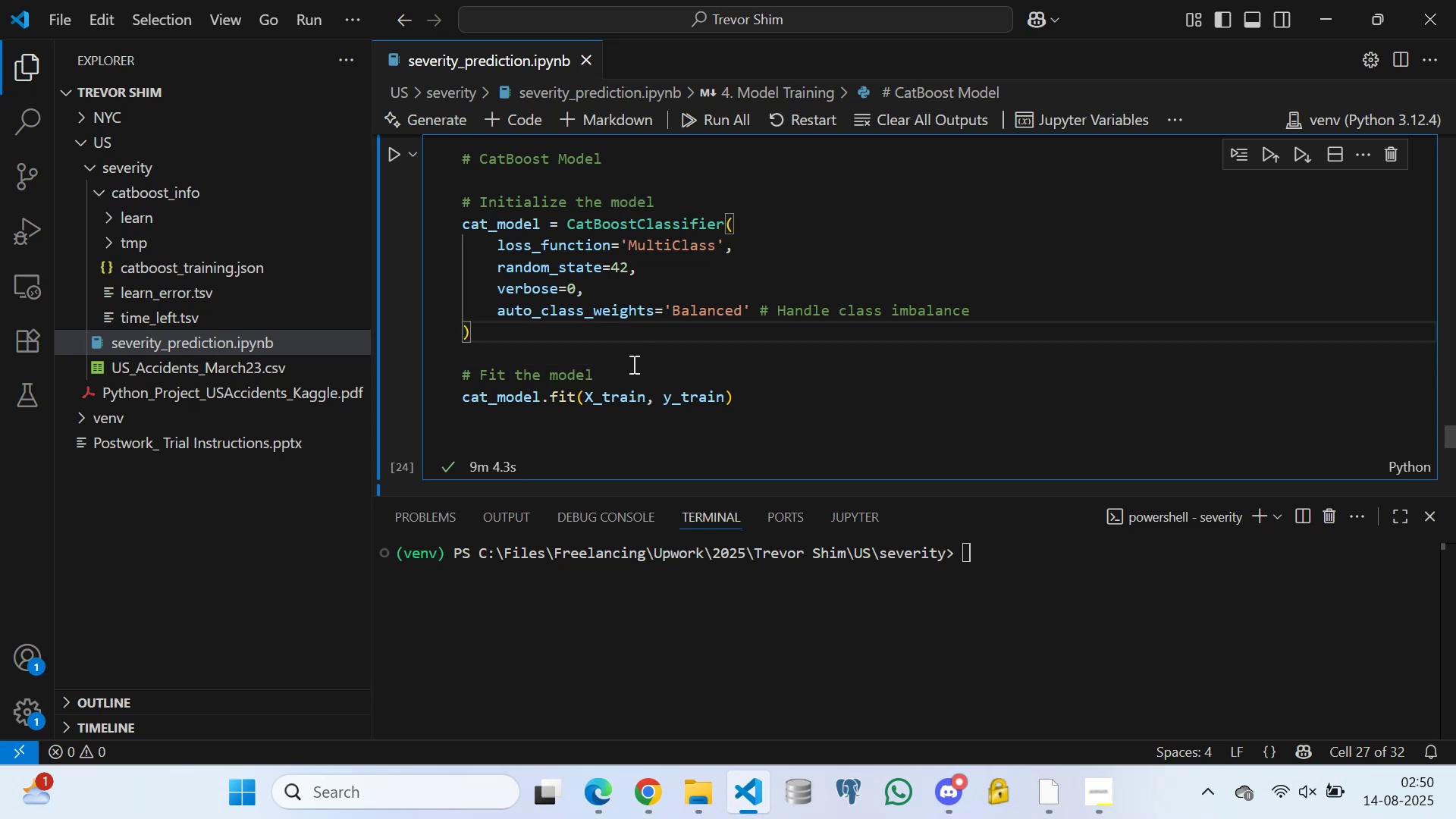 
left_click([632, 364])
 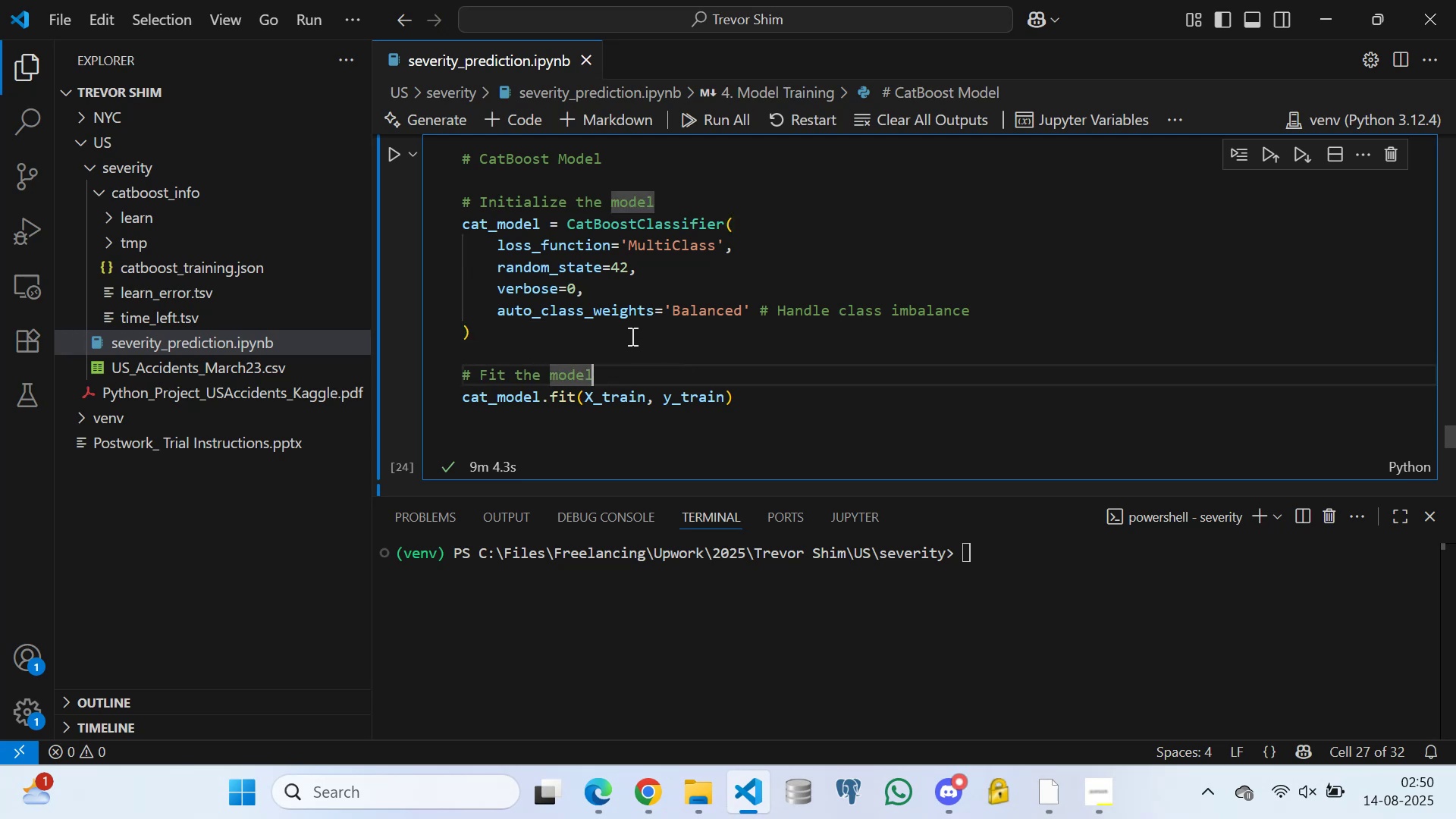 
left_click([631, 336])
 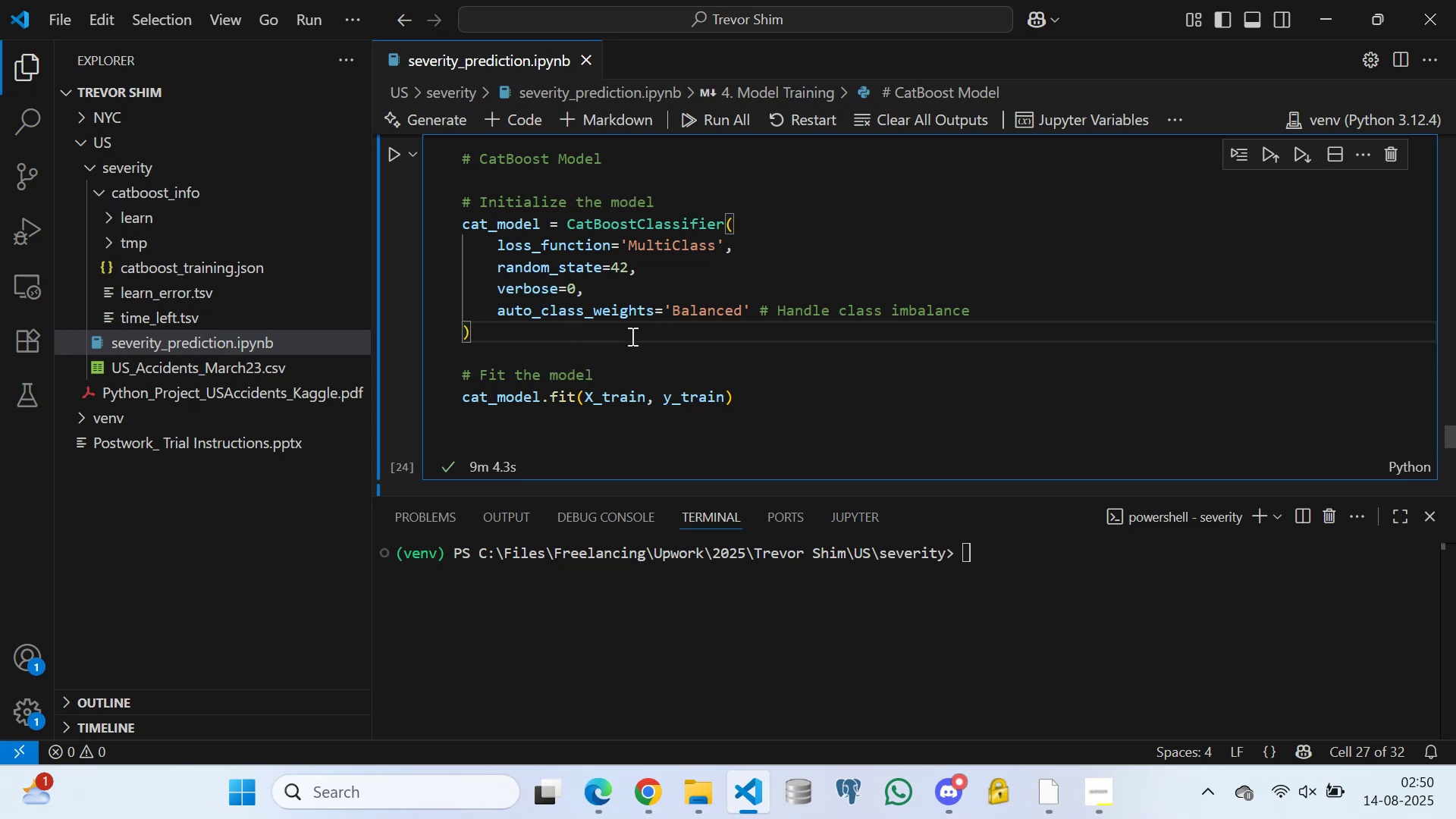 
wait(9.82)
 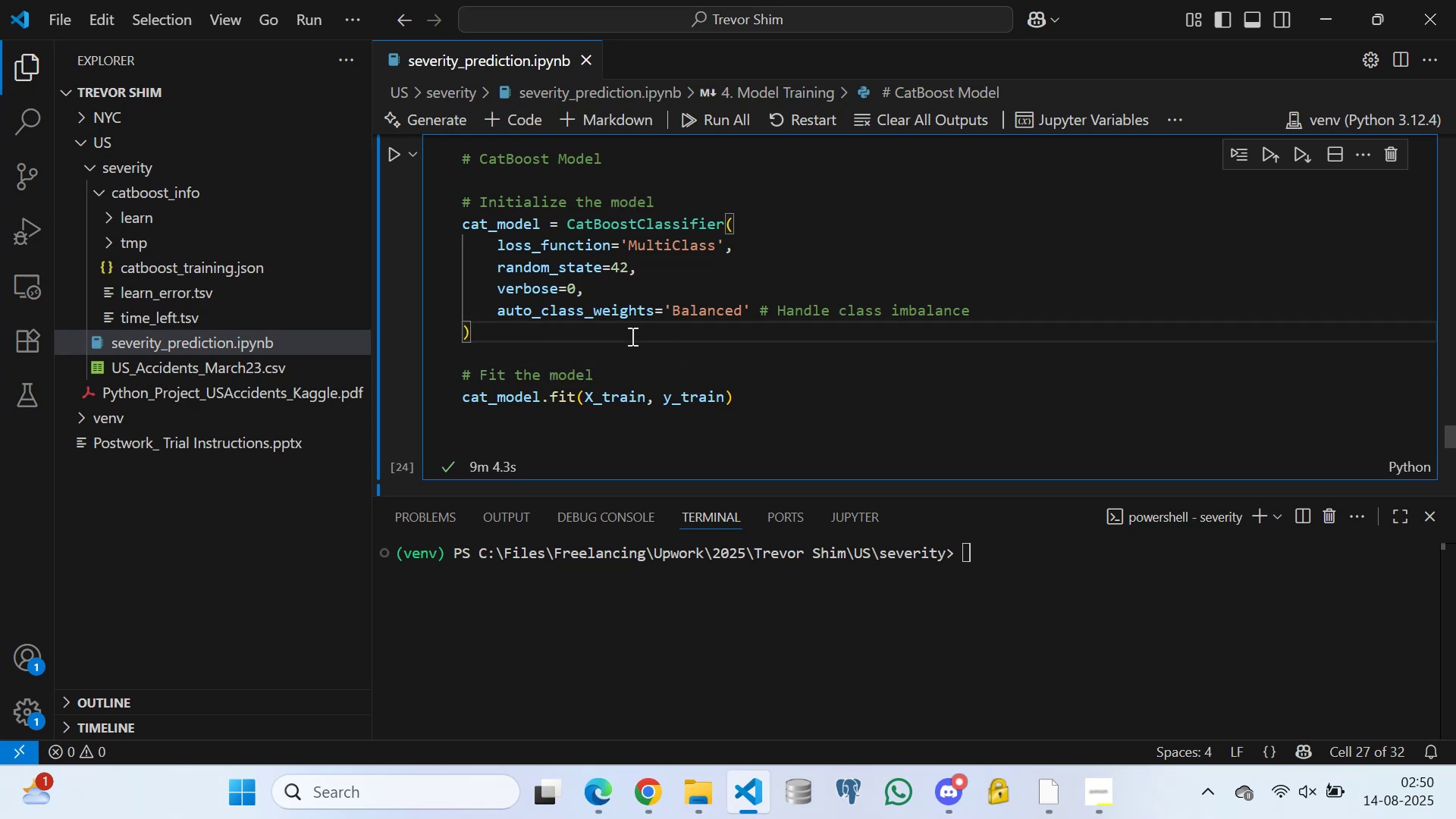 
left_click([647, 289])
 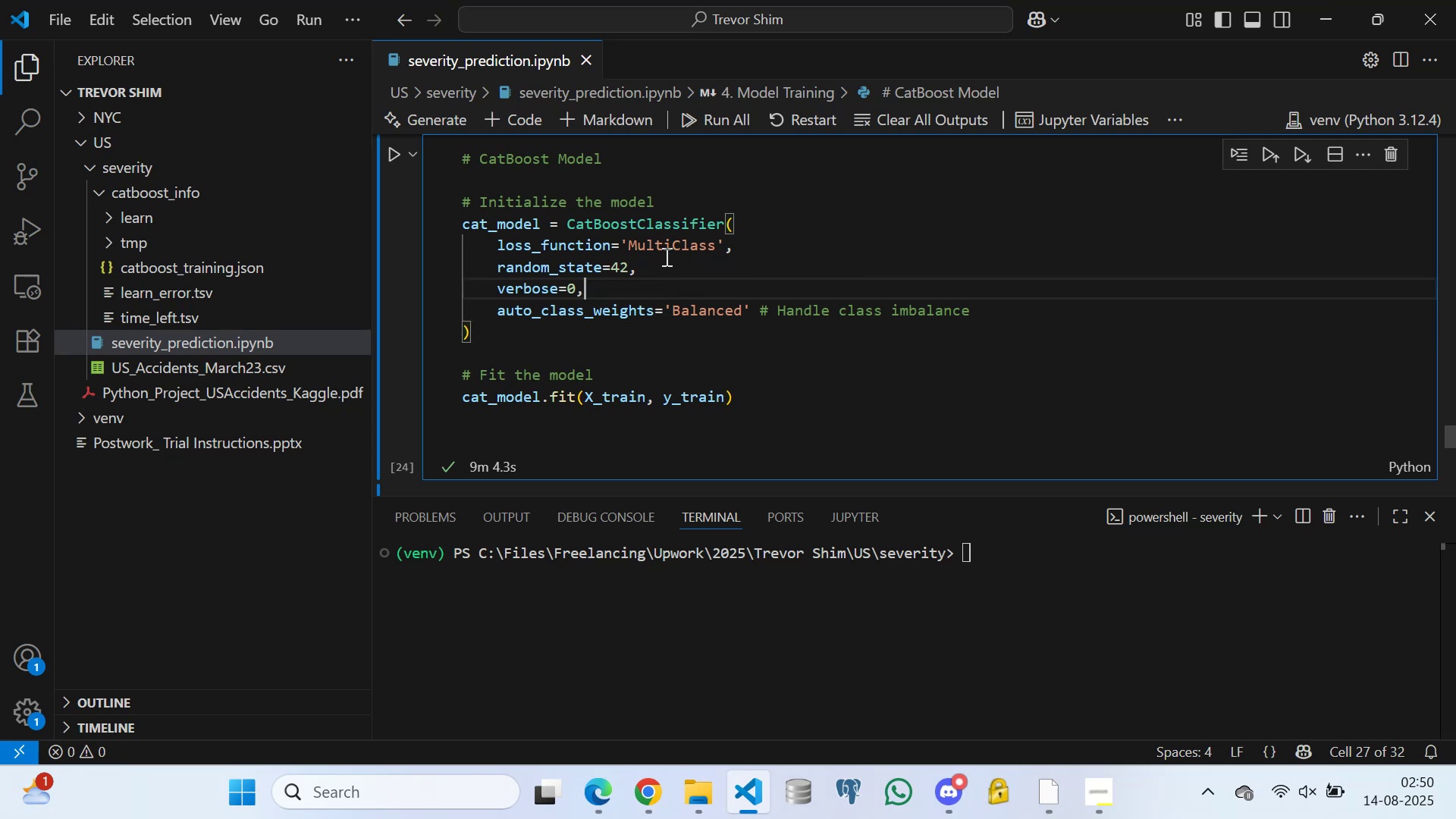 
left_click([665, 256])
 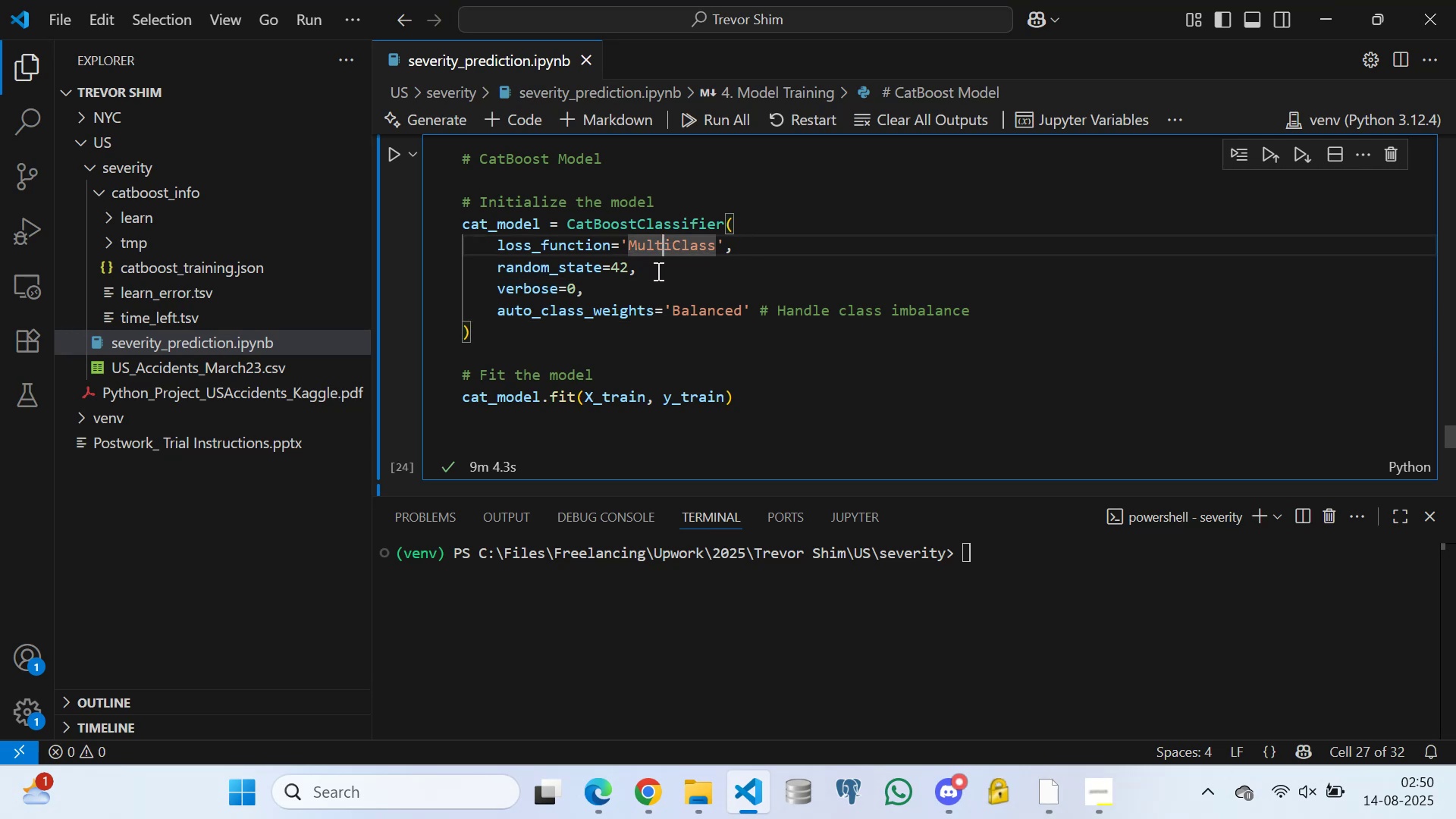 
left_click([657, 271])
 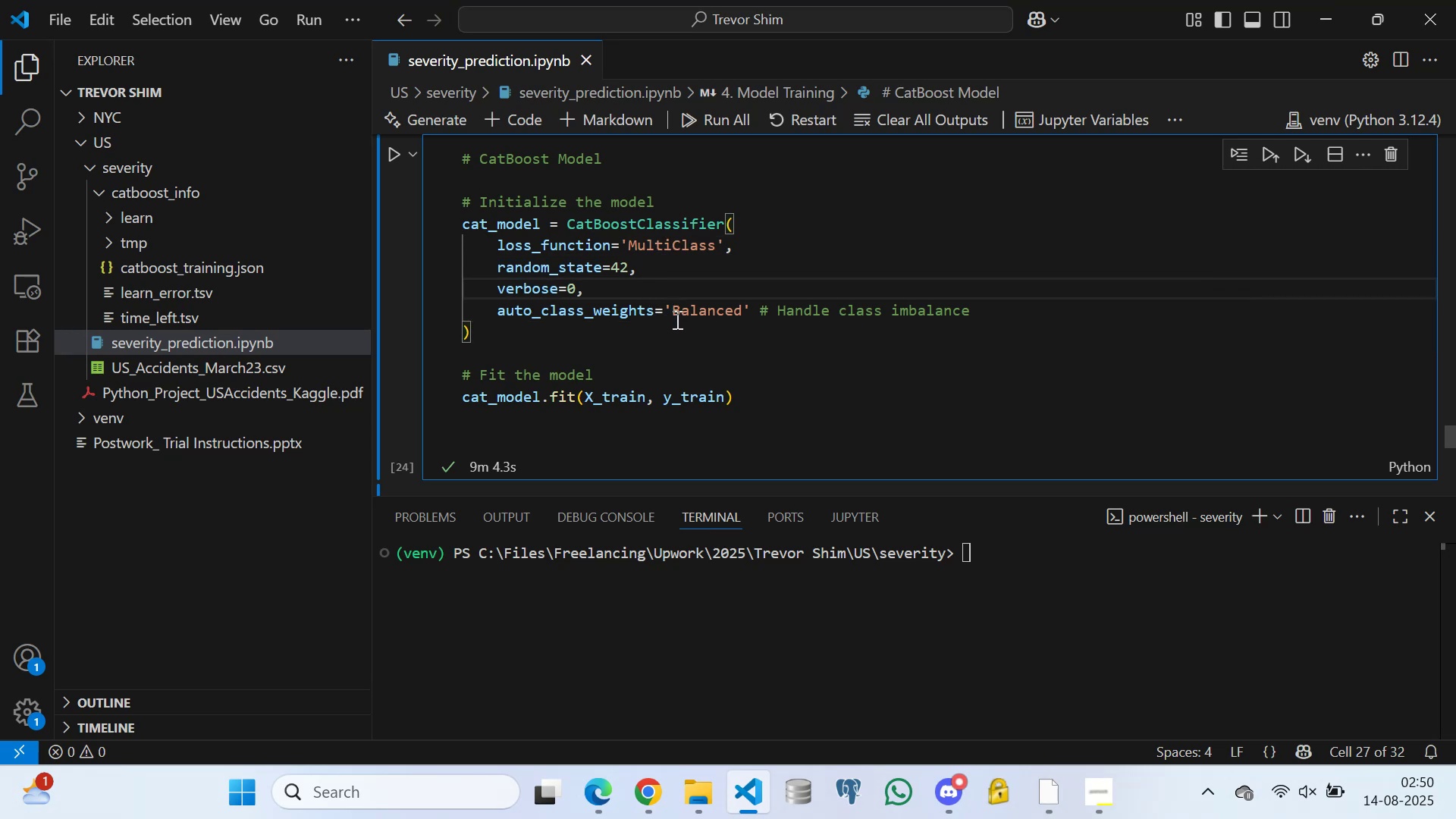 
left_click([667, 306])
 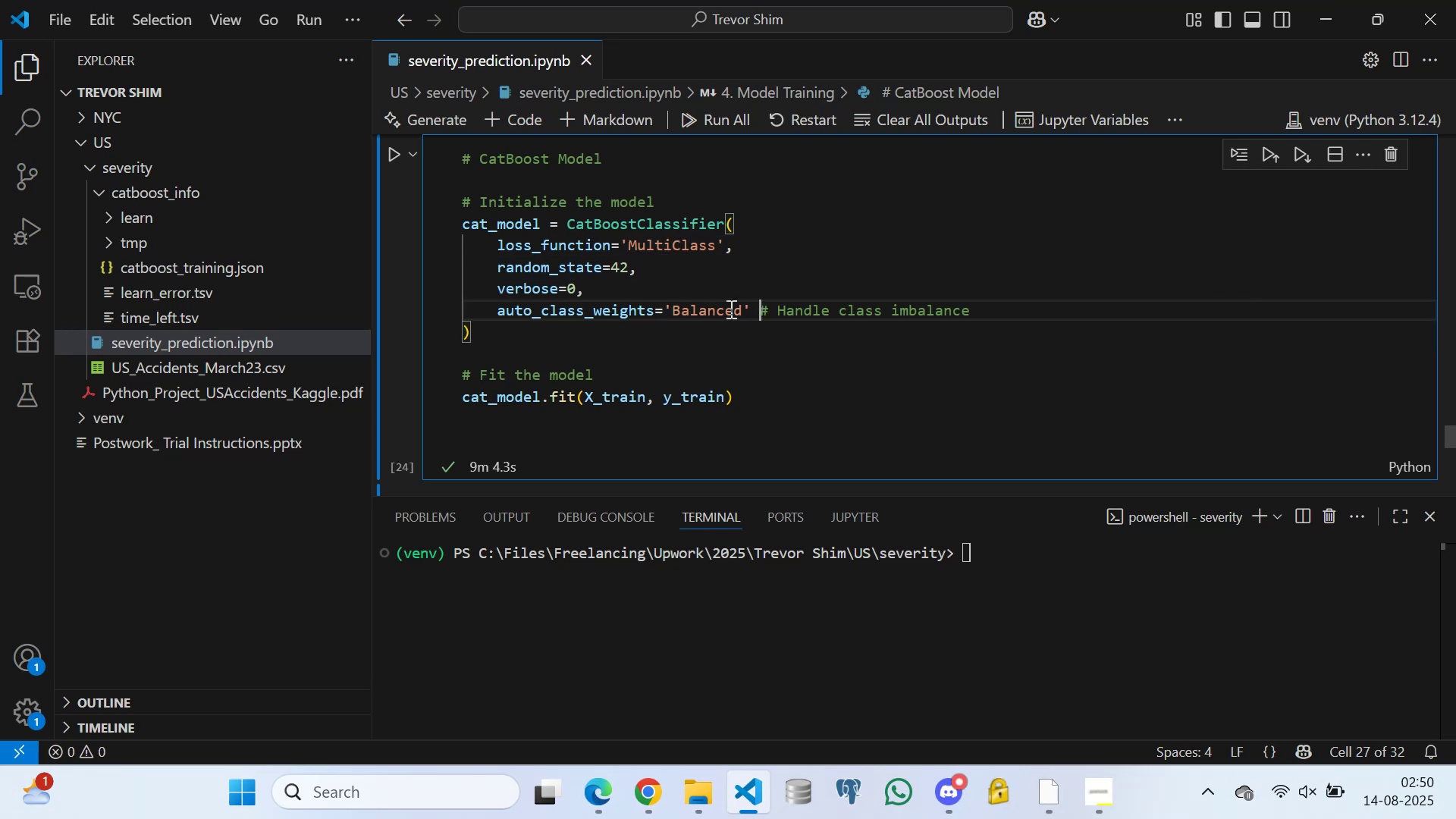 
left_click([678, 337])
 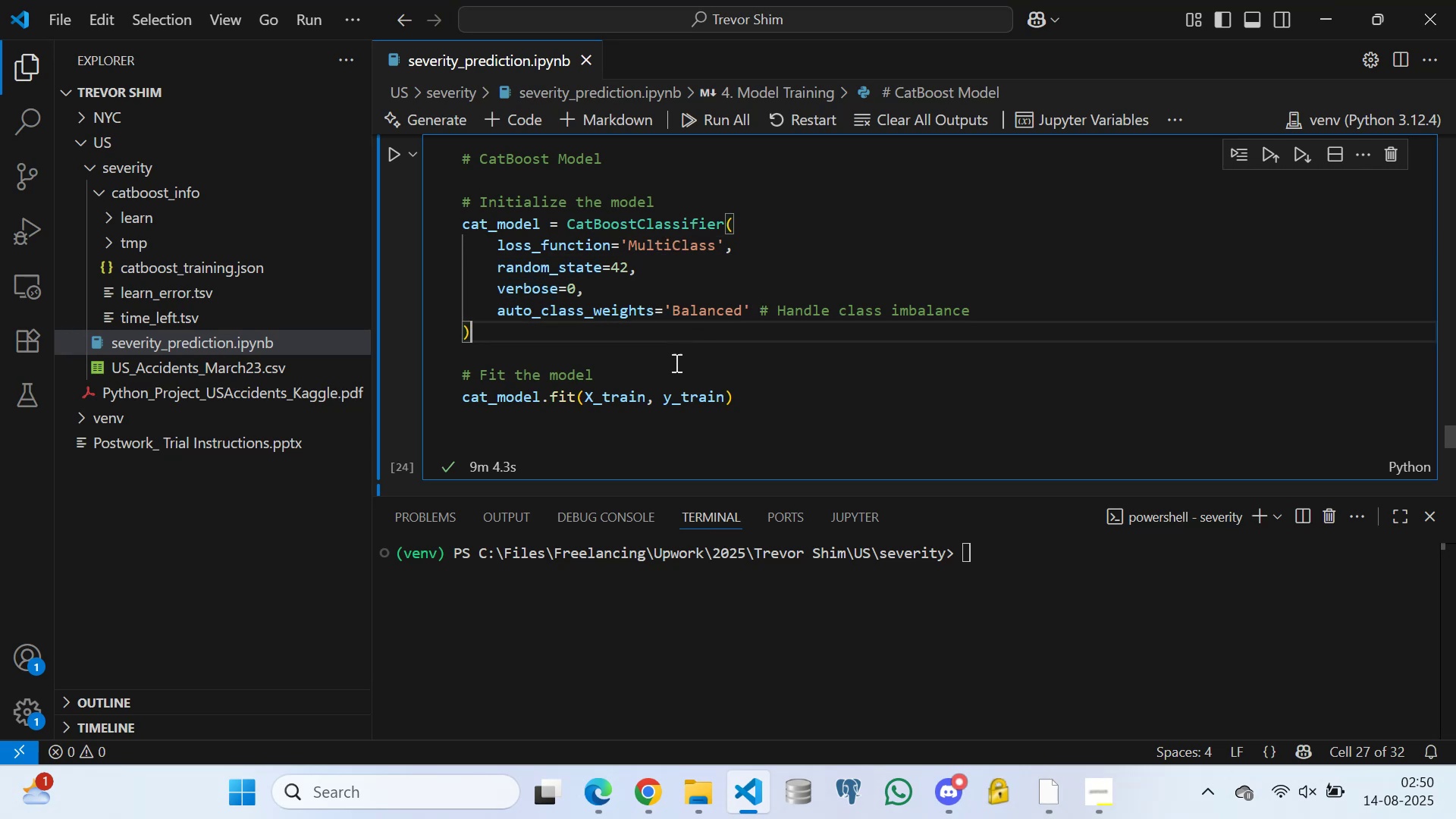 
left_click([675, 362])
 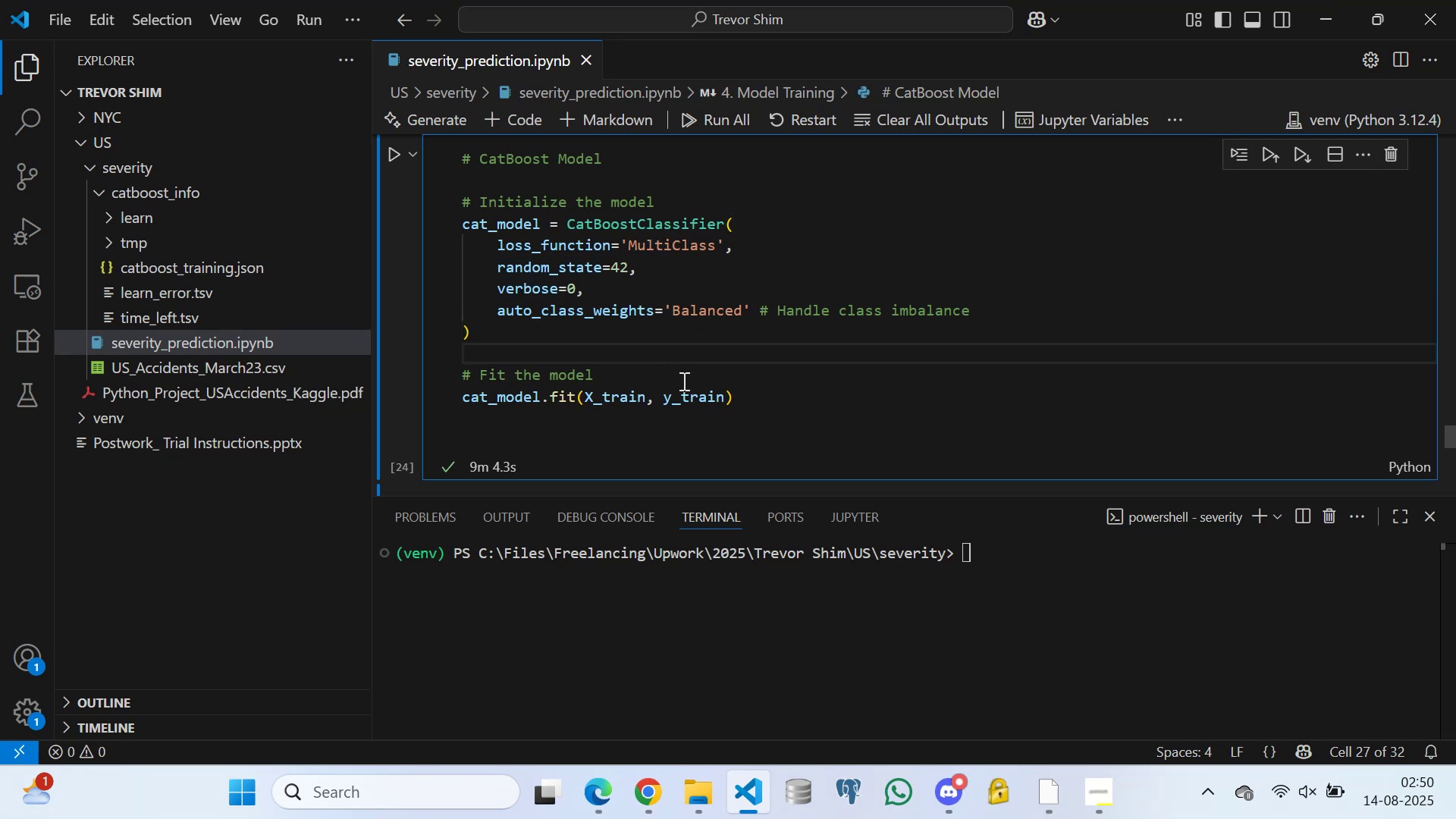 
left_click([682, 381])
 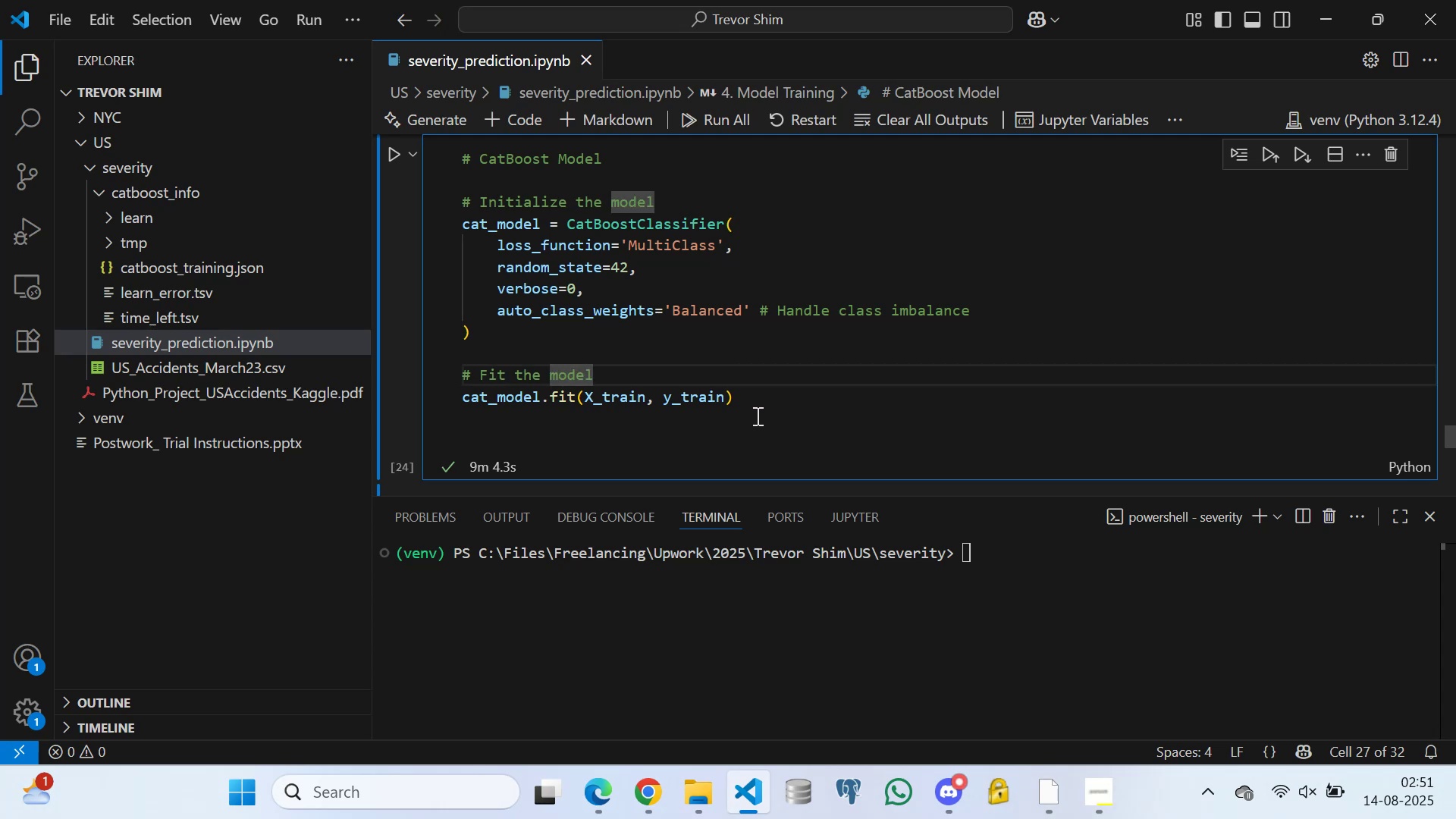 
left_click([761, 397])
 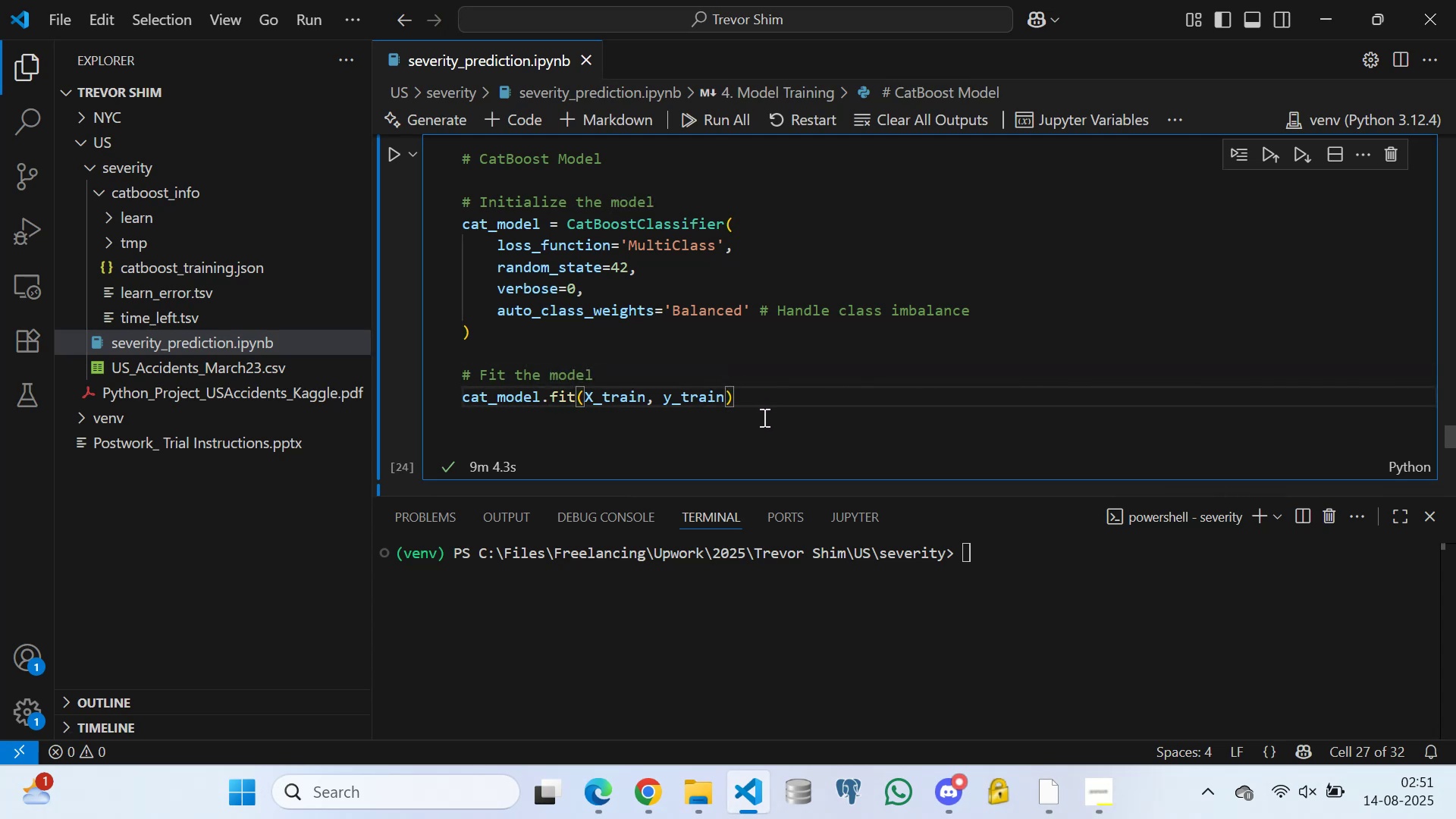 
left_click([763, 417])
 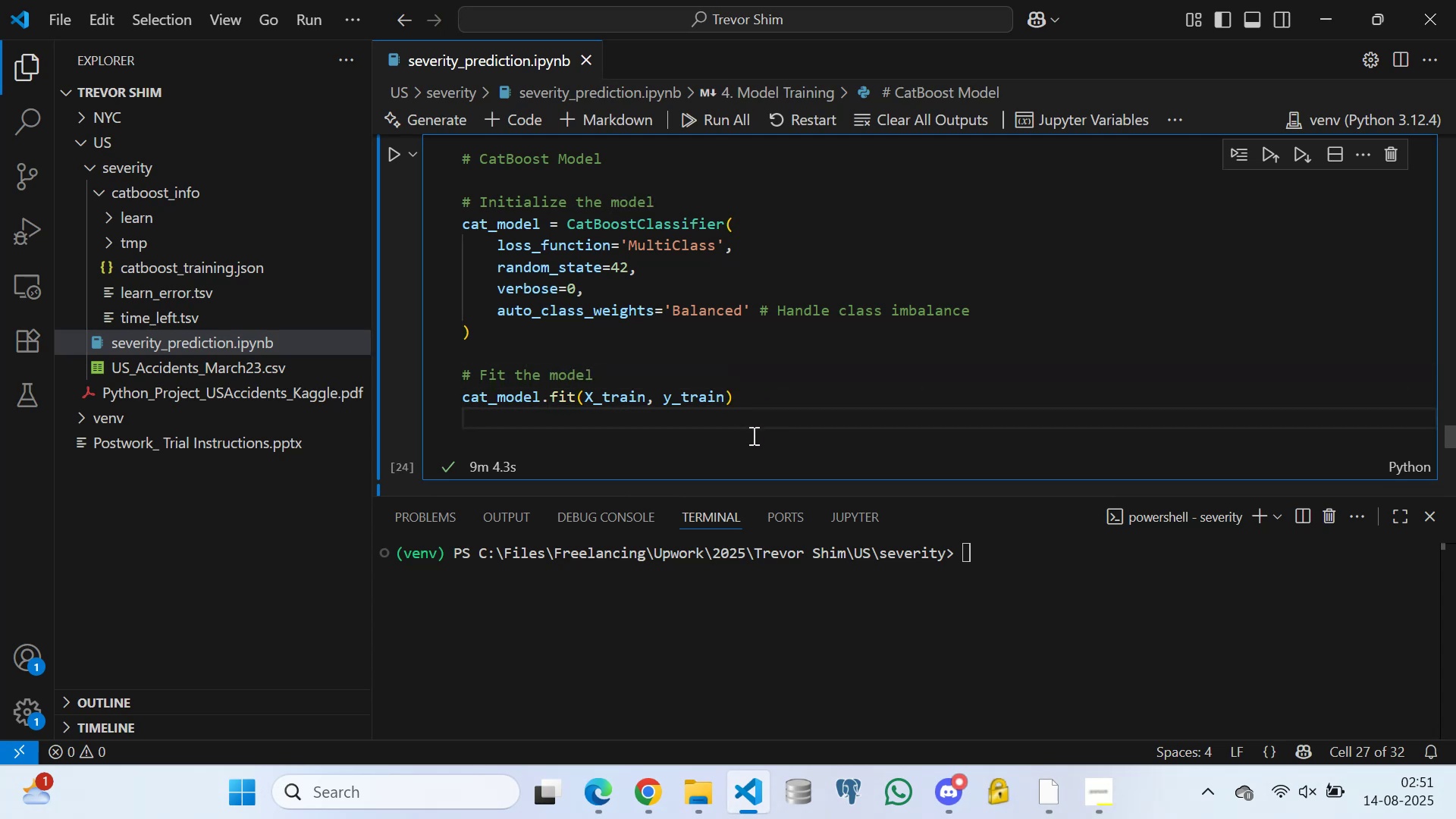 
left_click([752, 435])
 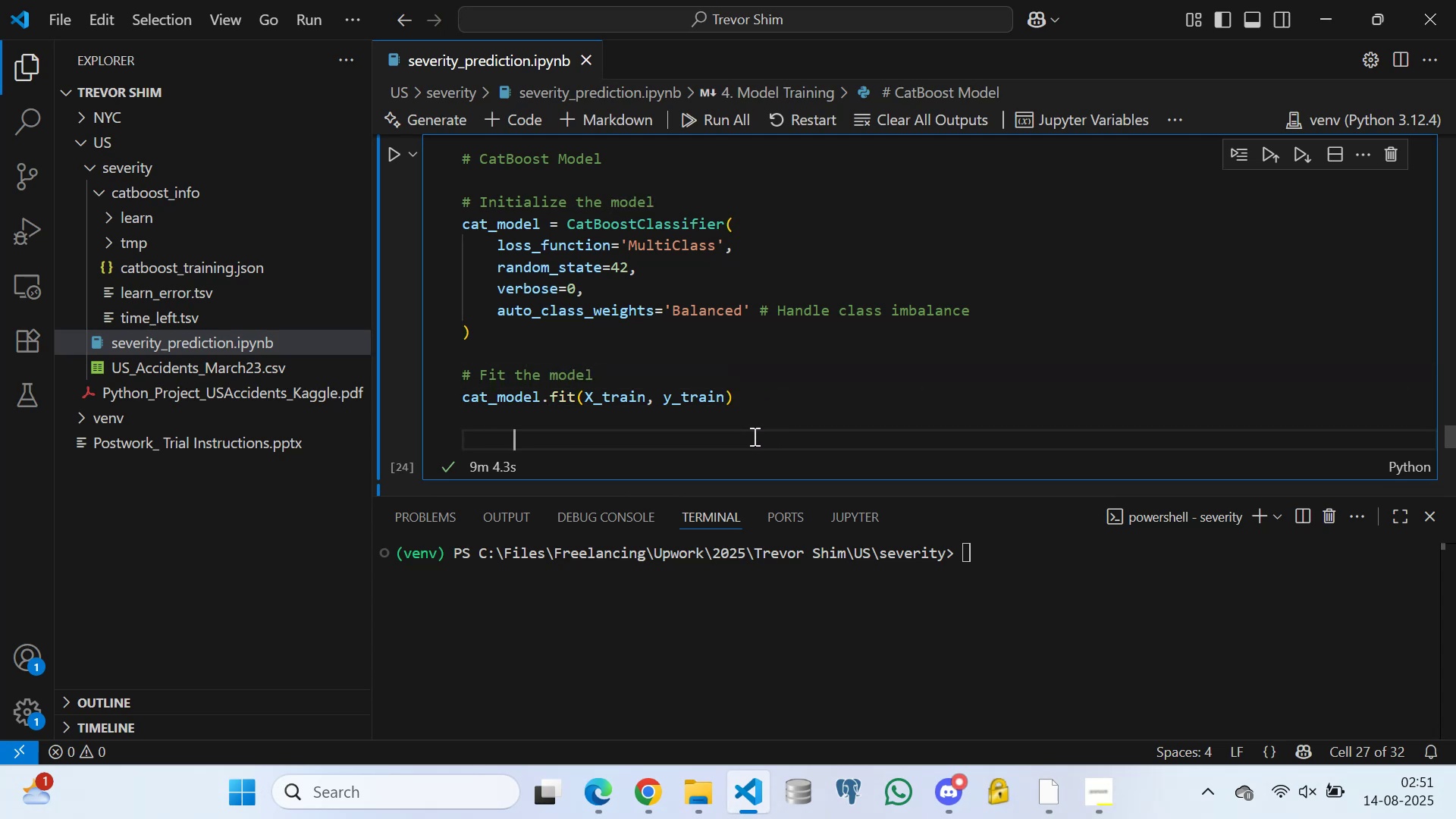 
wait(5.66)
 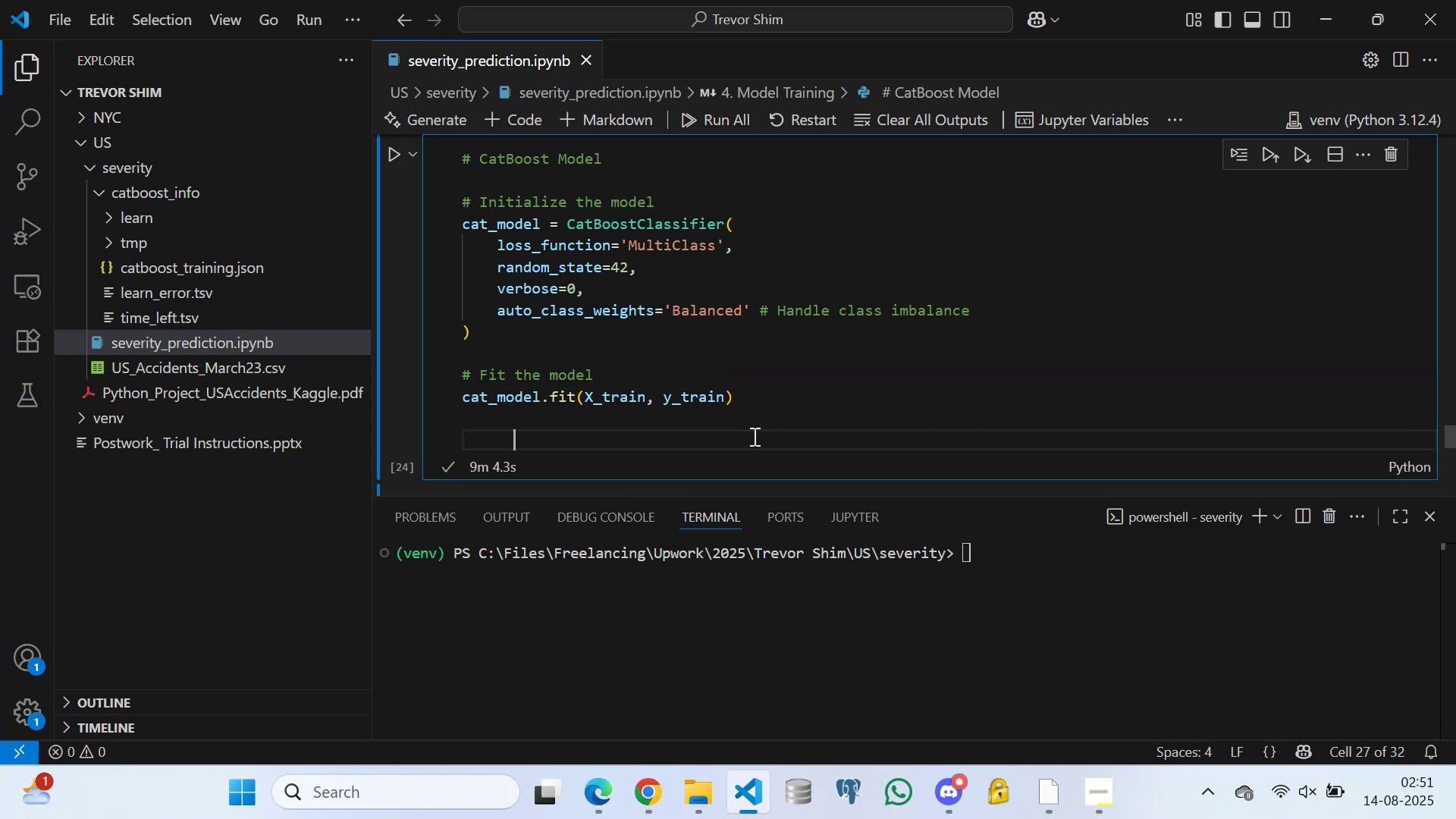 
left_click([767, 394])
 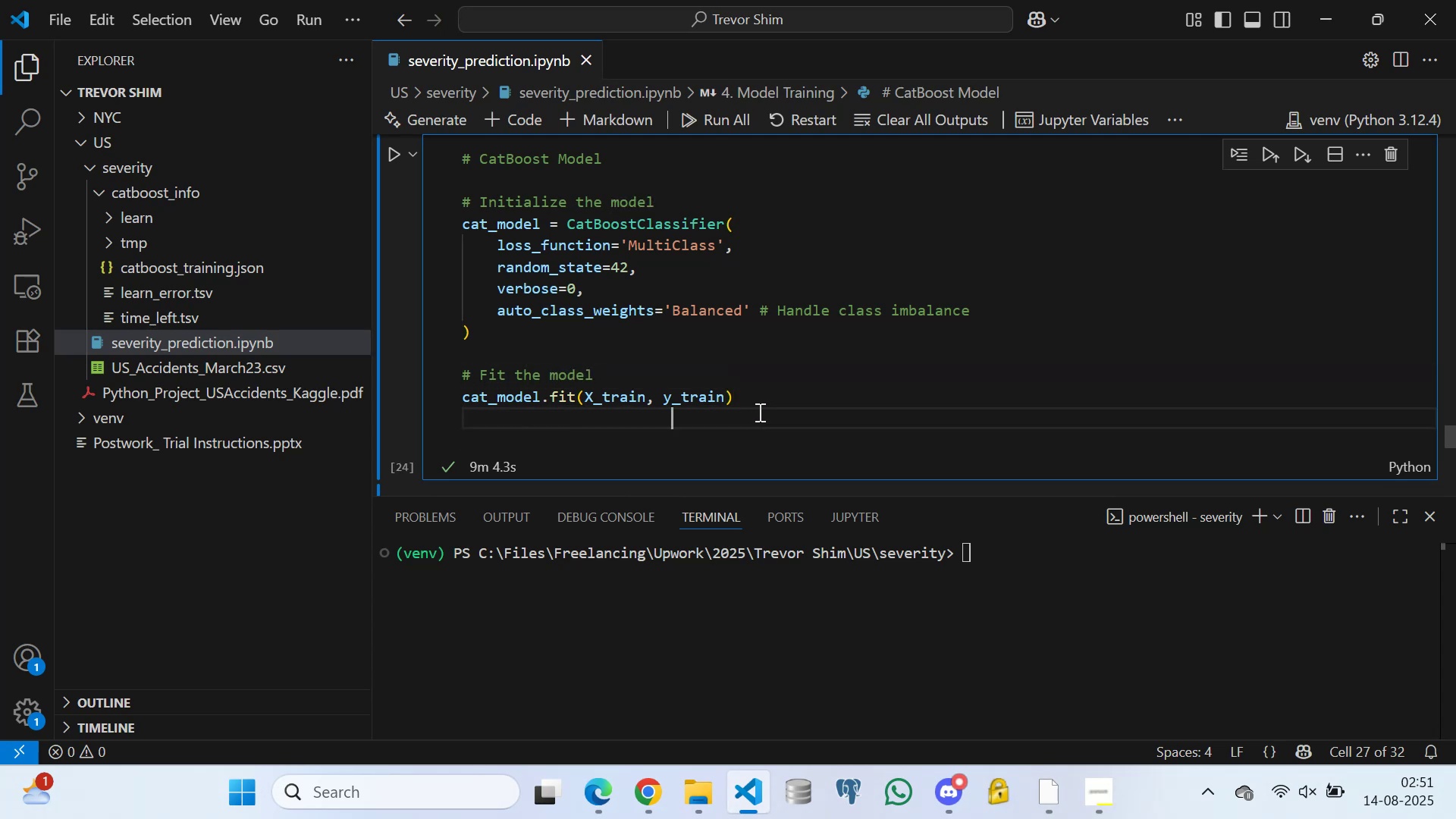 
double_click([761, 396])
 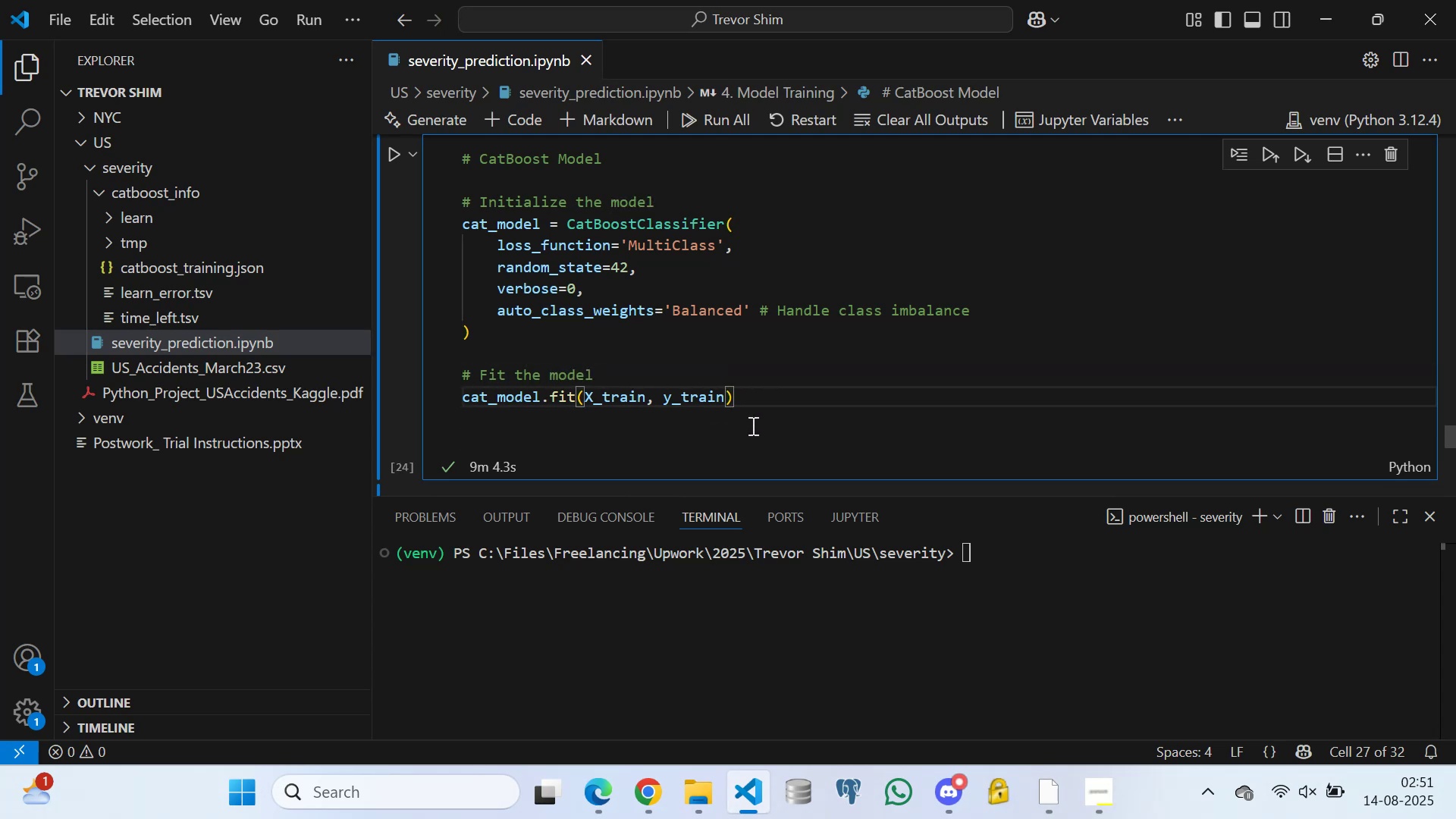 
left_click([752, 425])
 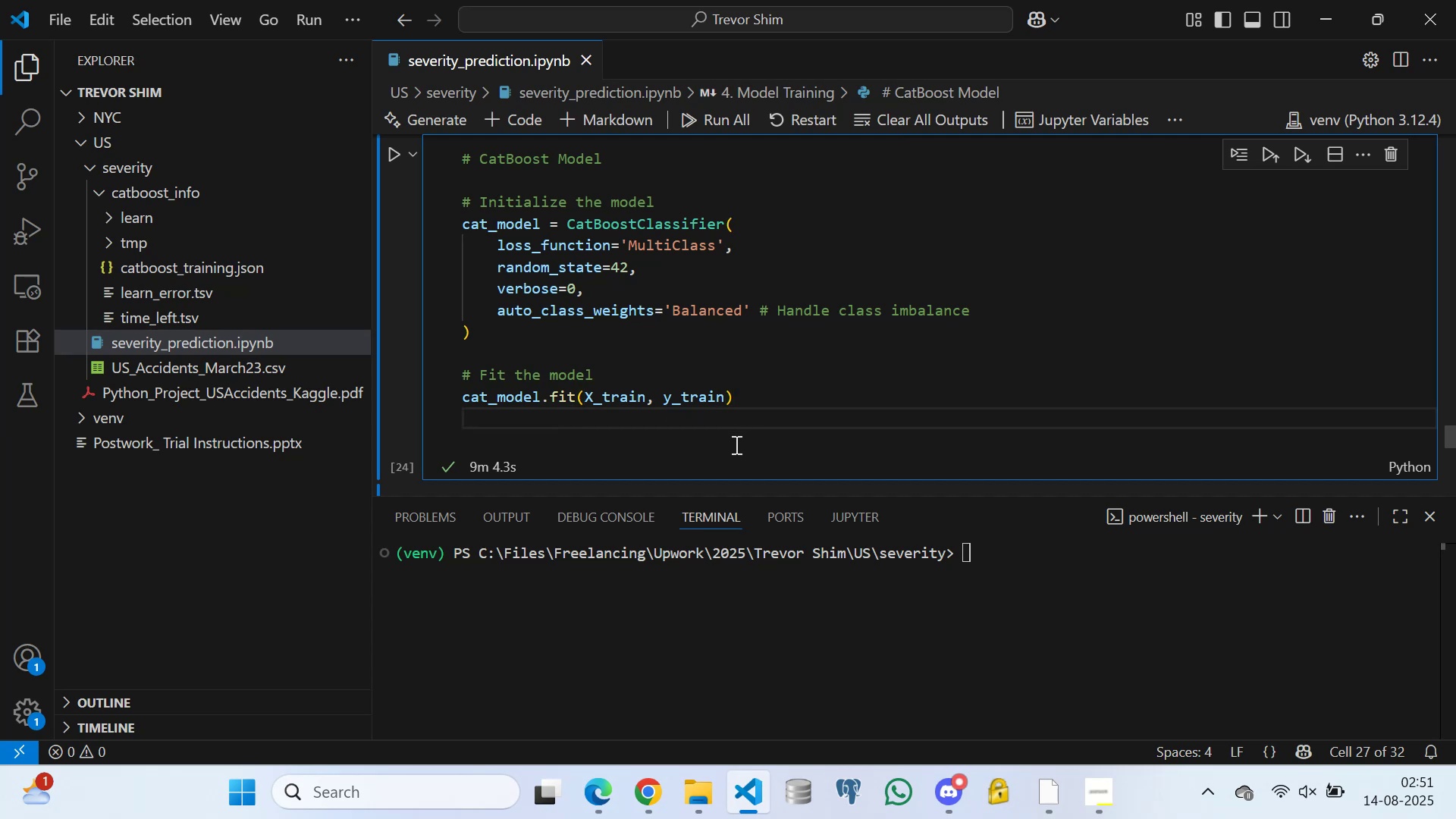 
left_click([735, 444])
 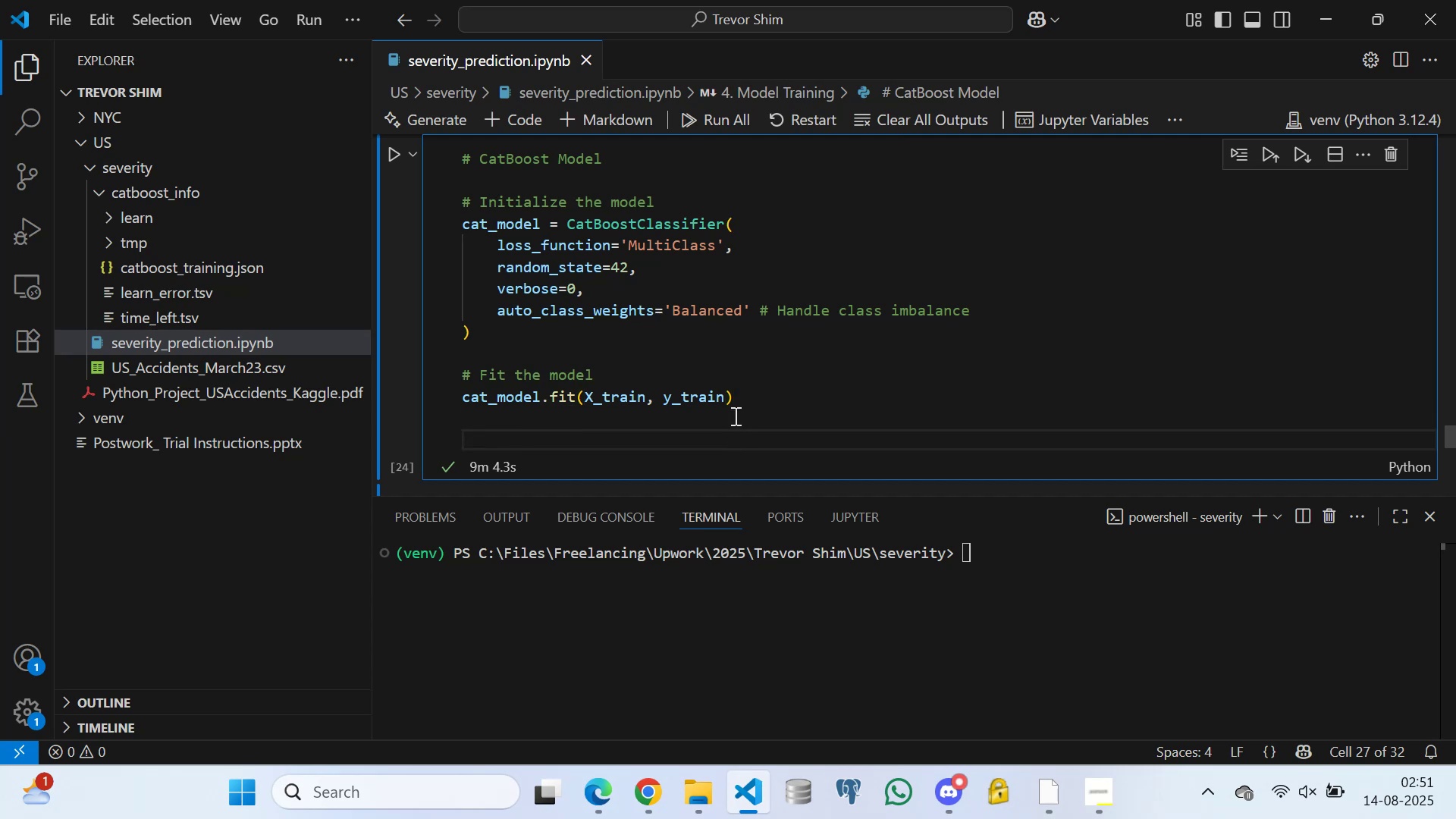 
left_click([737, 408])
 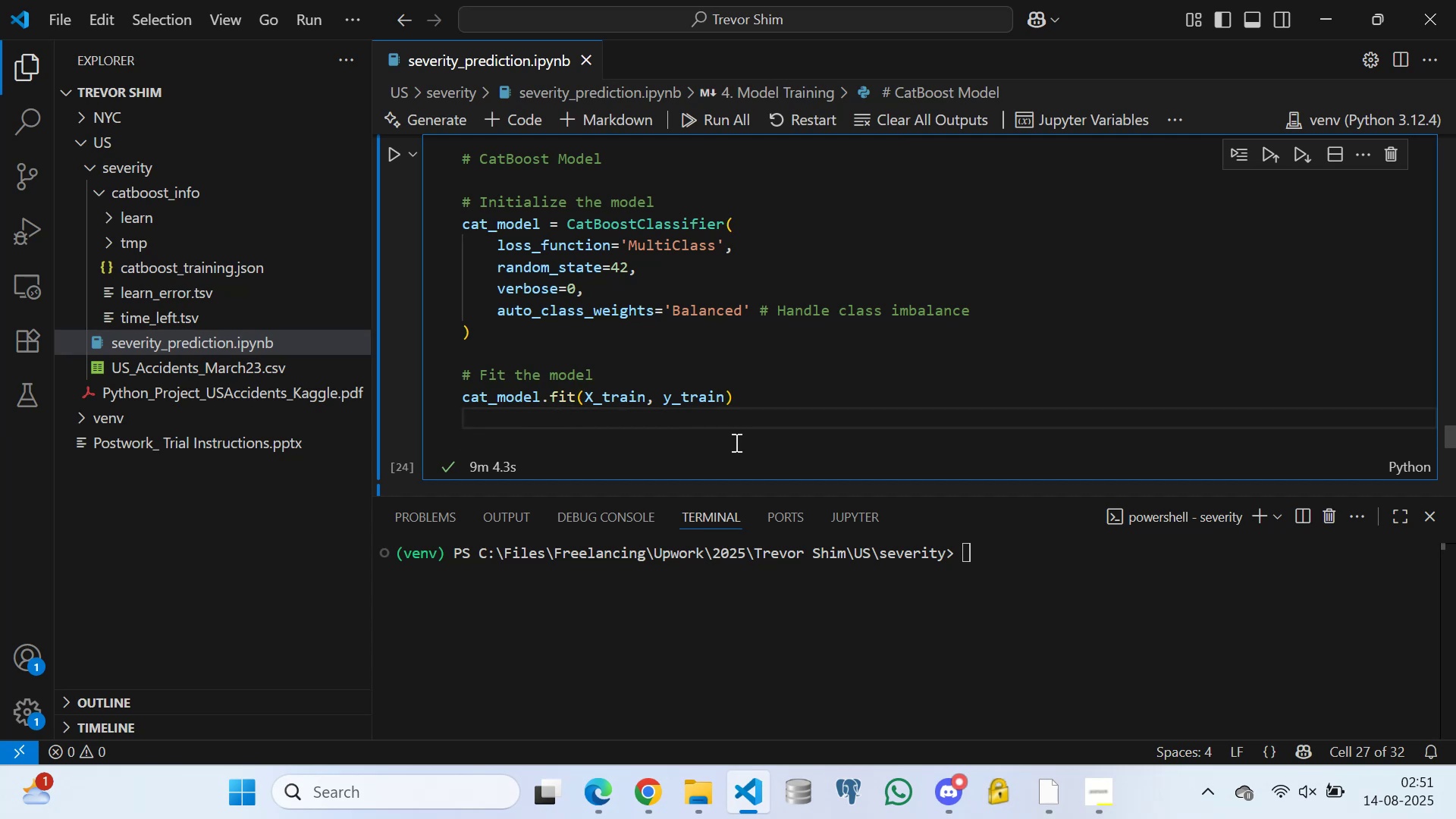 
left_click([735, 442])
 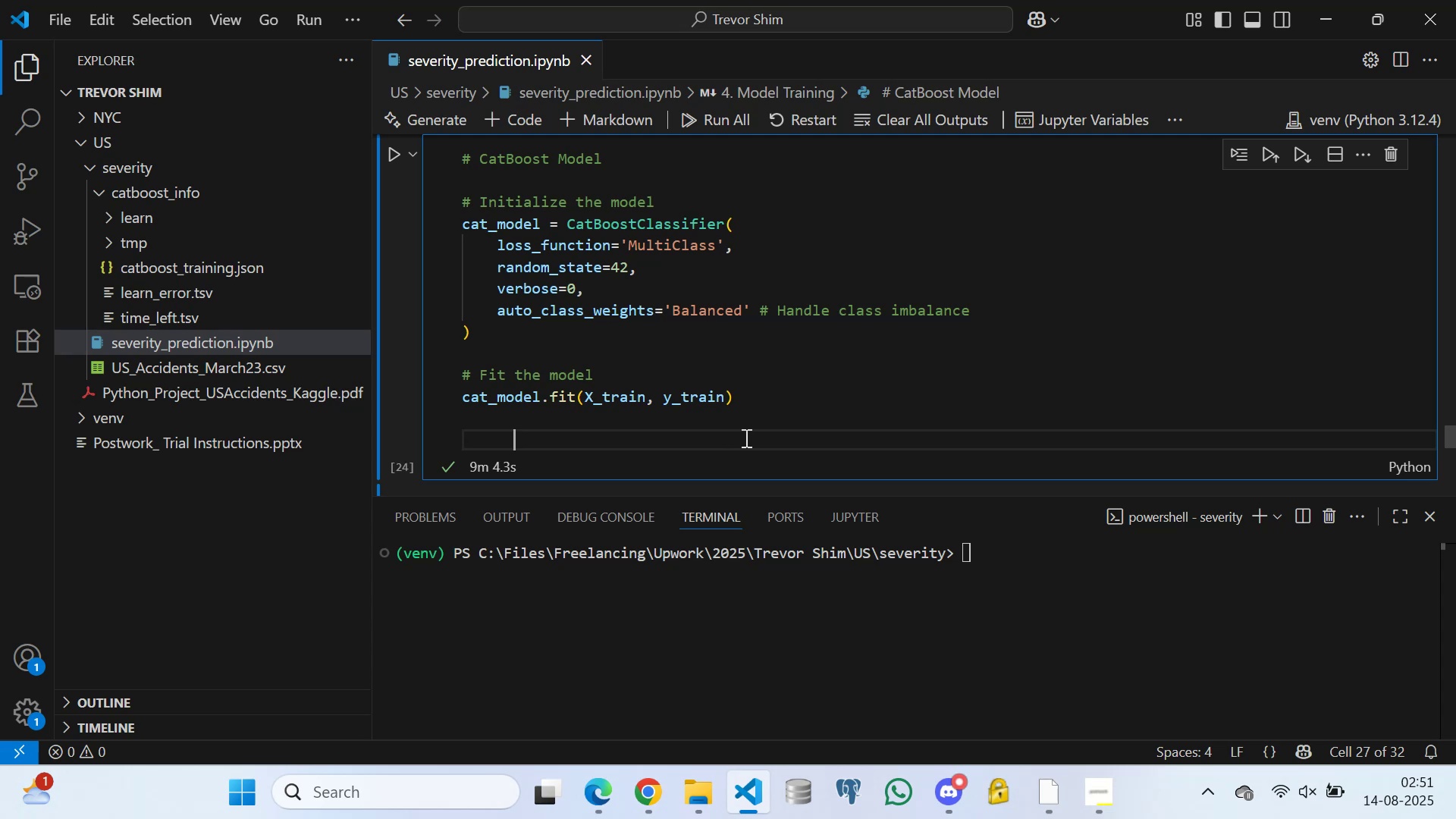 
wait(33.36)
 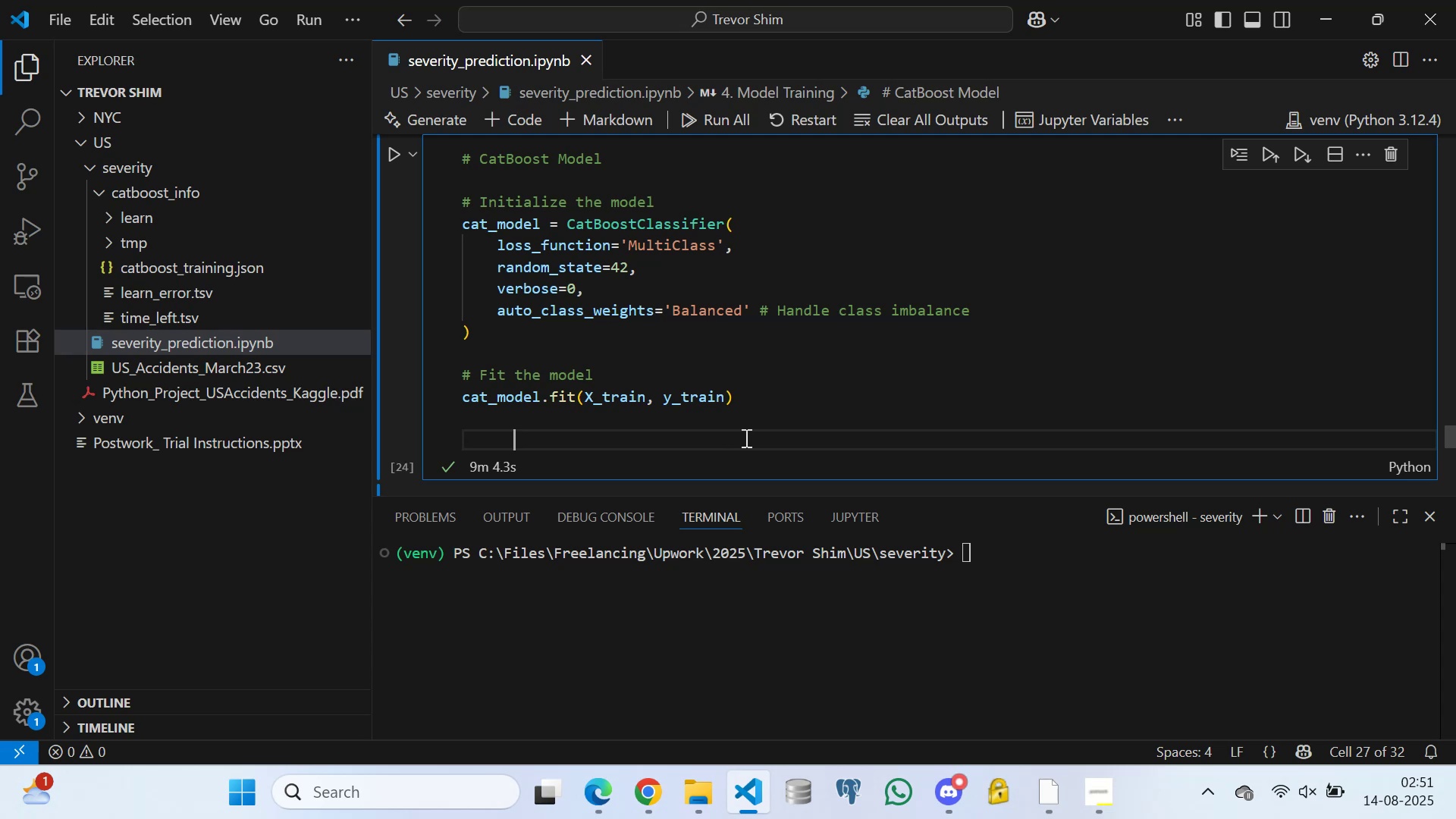 
left_click([592, 359])
 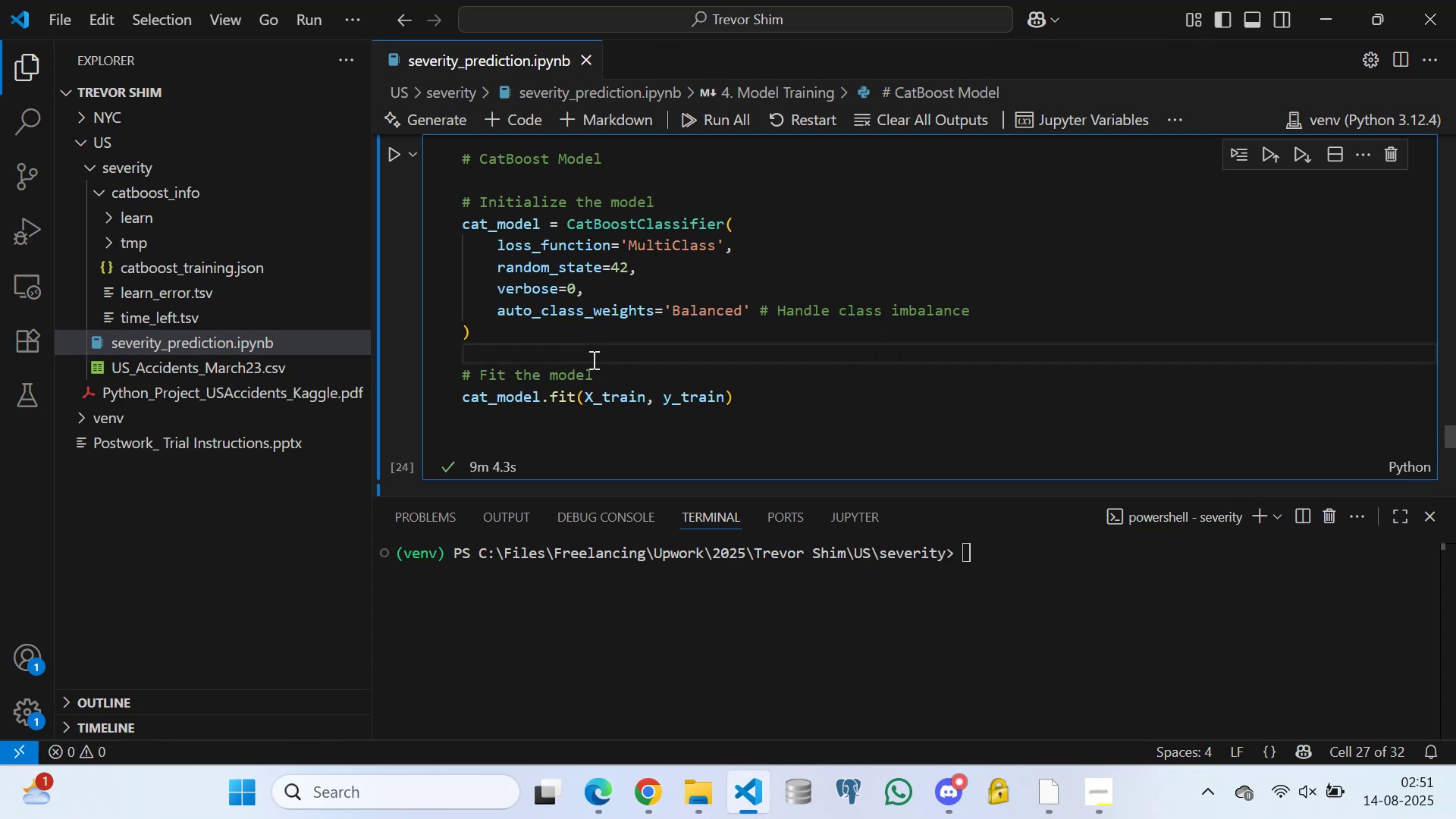 
key(Control+S)
 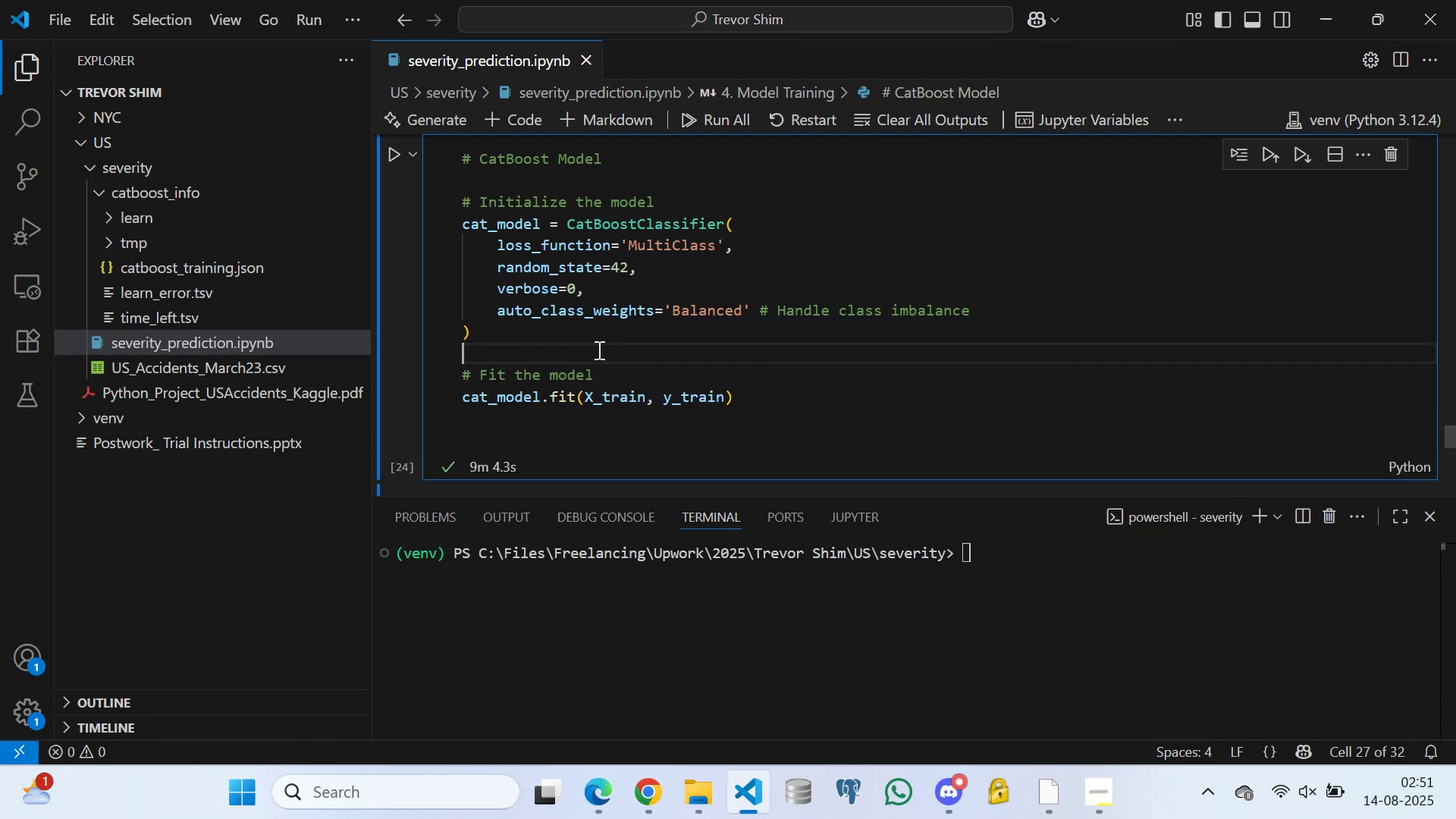 
scroll: coordinate [617, 335], scroll_direction: down, amount: 3.0
 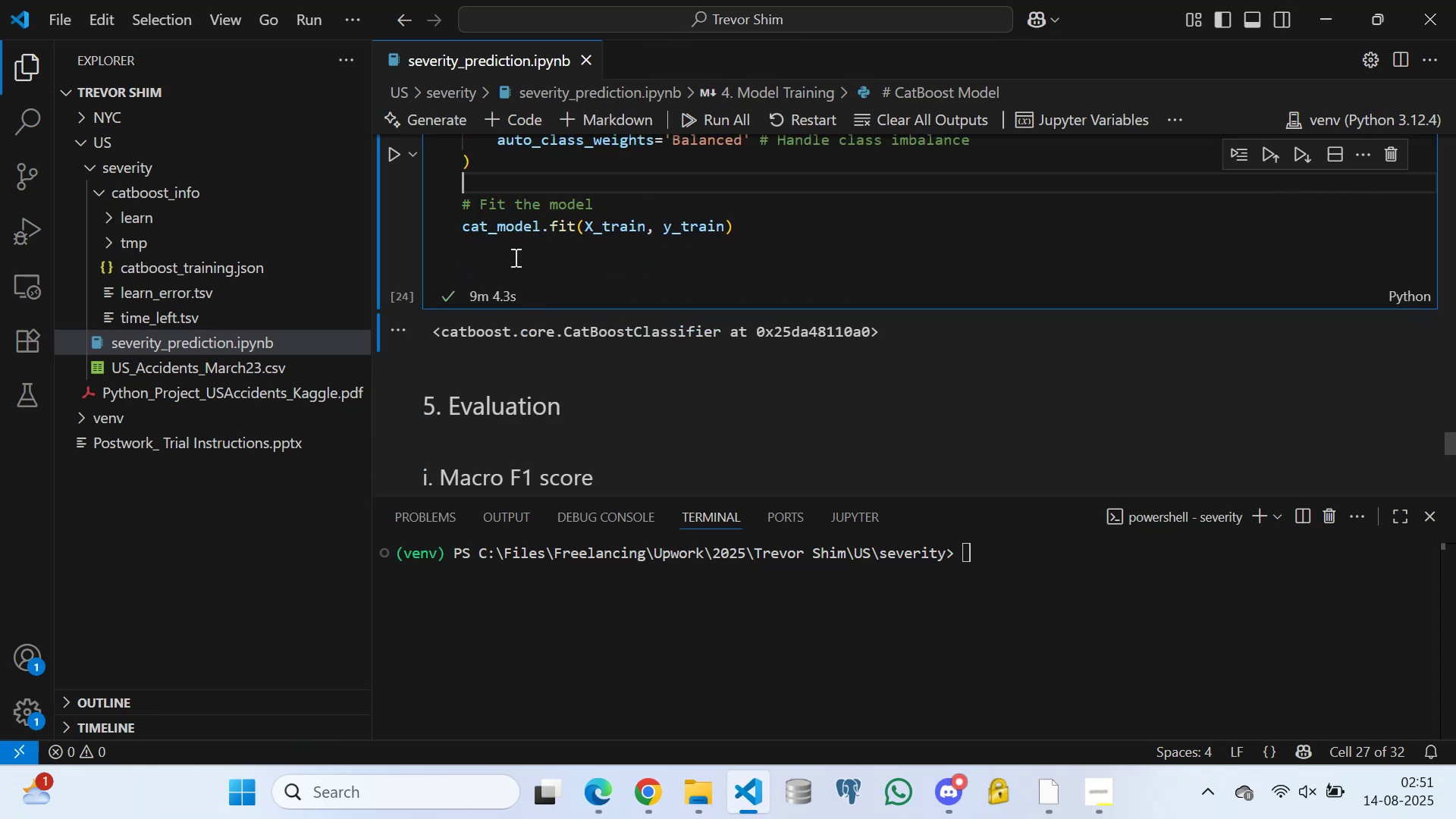 
left_click([514, 253])
 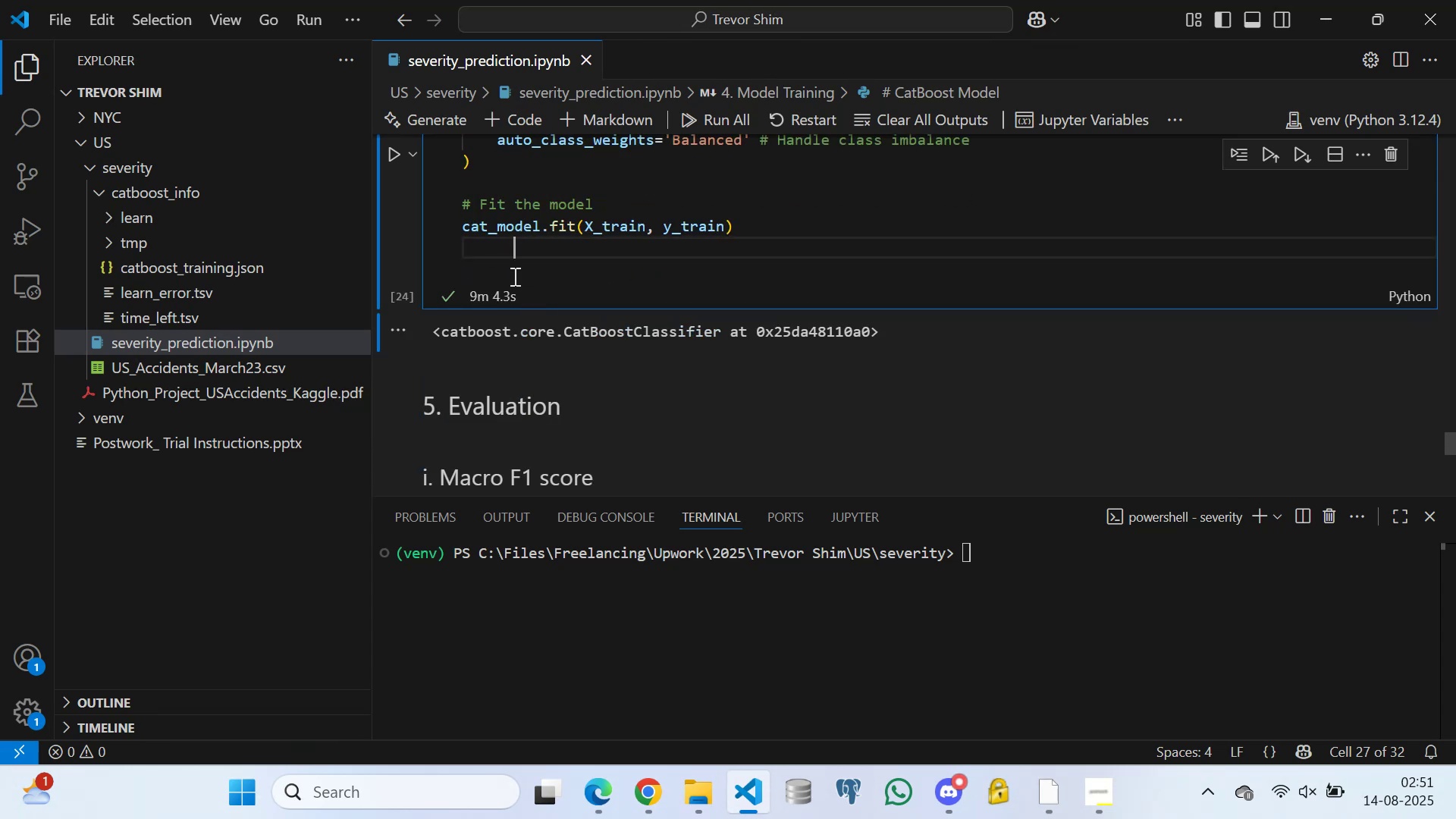 
left_click([514, 278])
 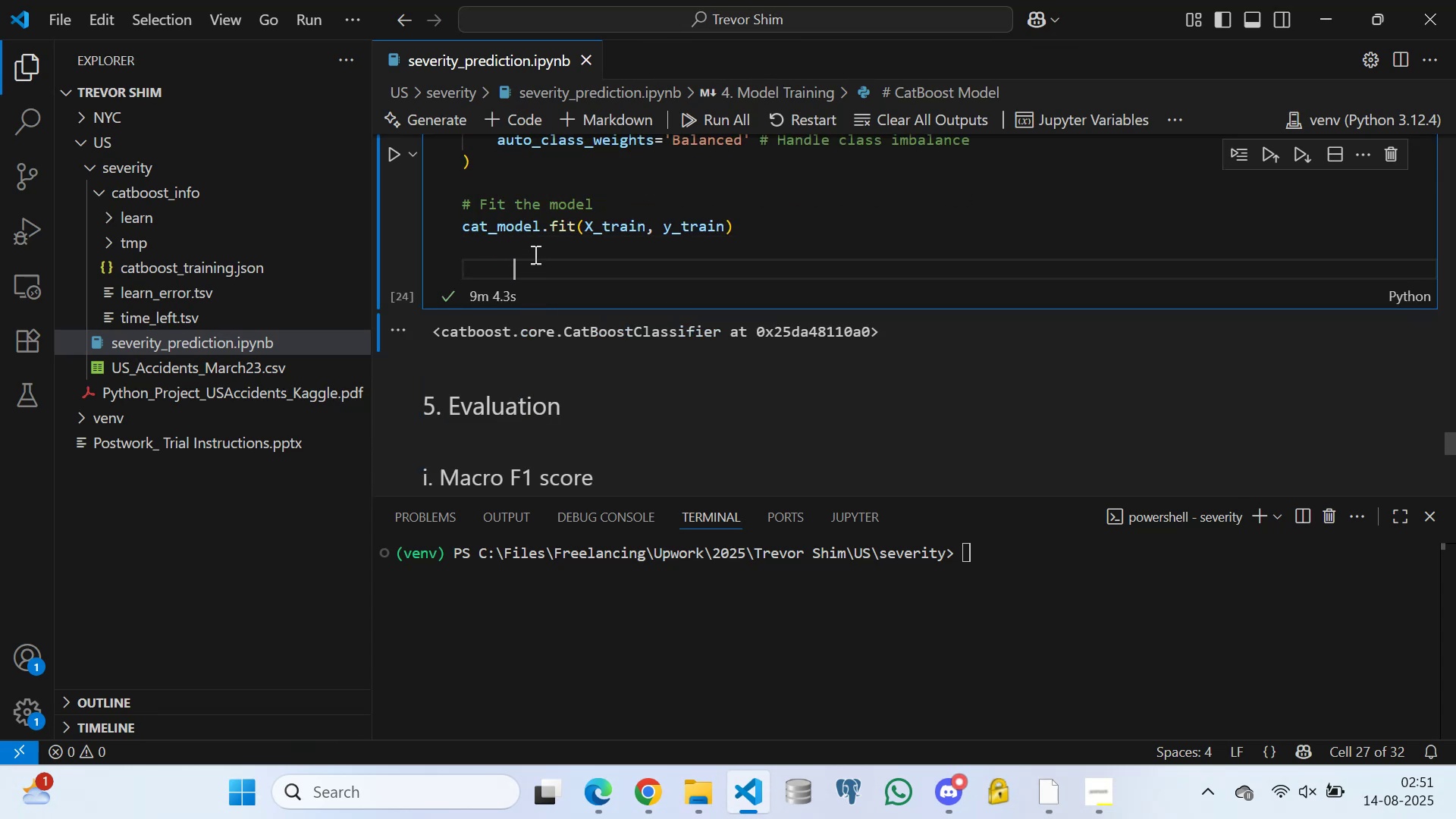 
left_click([534, 253])
 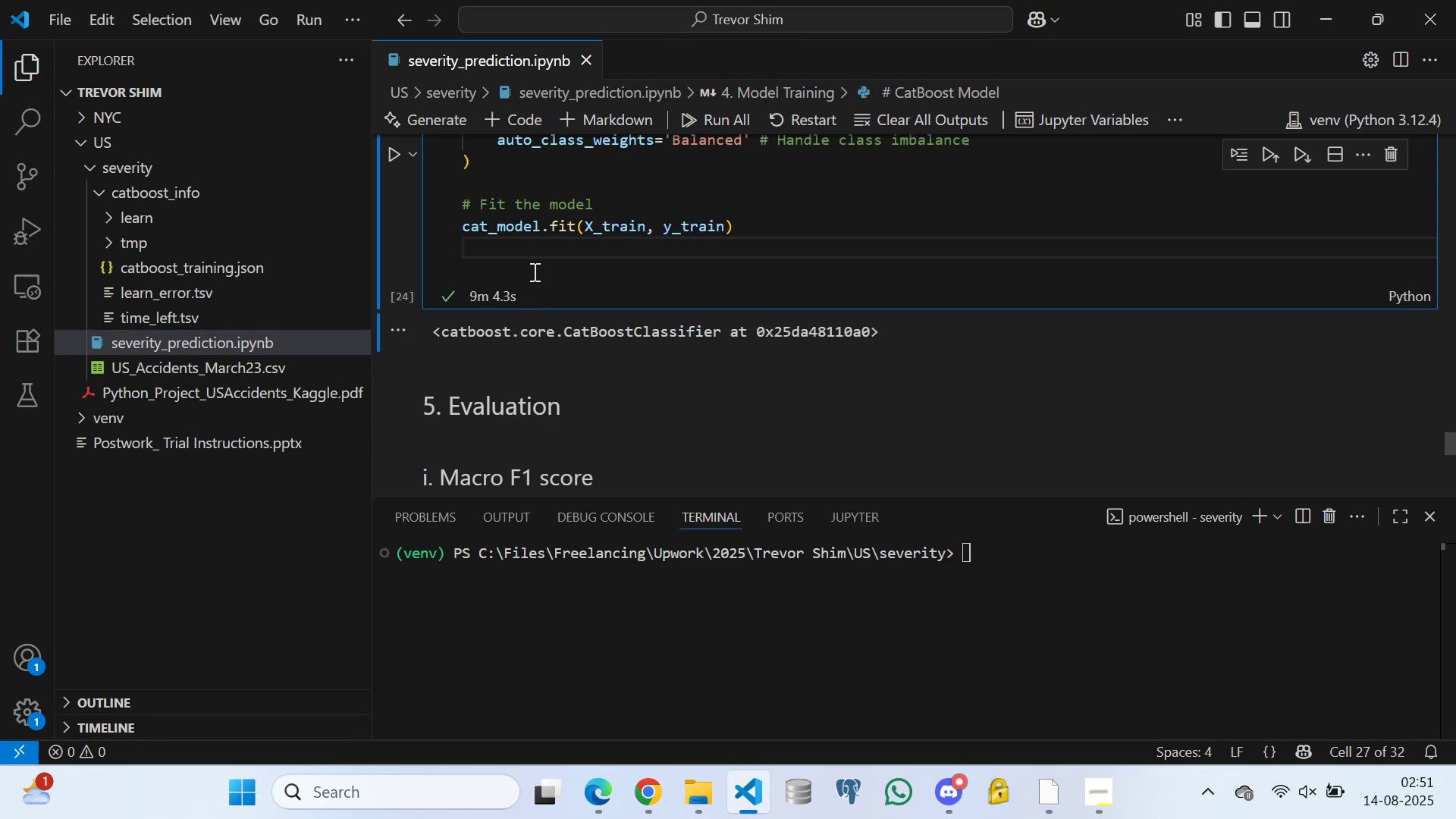 
left_click([533, 271])
 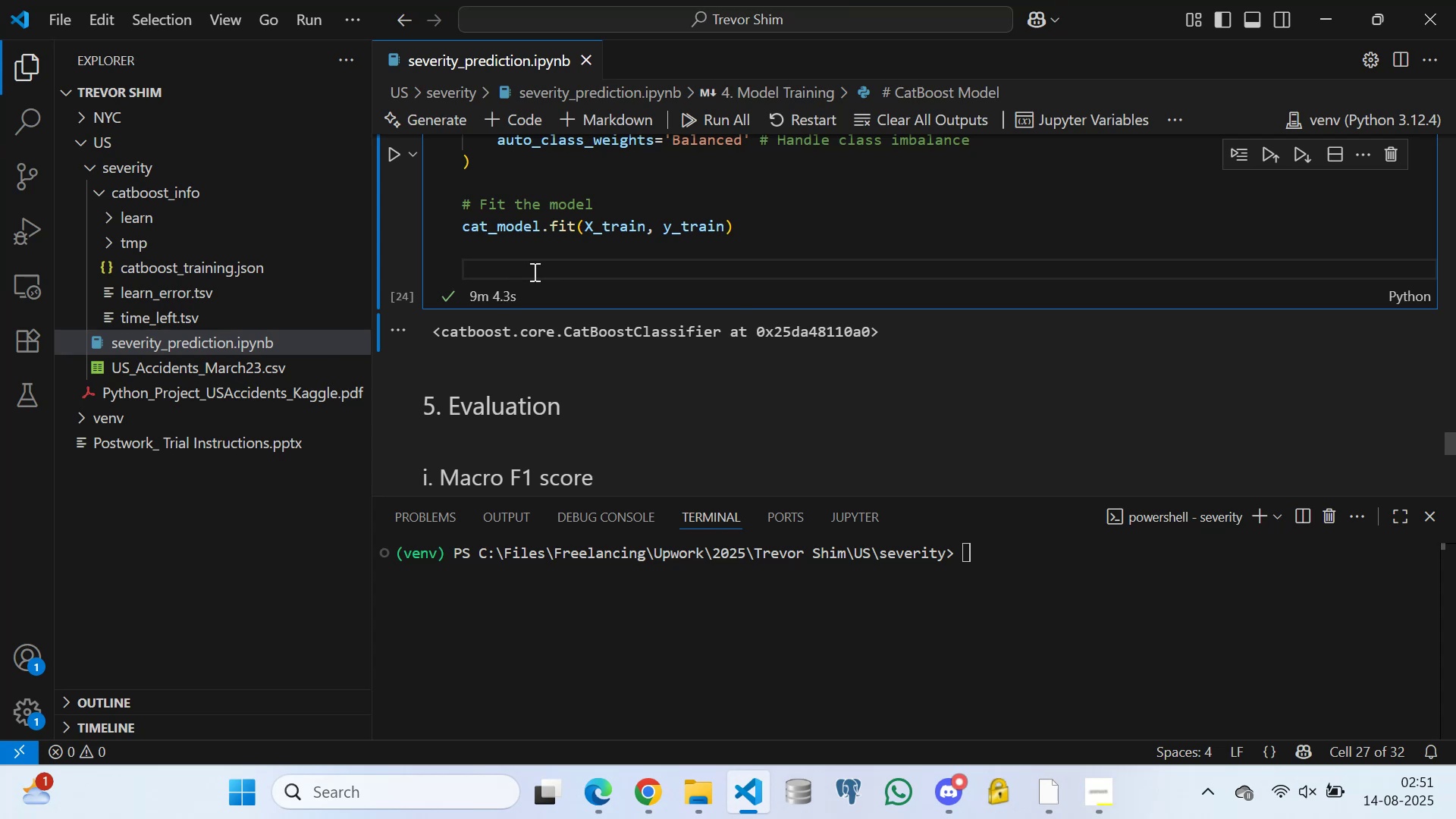 
key(Control+S)
 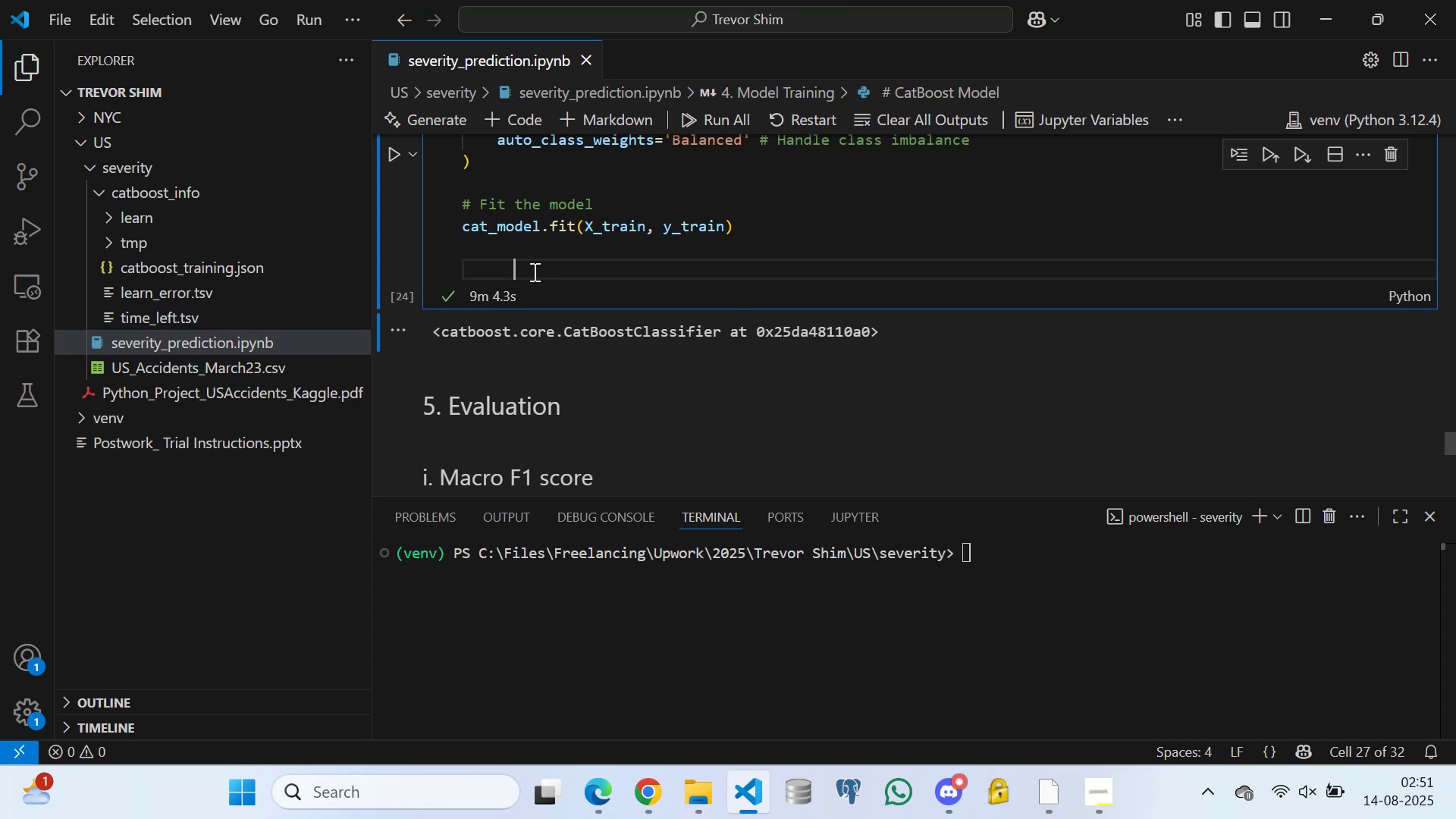 
scroll: coordinate [595, 303], scroll_direction: down, amount: 3.0
 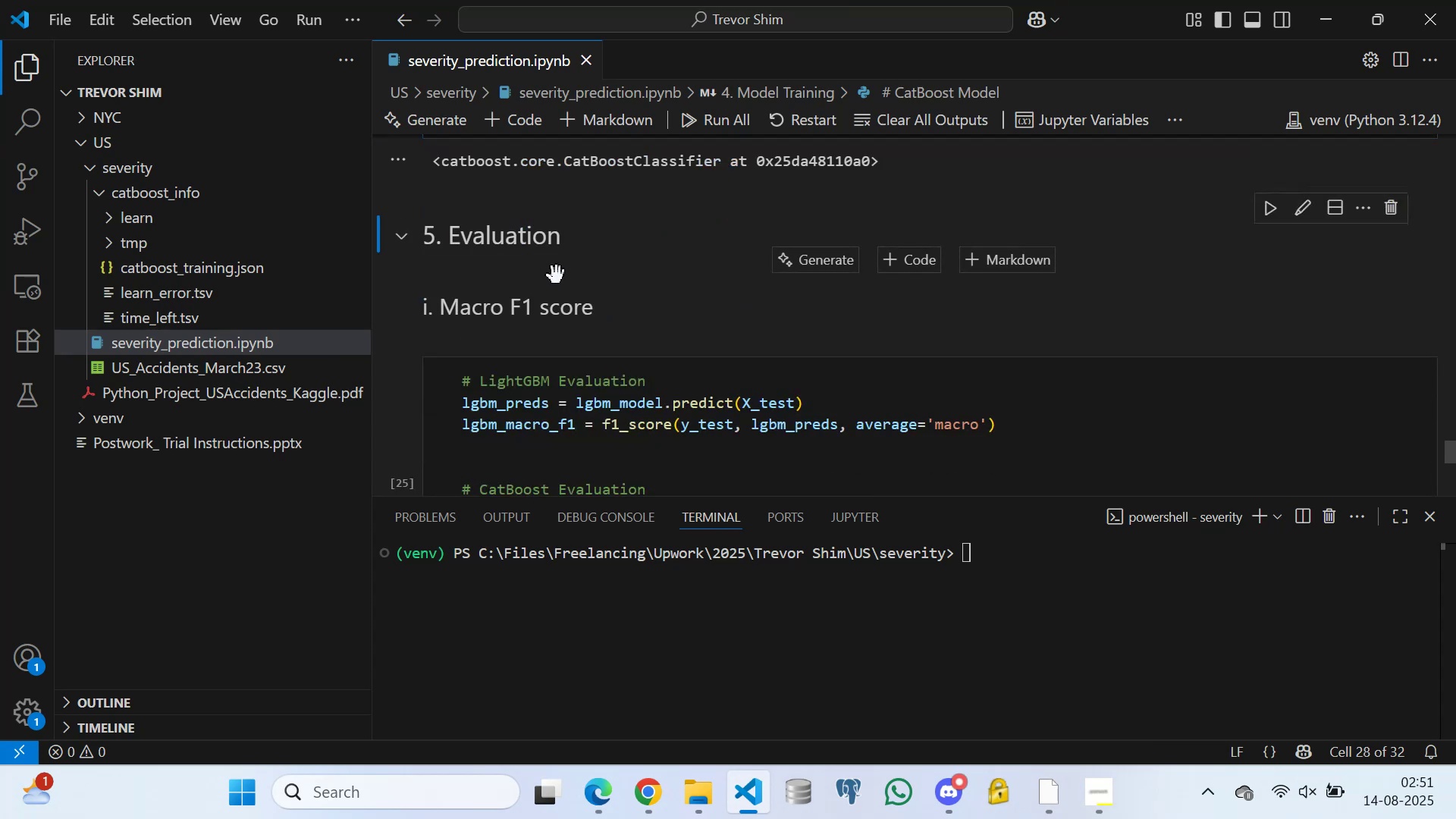 
double_click([585, 260])
 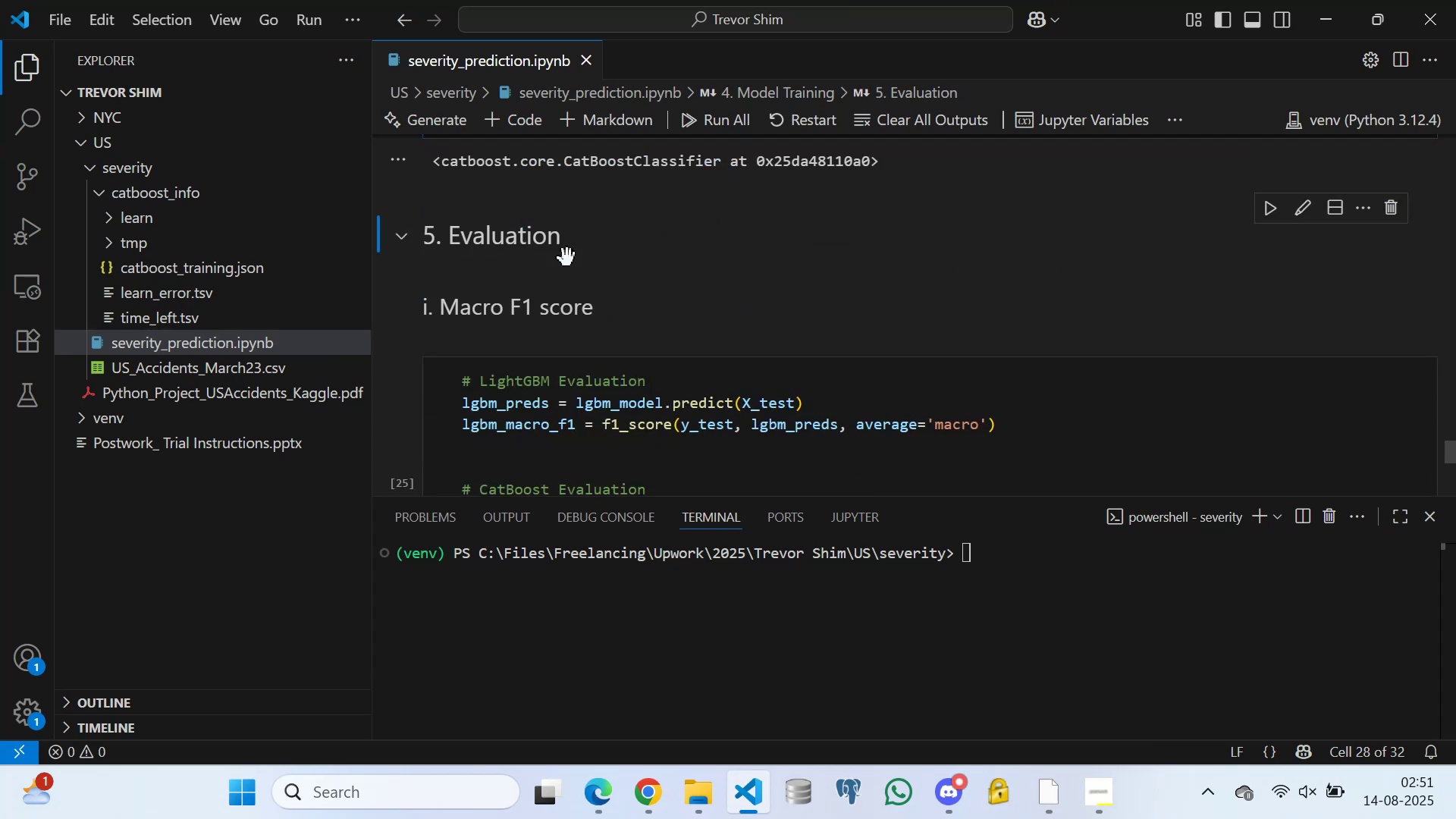 
double_click([551, 268])
 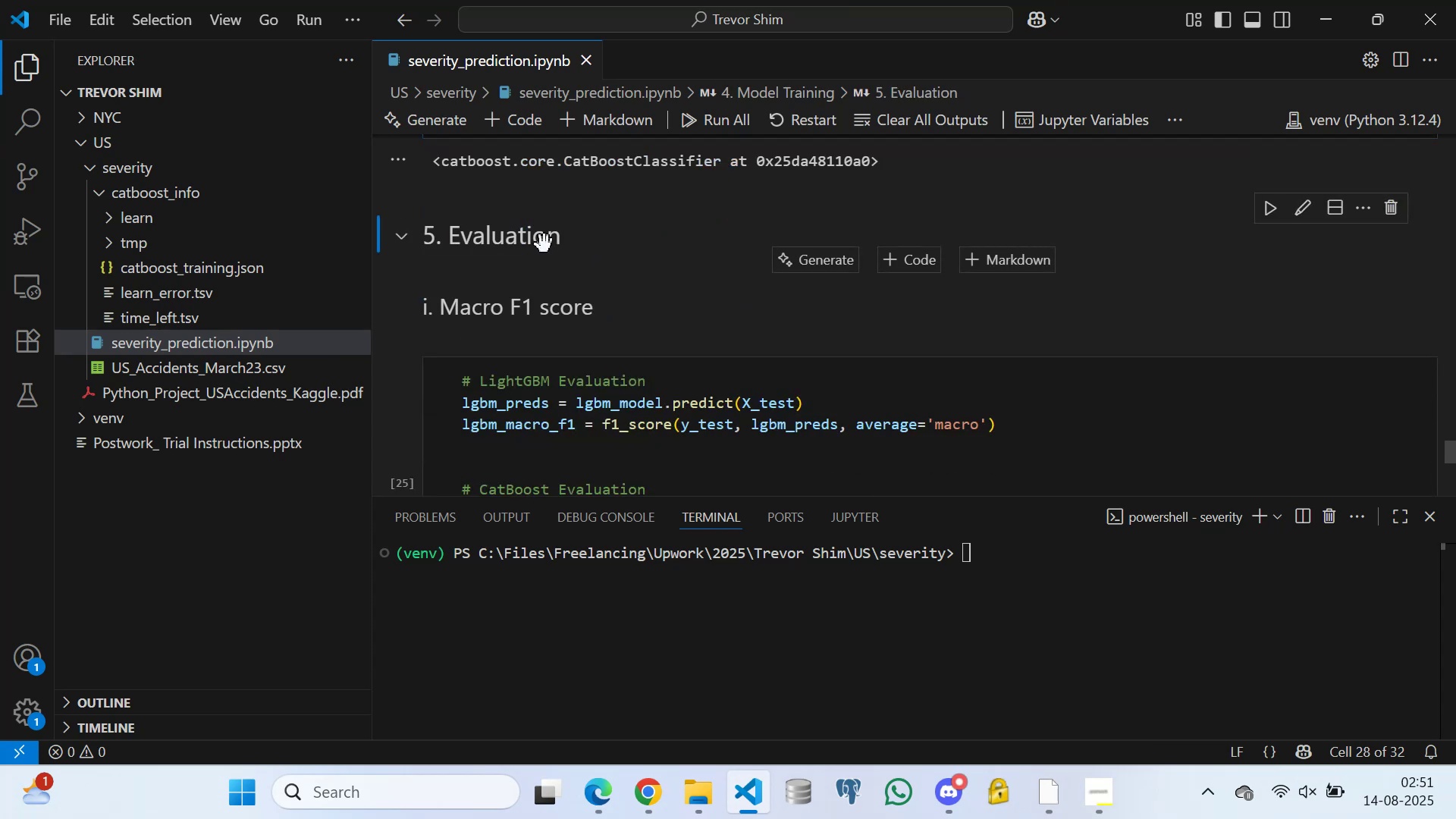 
triple_click([544, 244])
 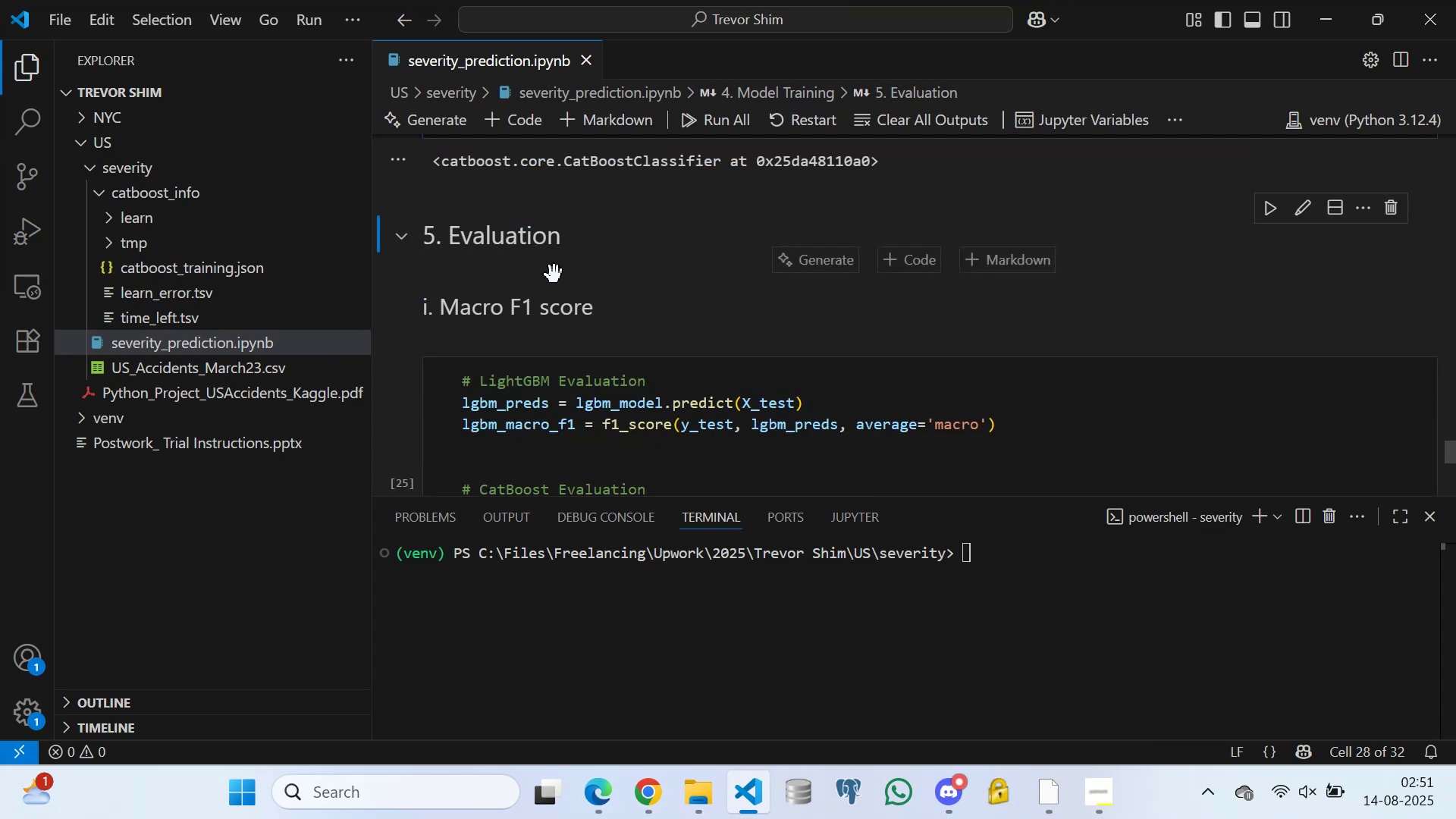 
triple_click([554, 275])
 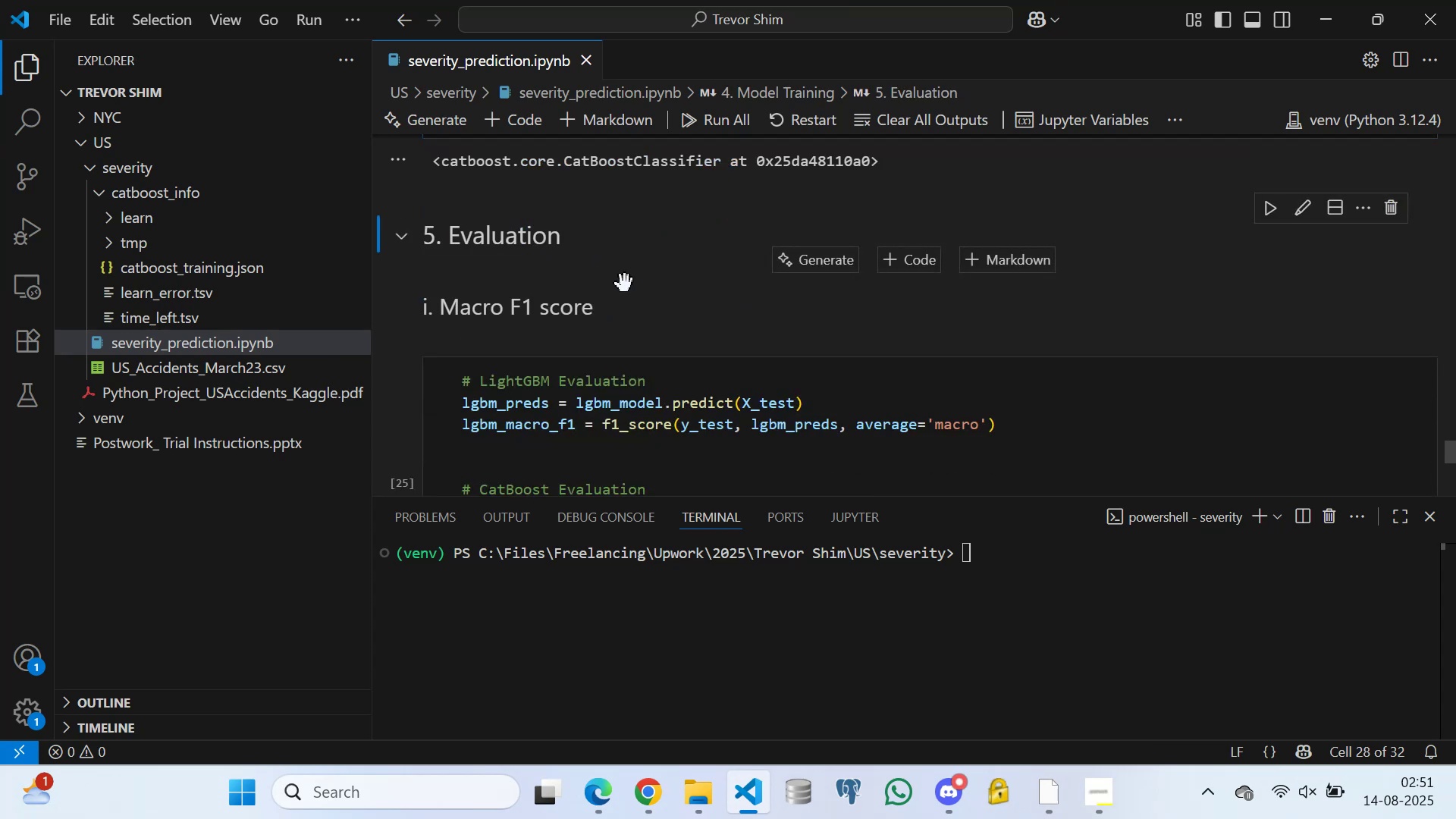 
triple_click([625, 284])
 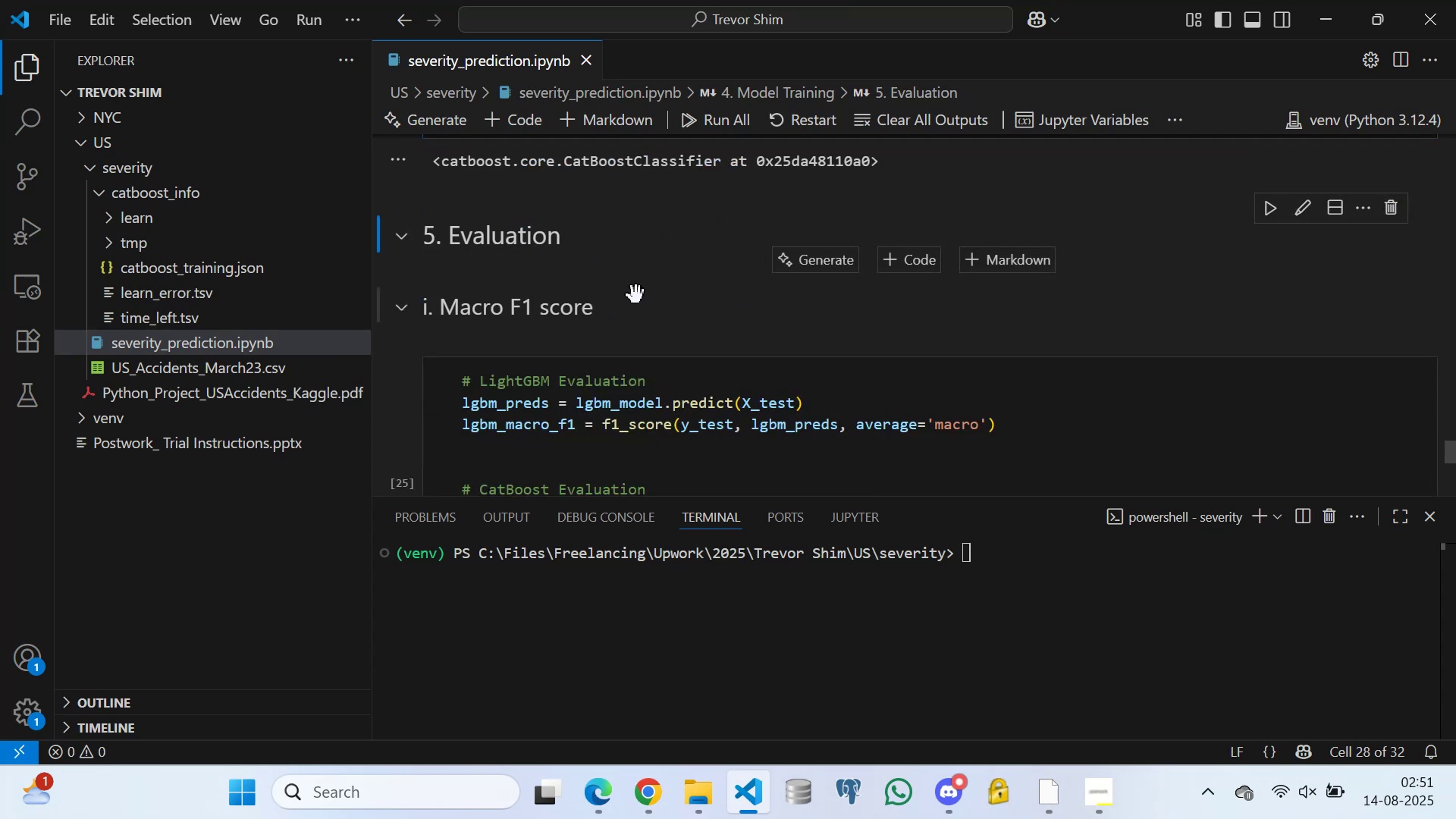 
scroll: coordinate [711, 344], scroll_direction: down, amount: 2.0
 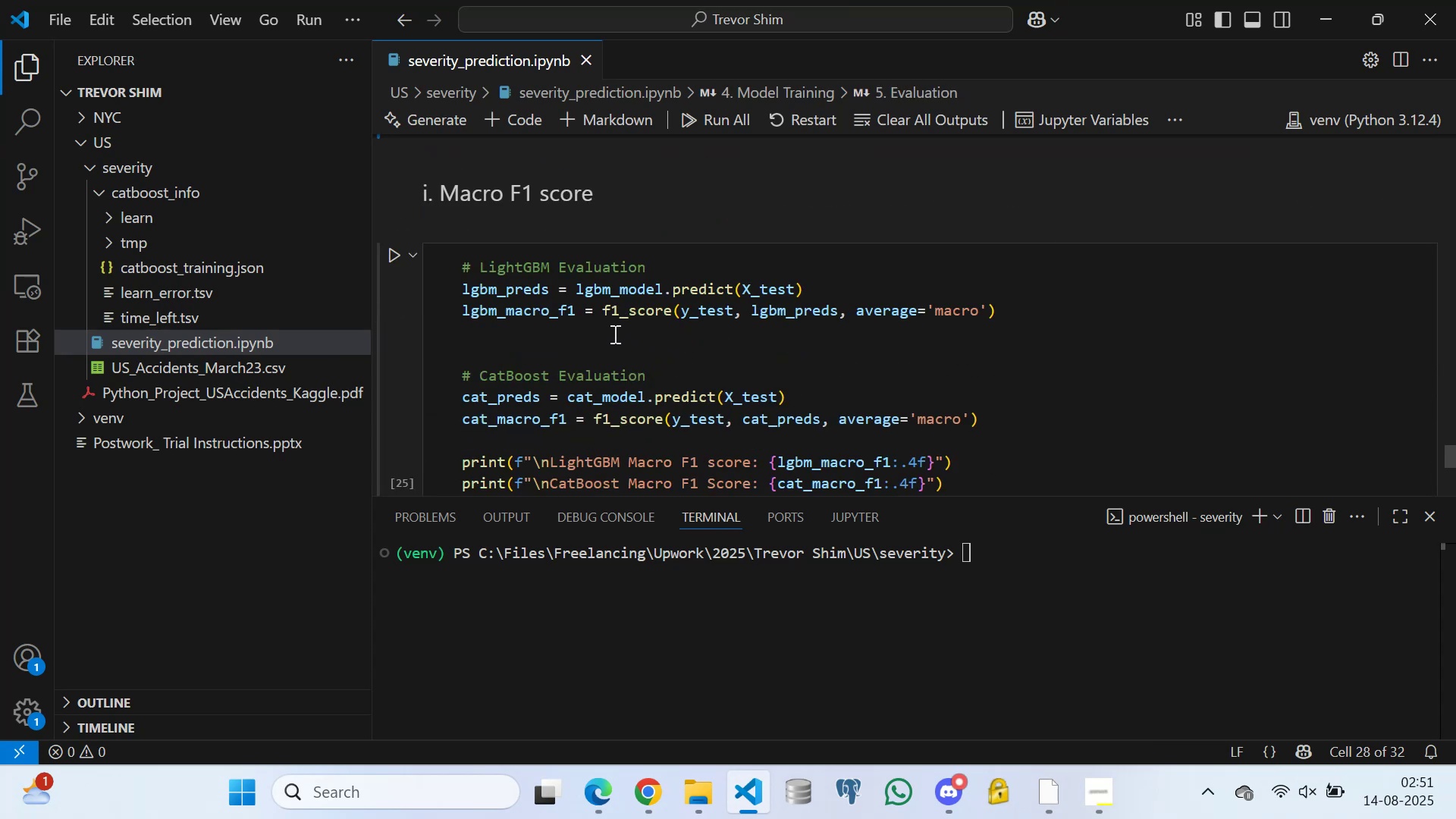 
left_click([613, 334])
 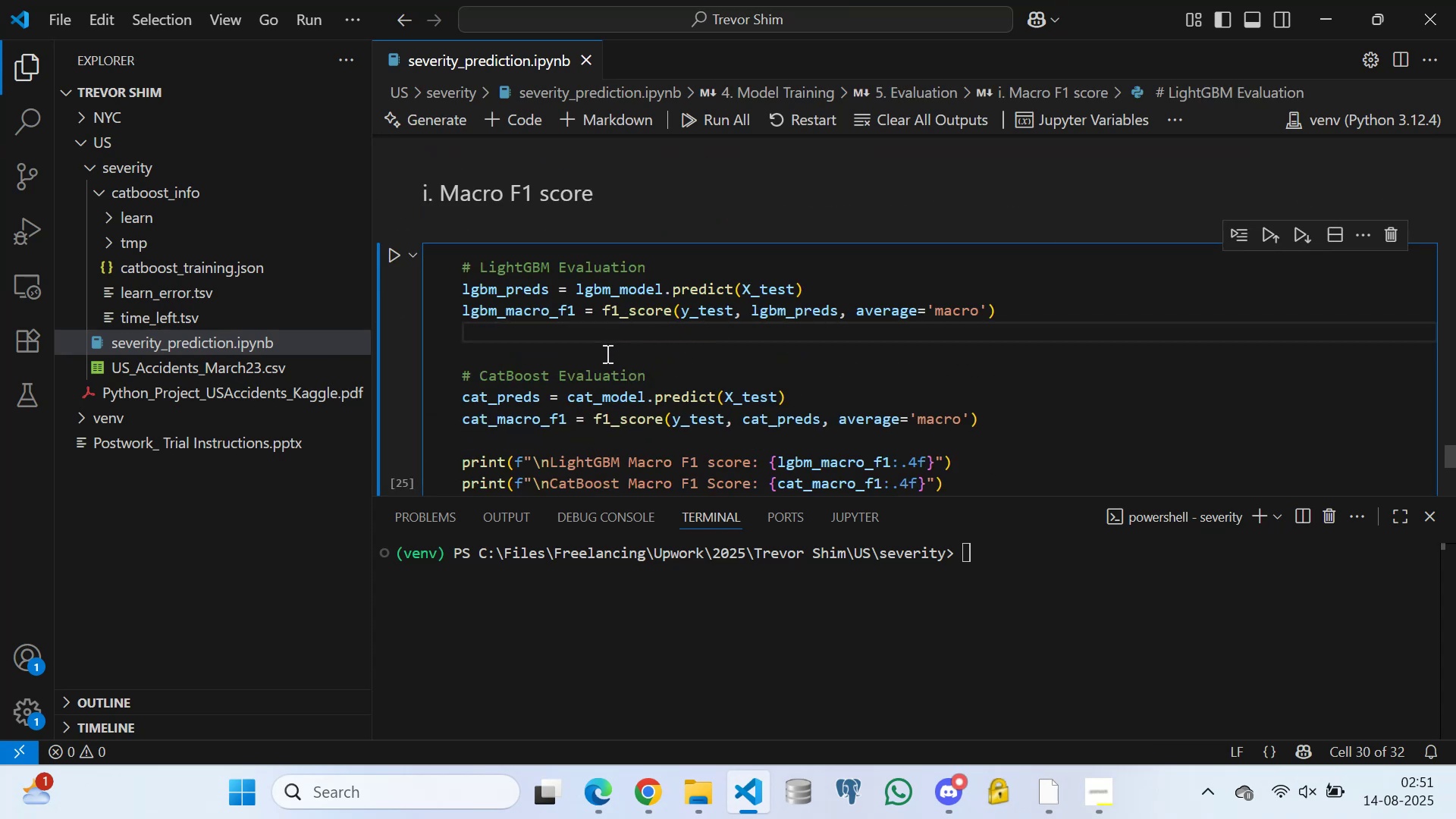 
left_click([606, 353])
 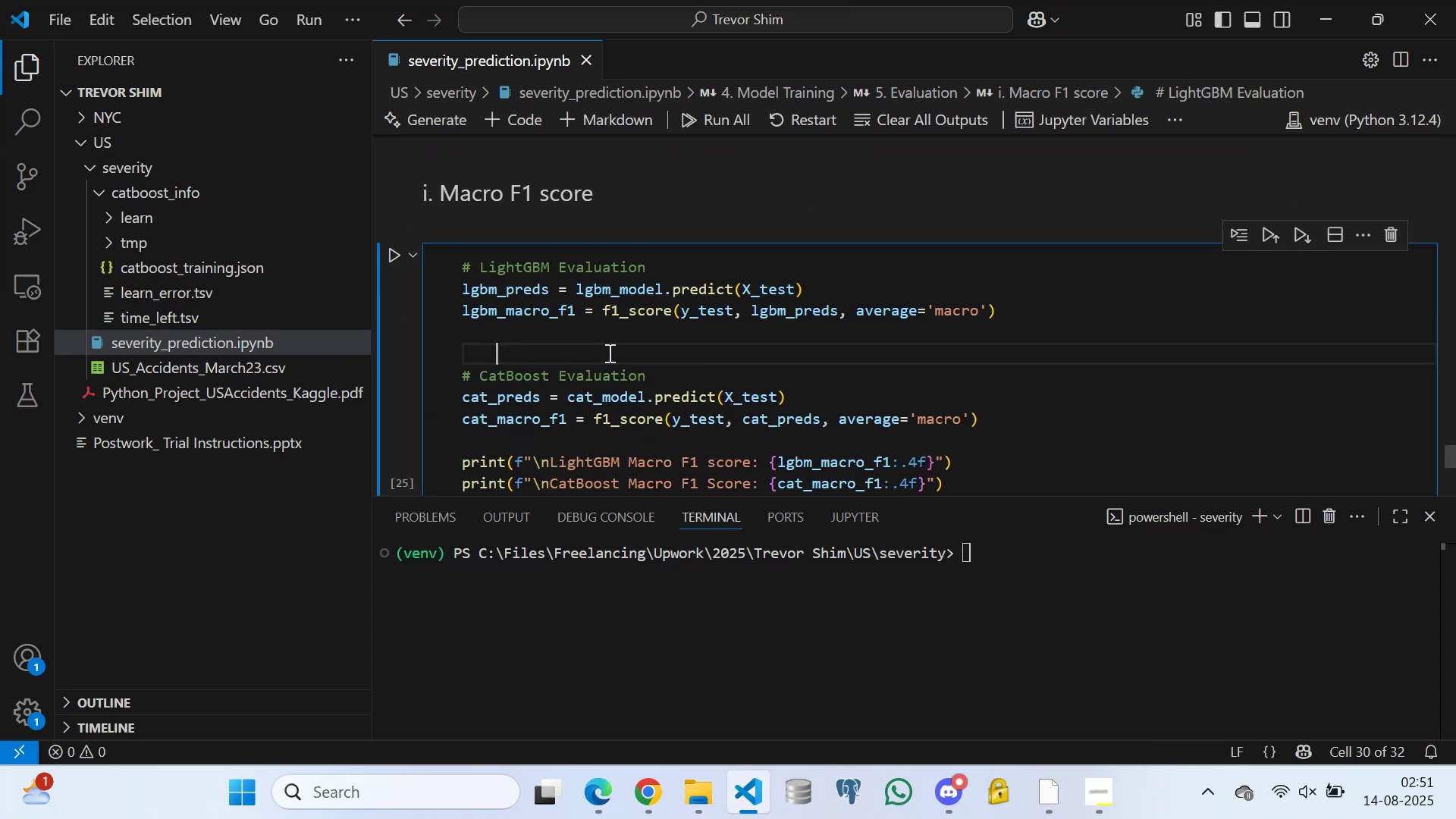 
scroll: coordinate [617, 347], scroll_direction: down, amount: 2.0
 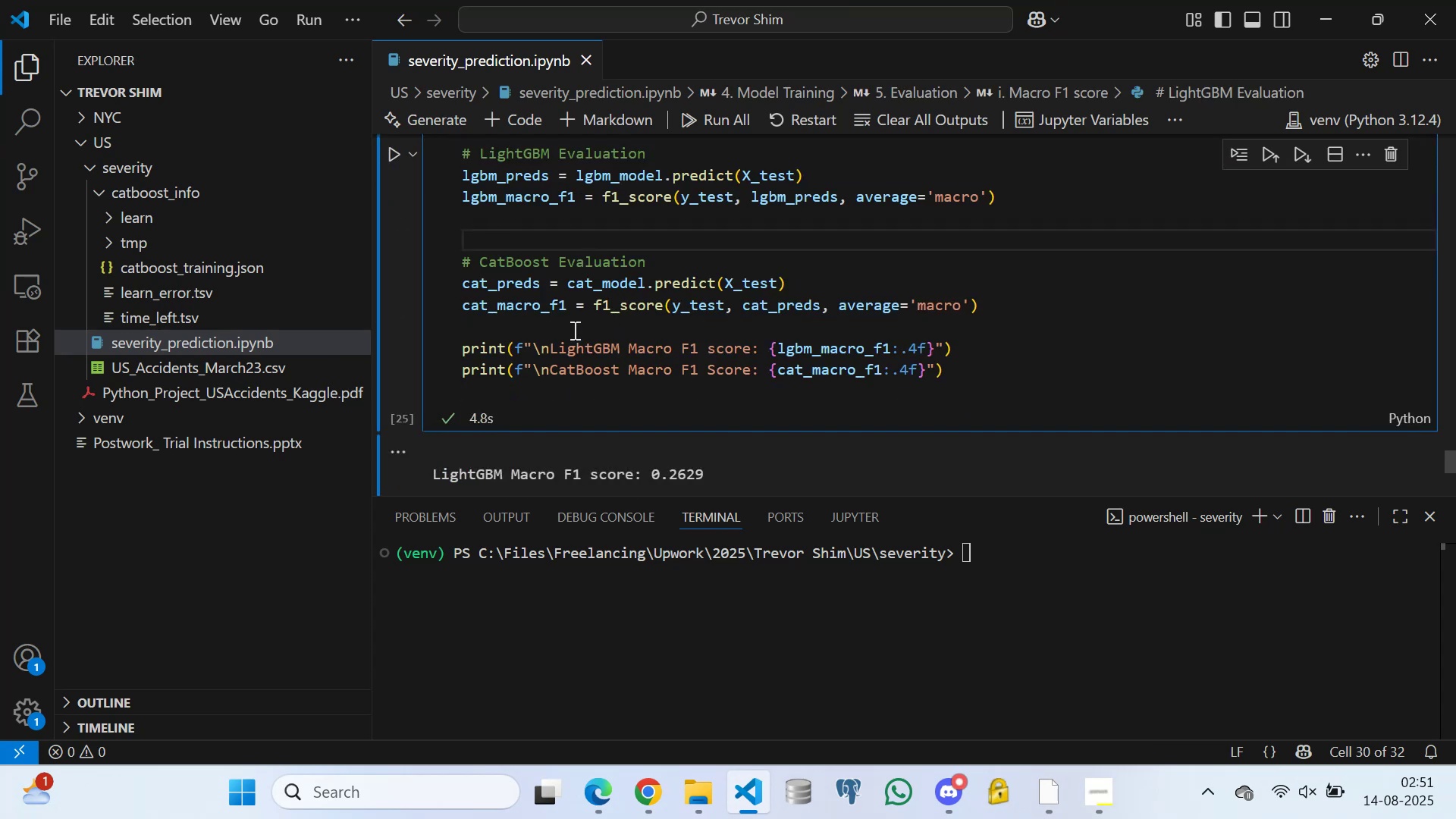 
left_click([575, 324])
 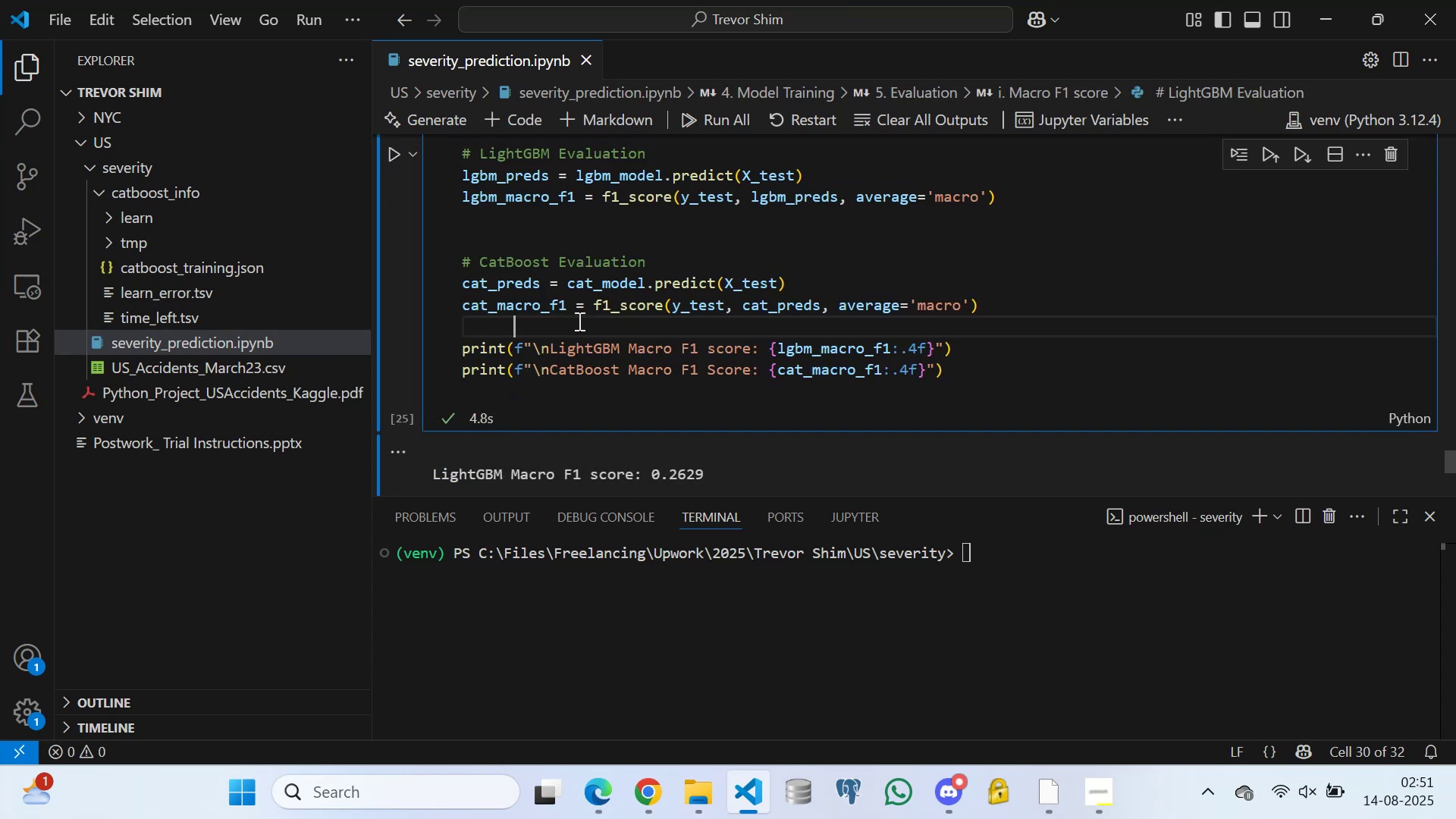 
scroll: coordinate [589, 322], scroll_direction: down, amount: 2.0
 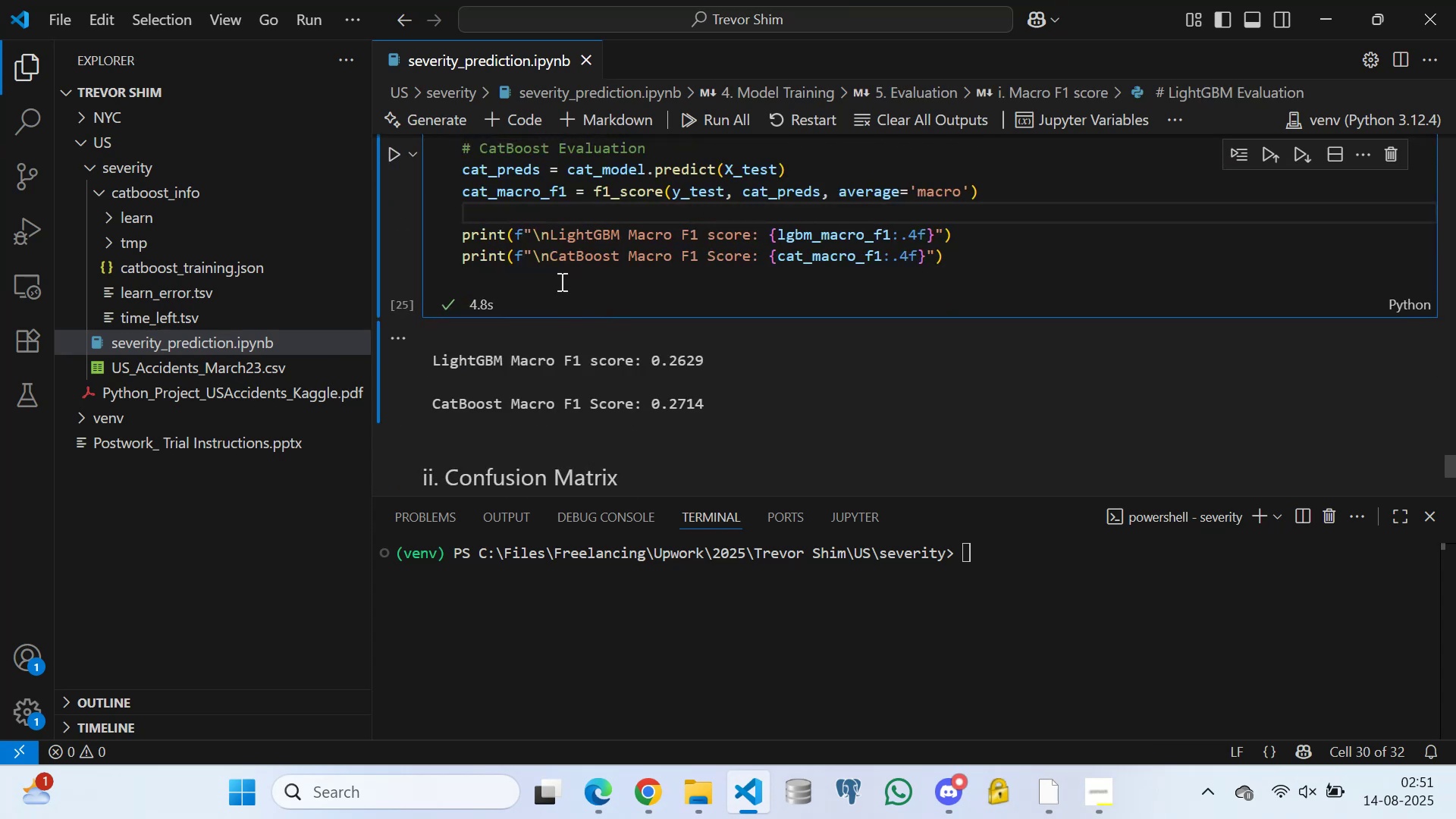 
left_click([560, 279])
 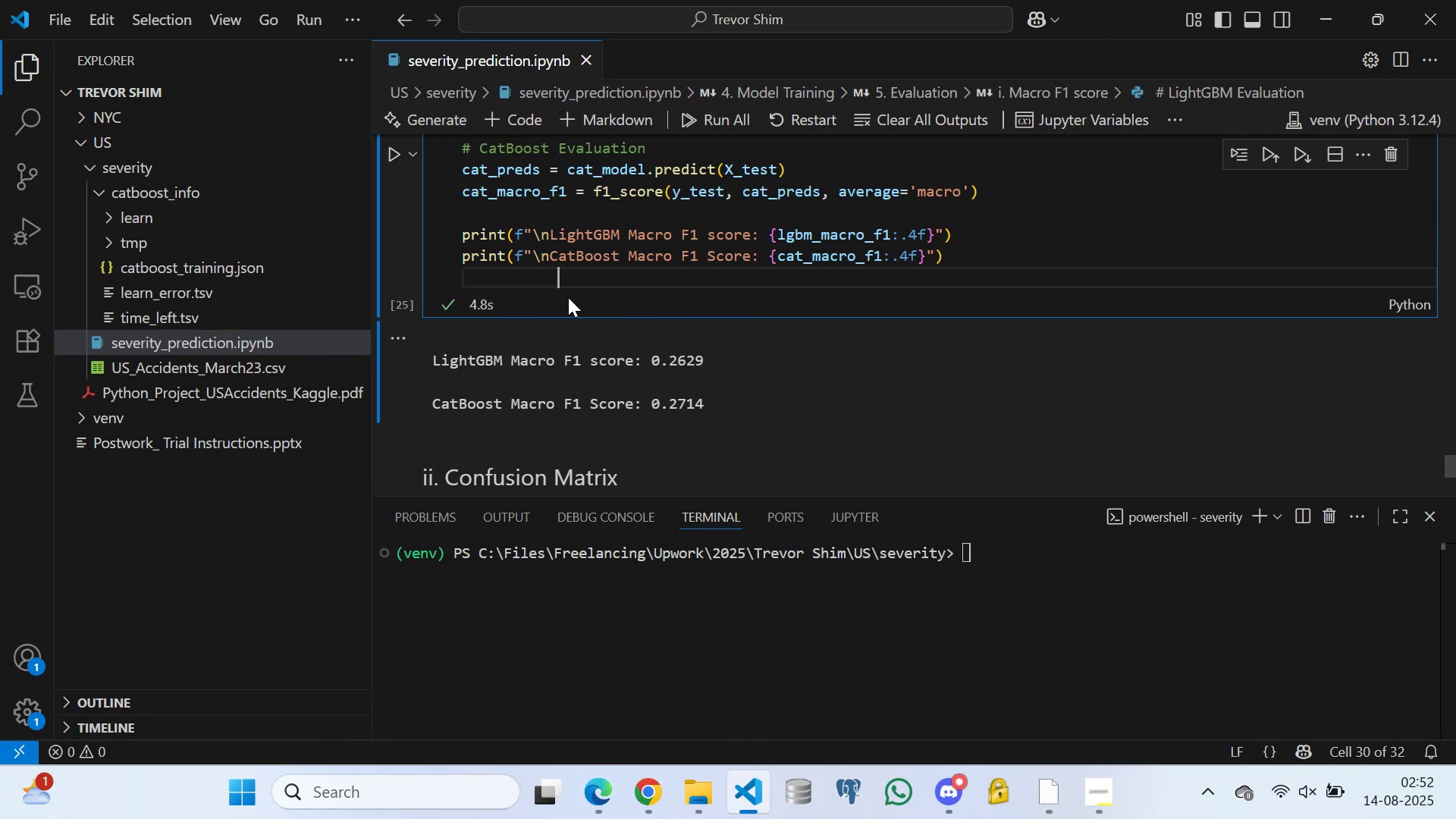 
scroll: coordinate [578, 293], scroll_direction: down, amount: 2.0
 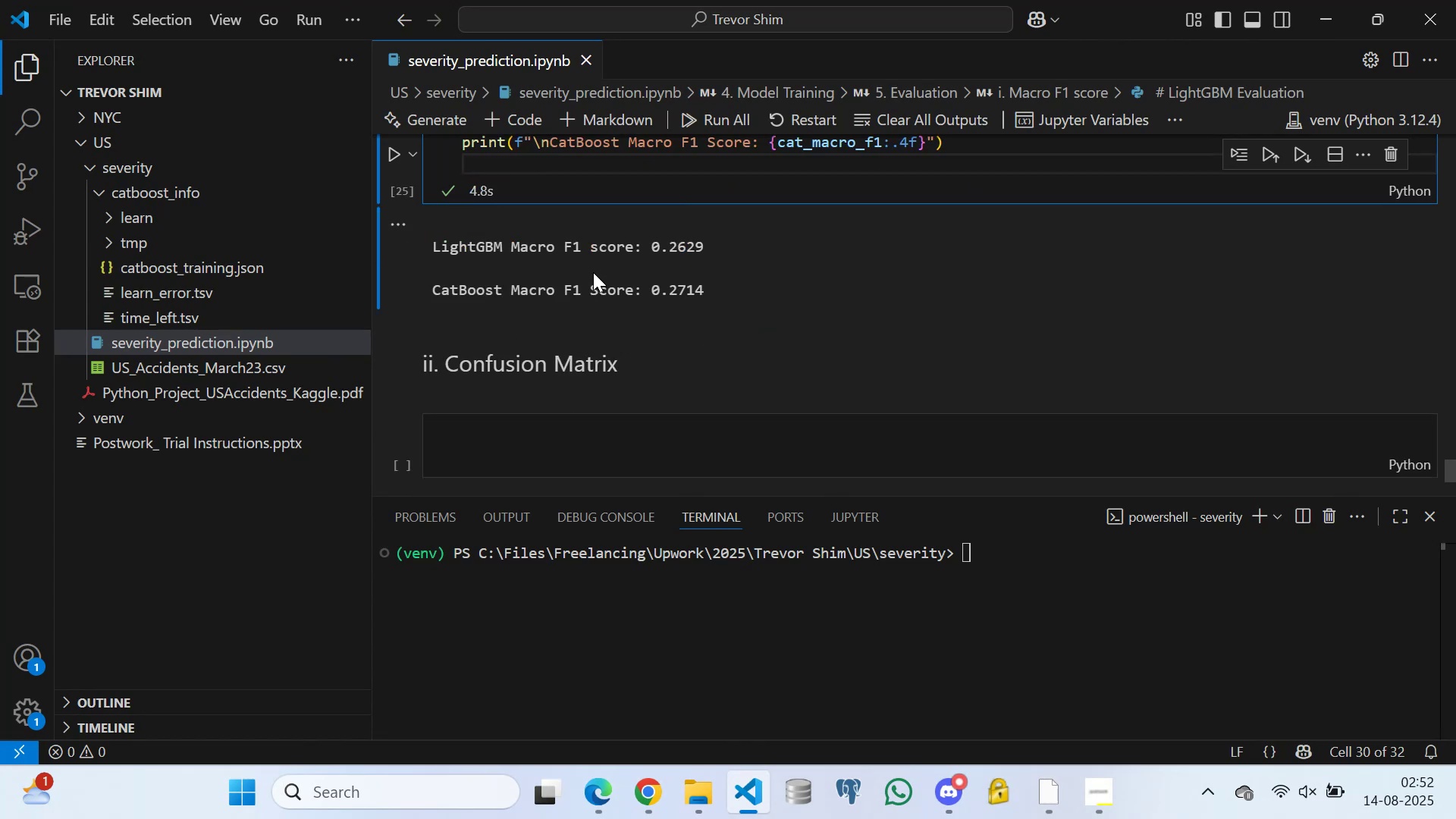 
left_click([594, 268])
 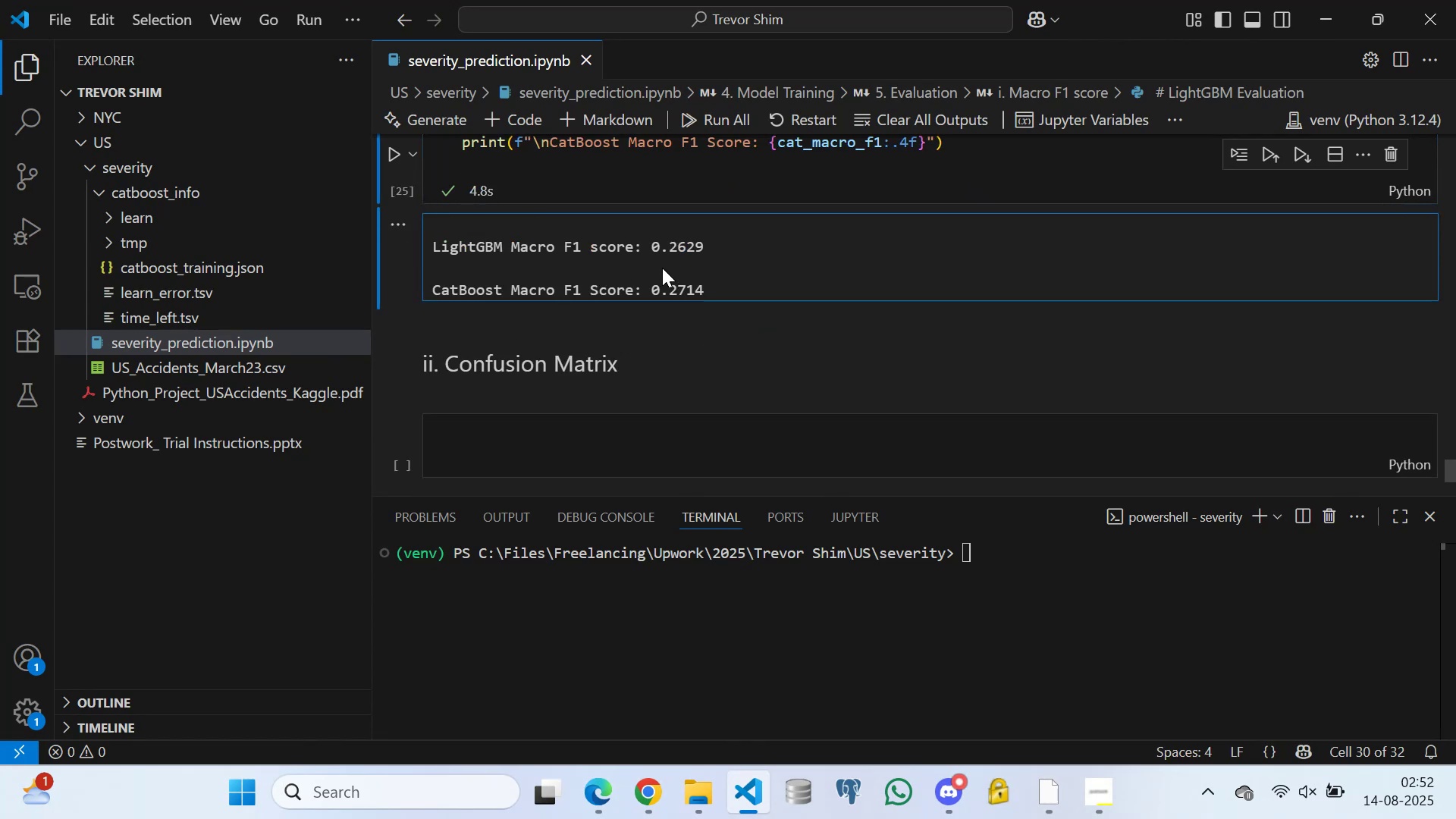 
left_click([663, 267])
 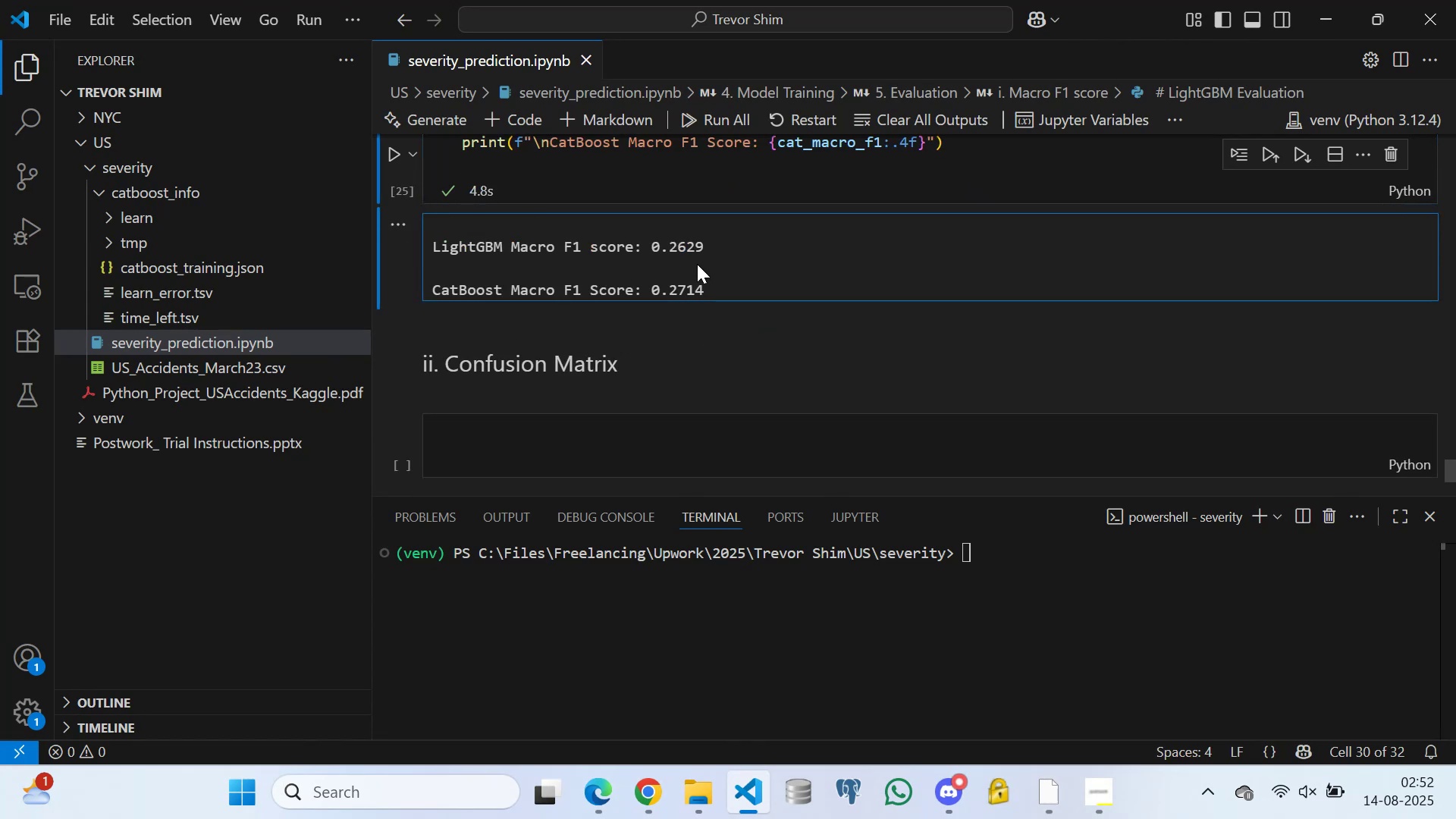 
left_click([697, 264])
 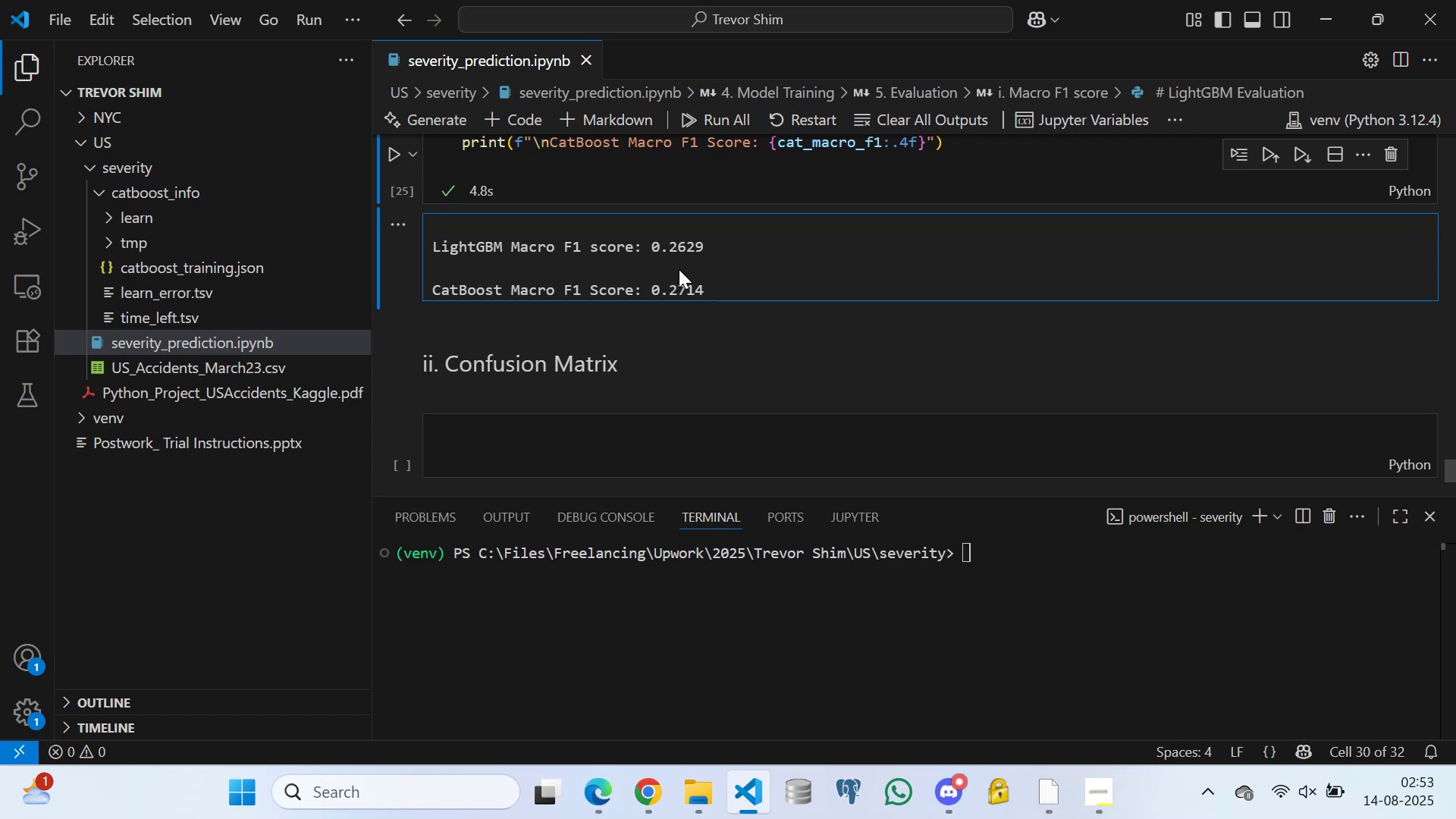 
wait(64.75)
 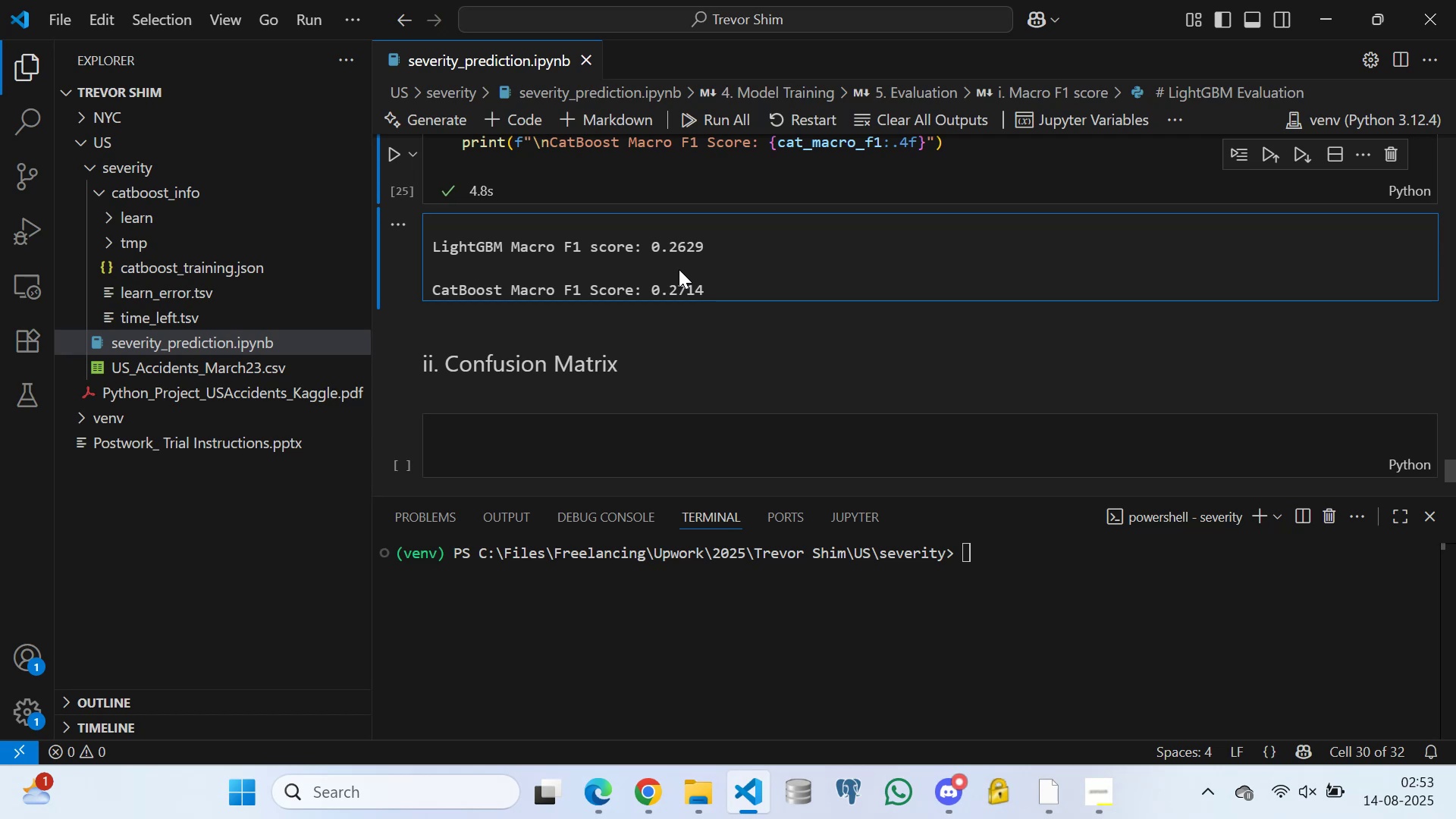 
left_click([709, 240])
 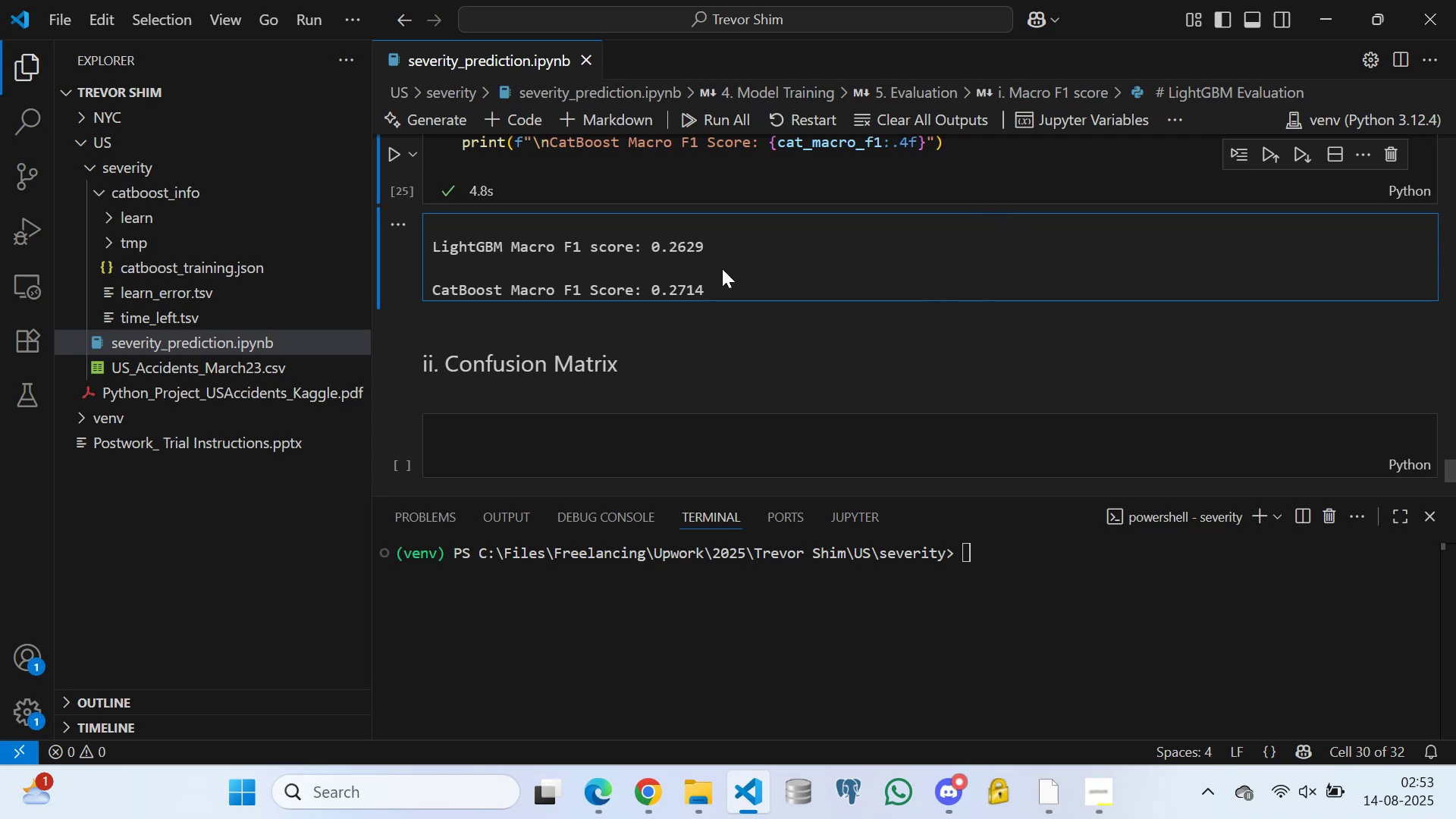 
left_click([722, 268])
 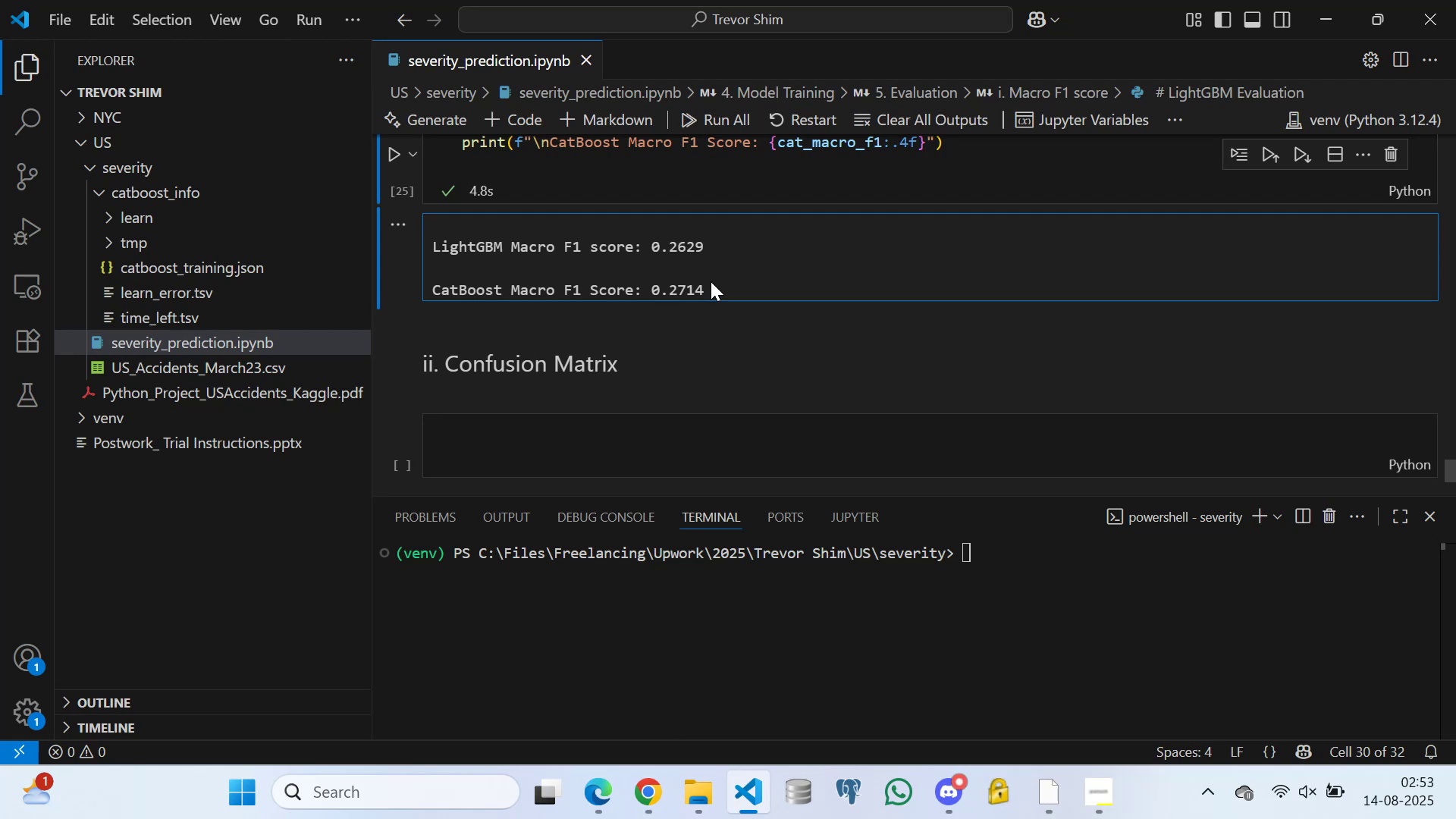 
wait(17.03)
 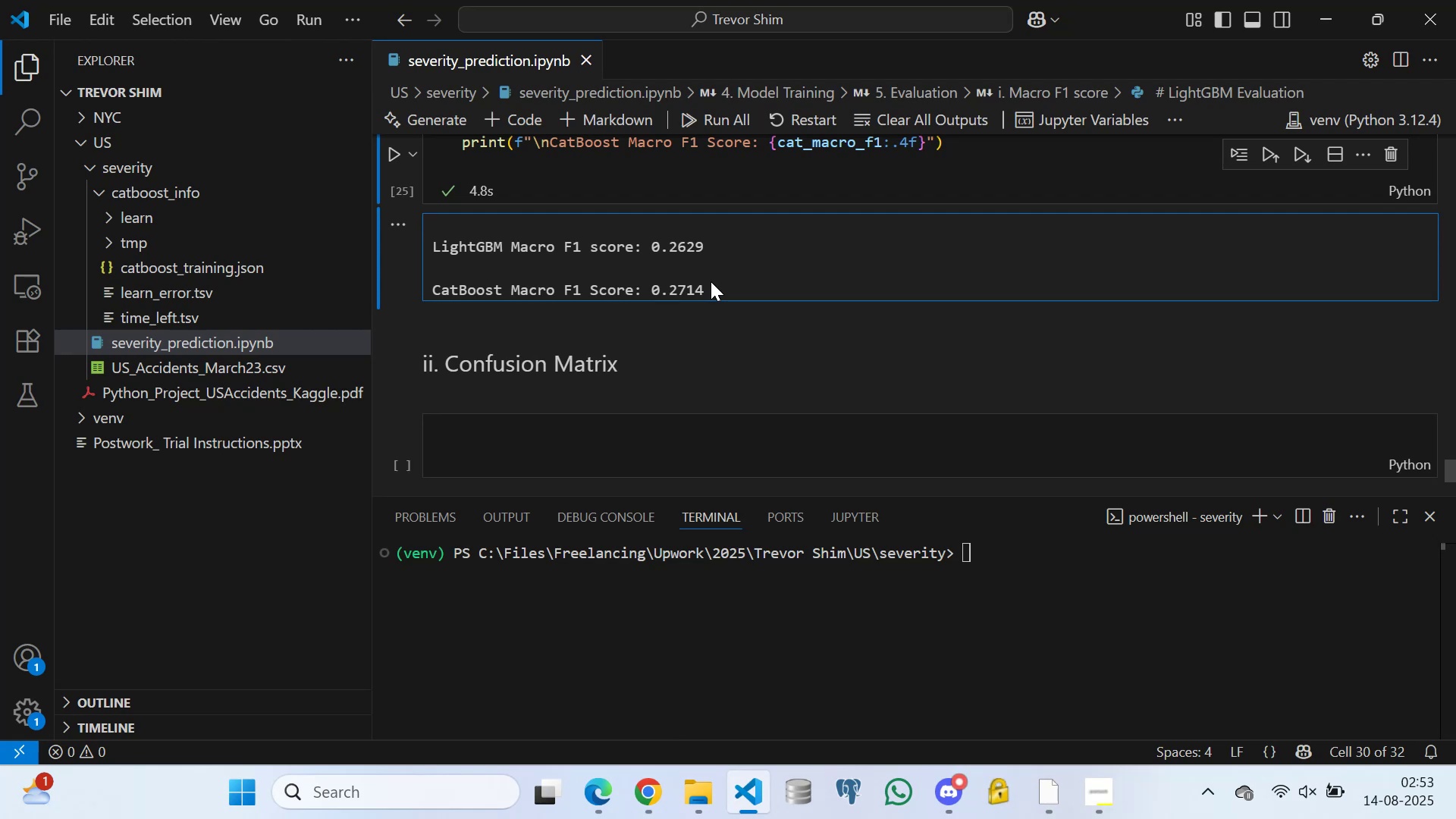 
left_click([698, 236])
 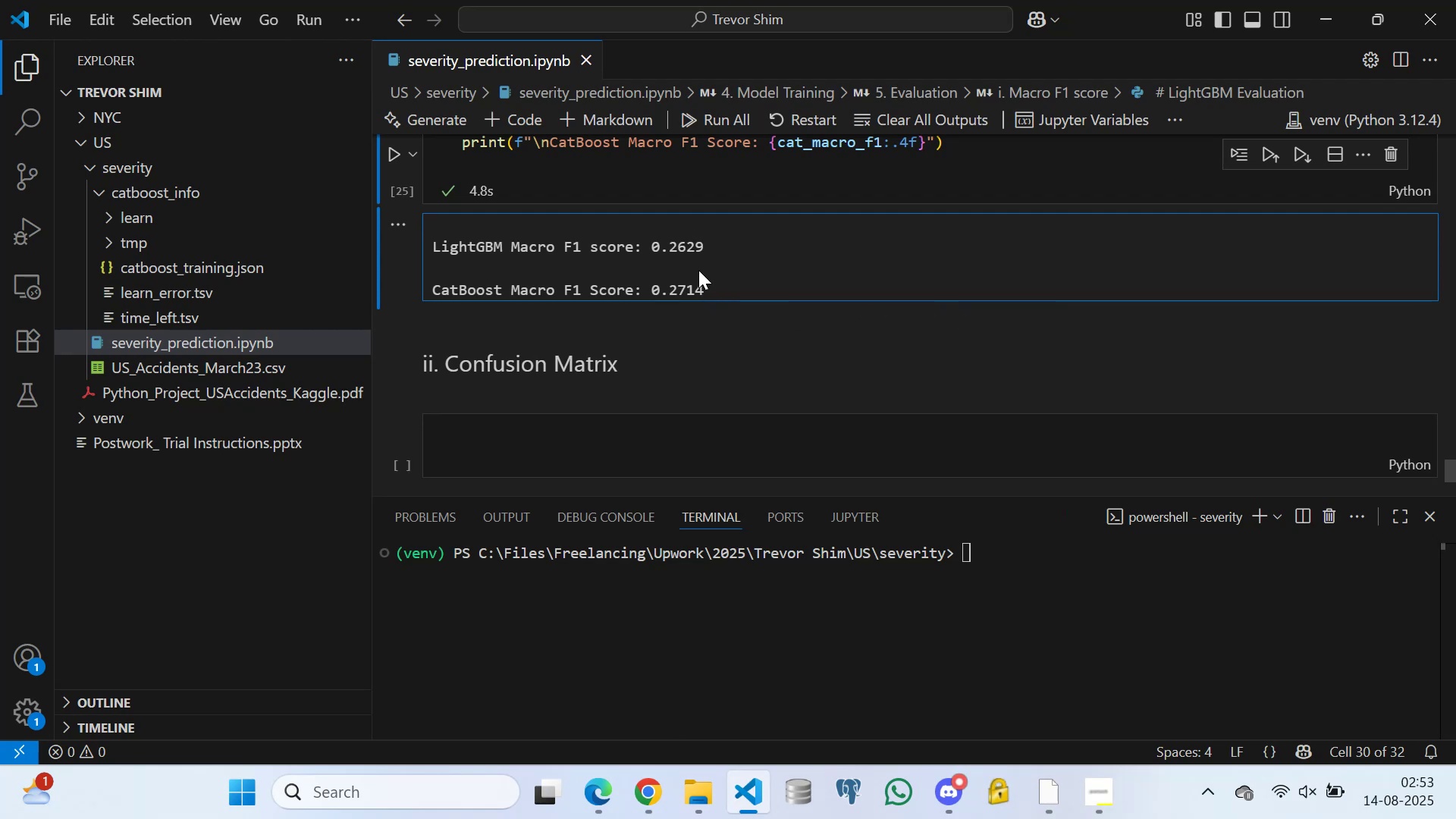 
left_click([698, 270])
 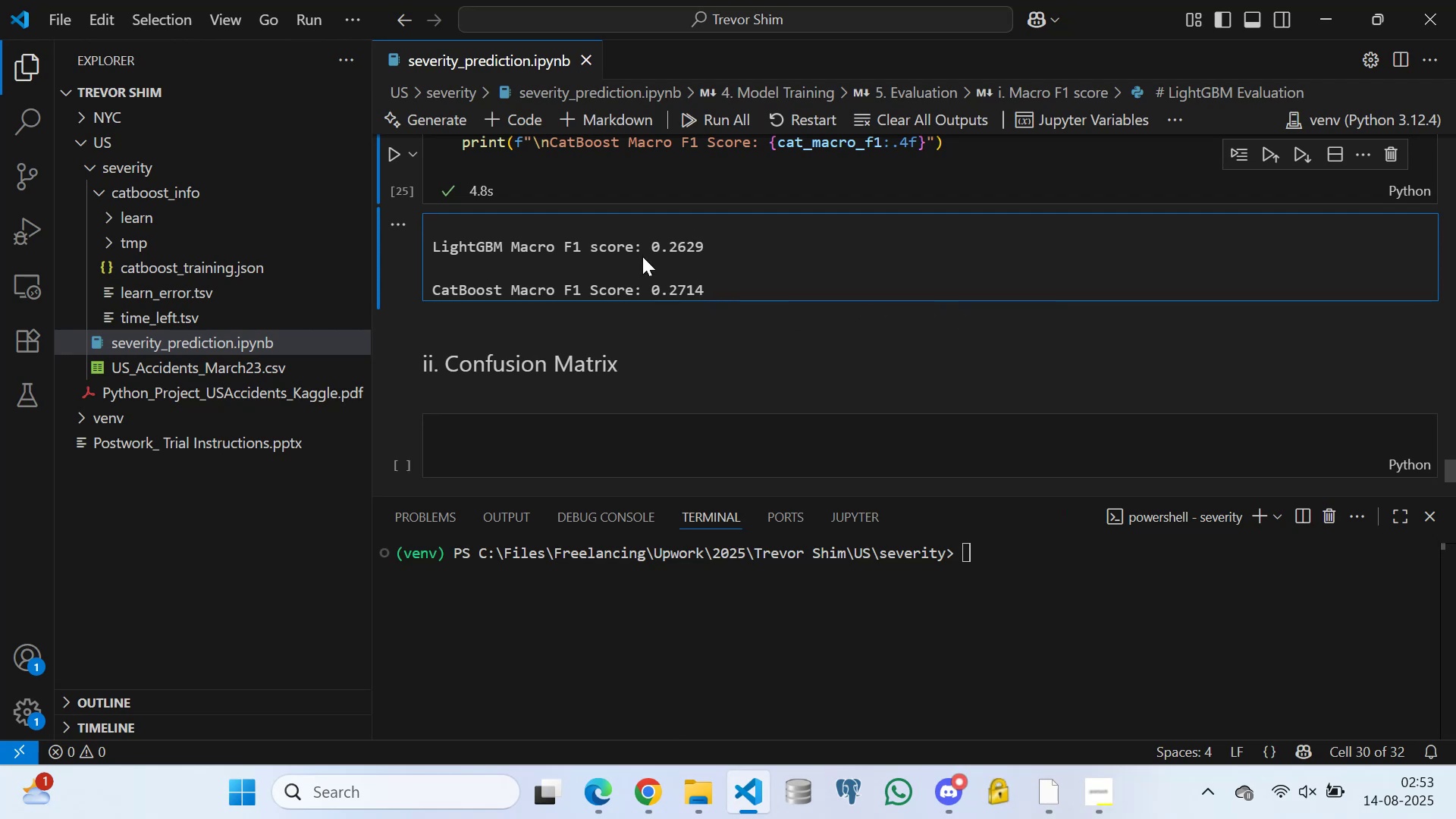 
scroll: coordinate [580, 272], scroll_direction: down, amount: 2.0
 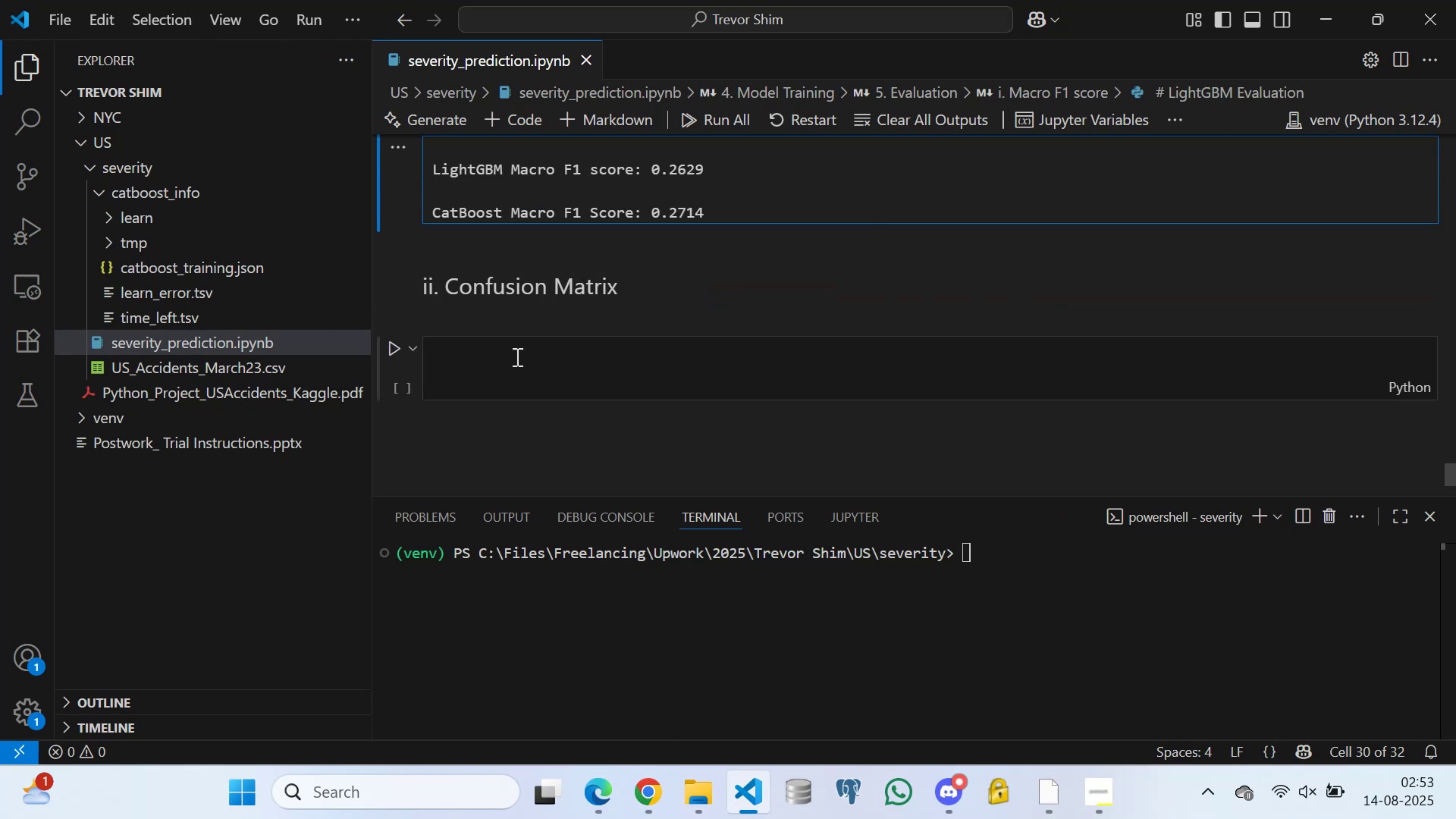 
left_click([516, 358])
 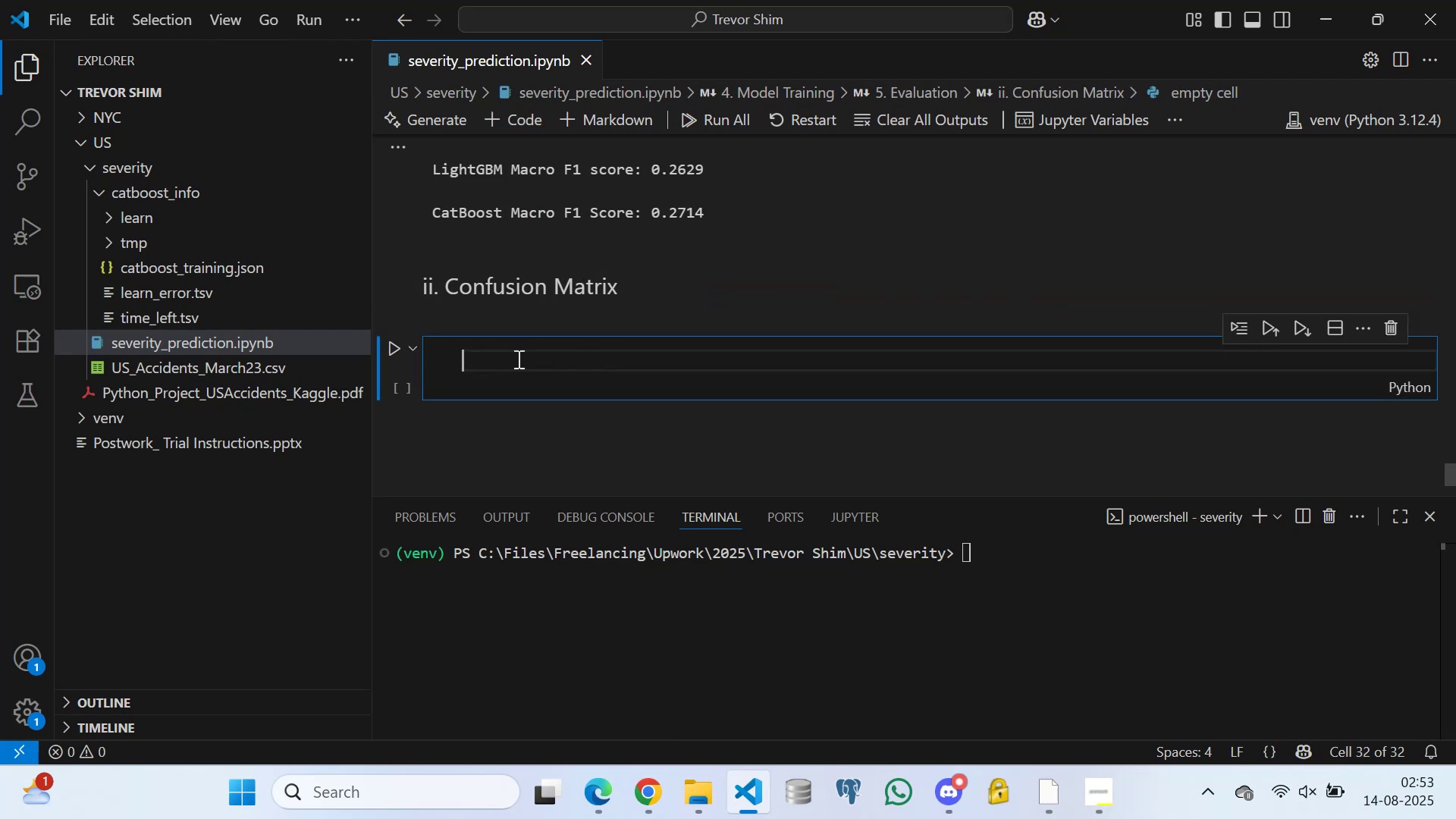 
scroll: coordinate [592, 334], scroll_direction: down, amount: 2.0
 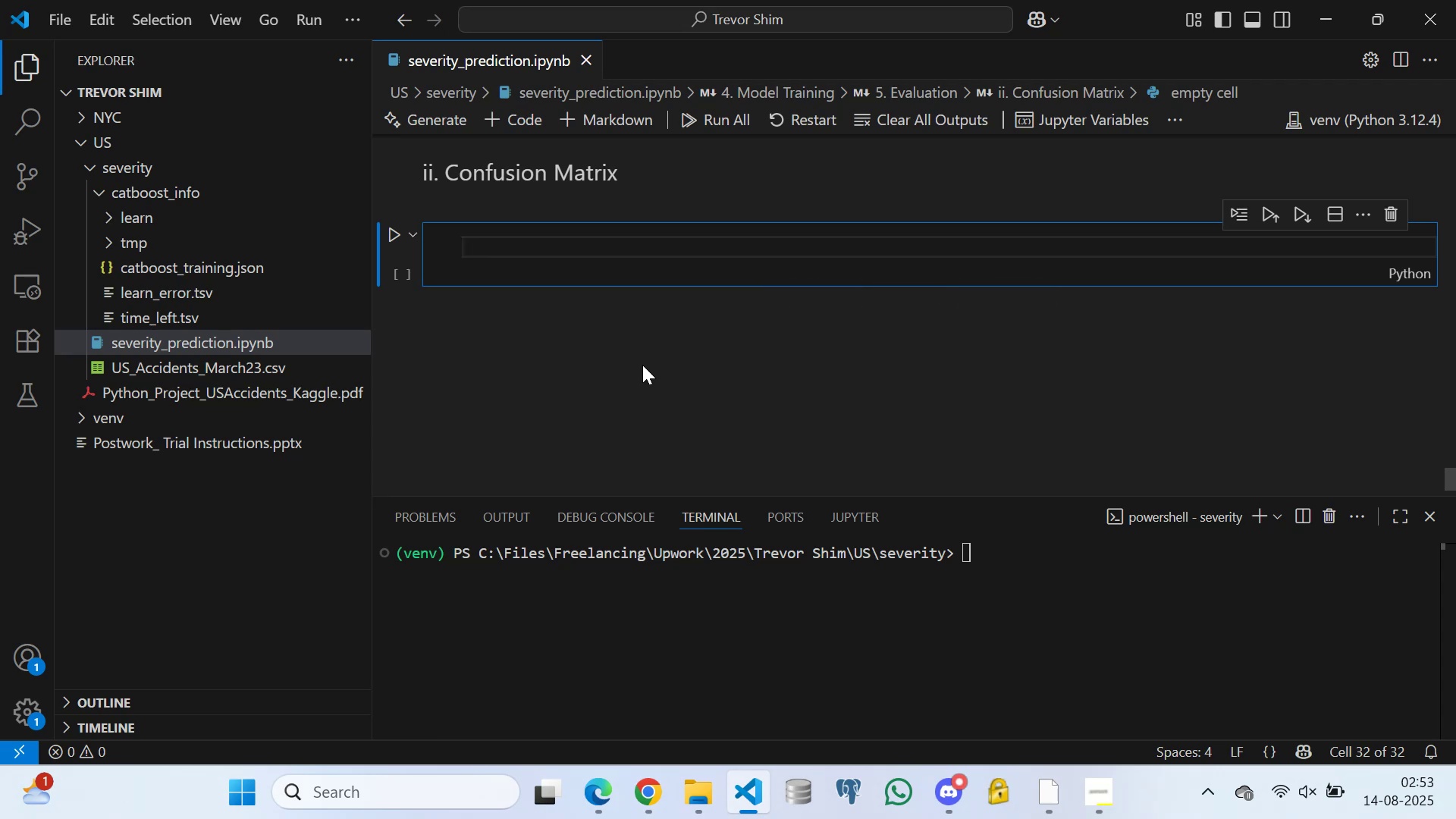 
mouse_move([823, 291])
 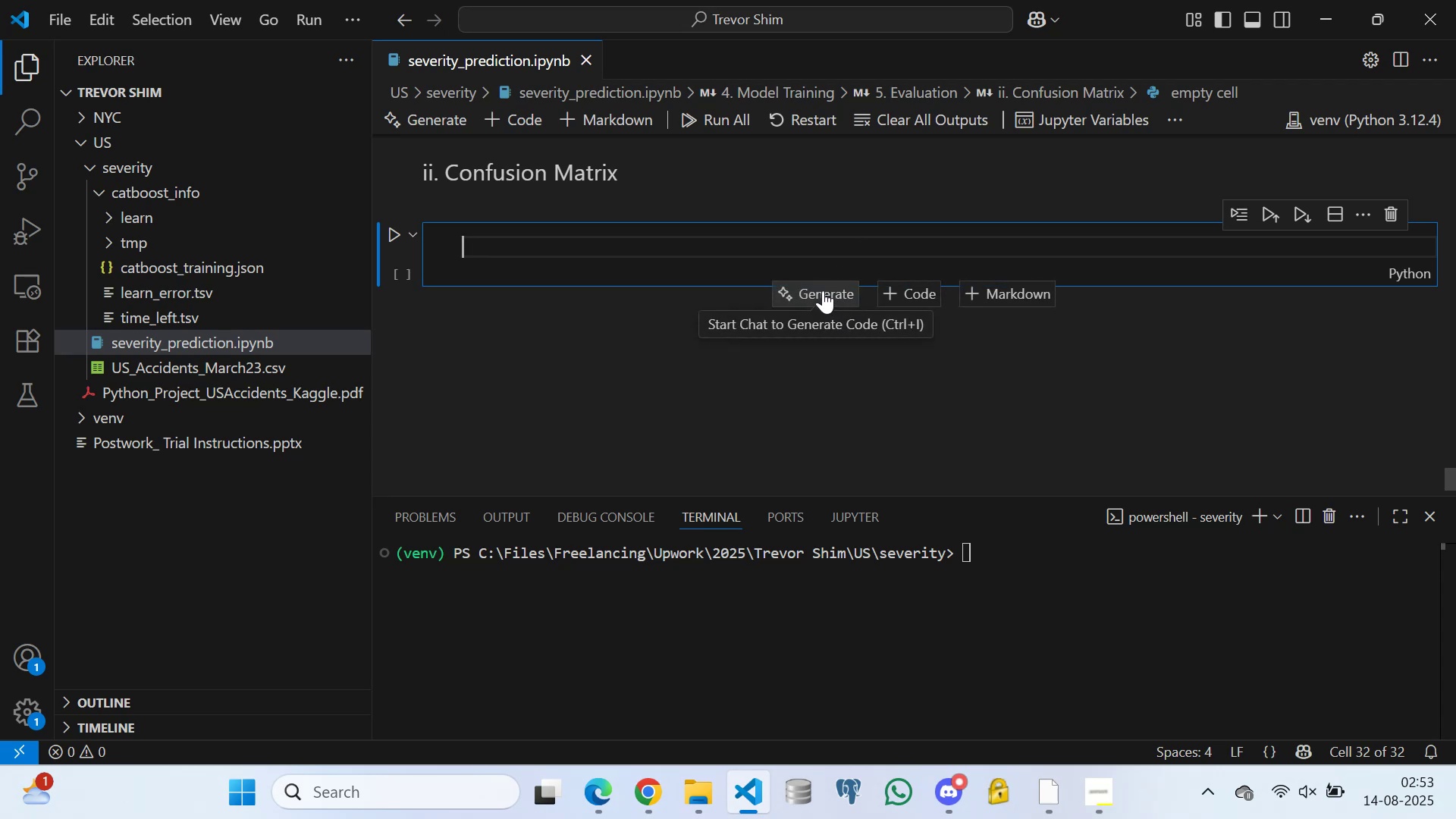 
left_click([823, 290])
 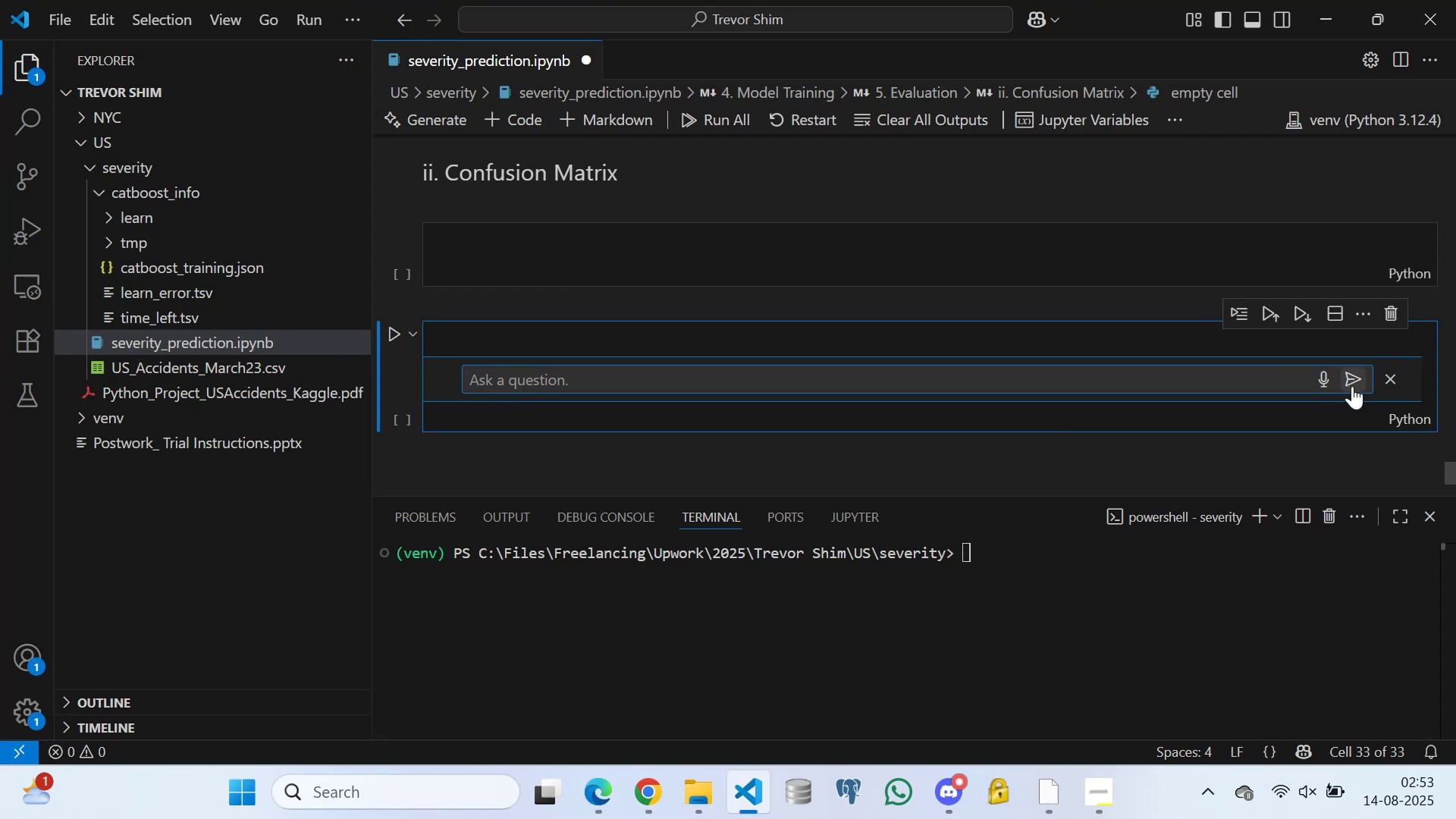 
wait(5.41)
 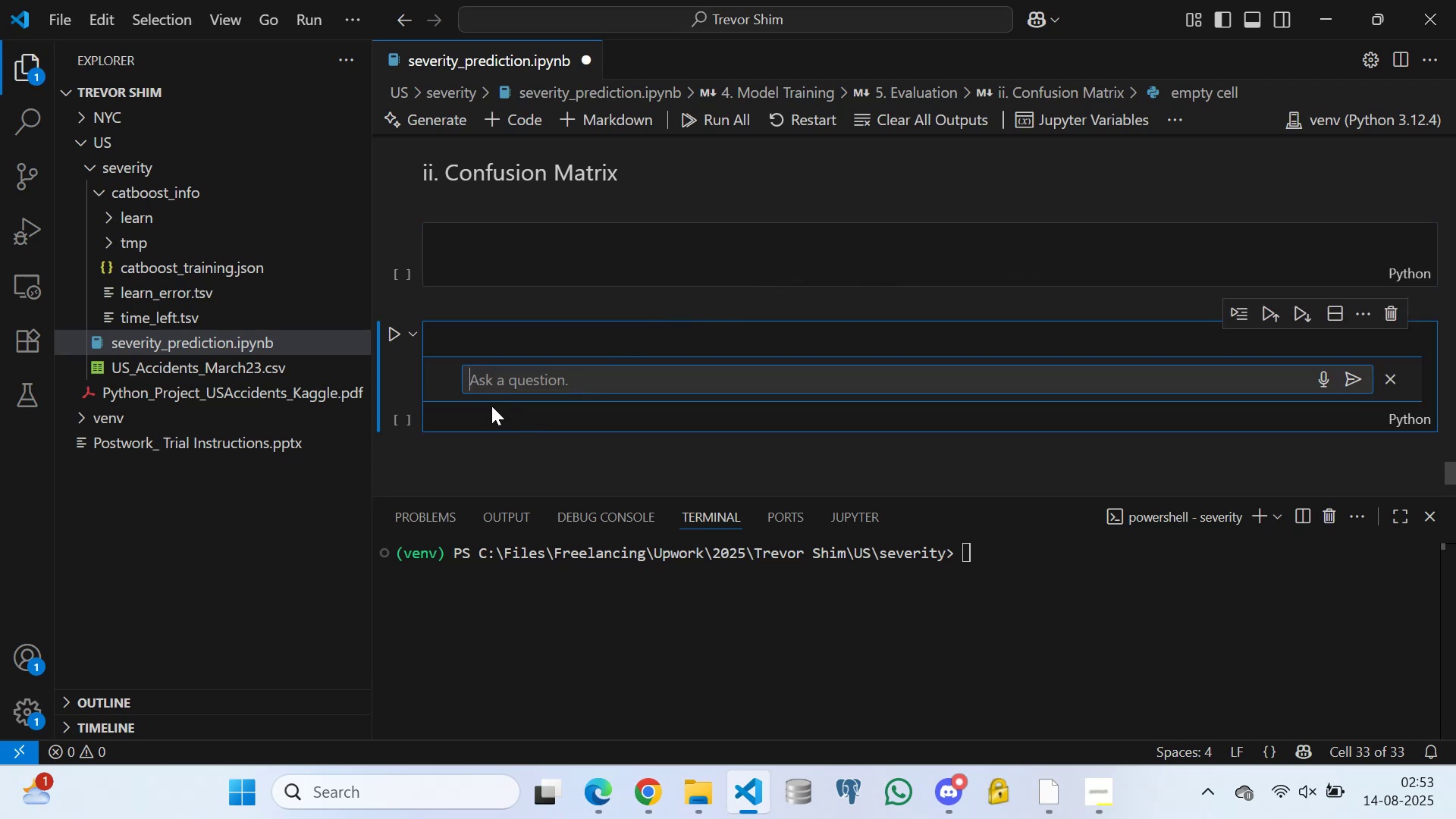 
left_click([1390, 313])
 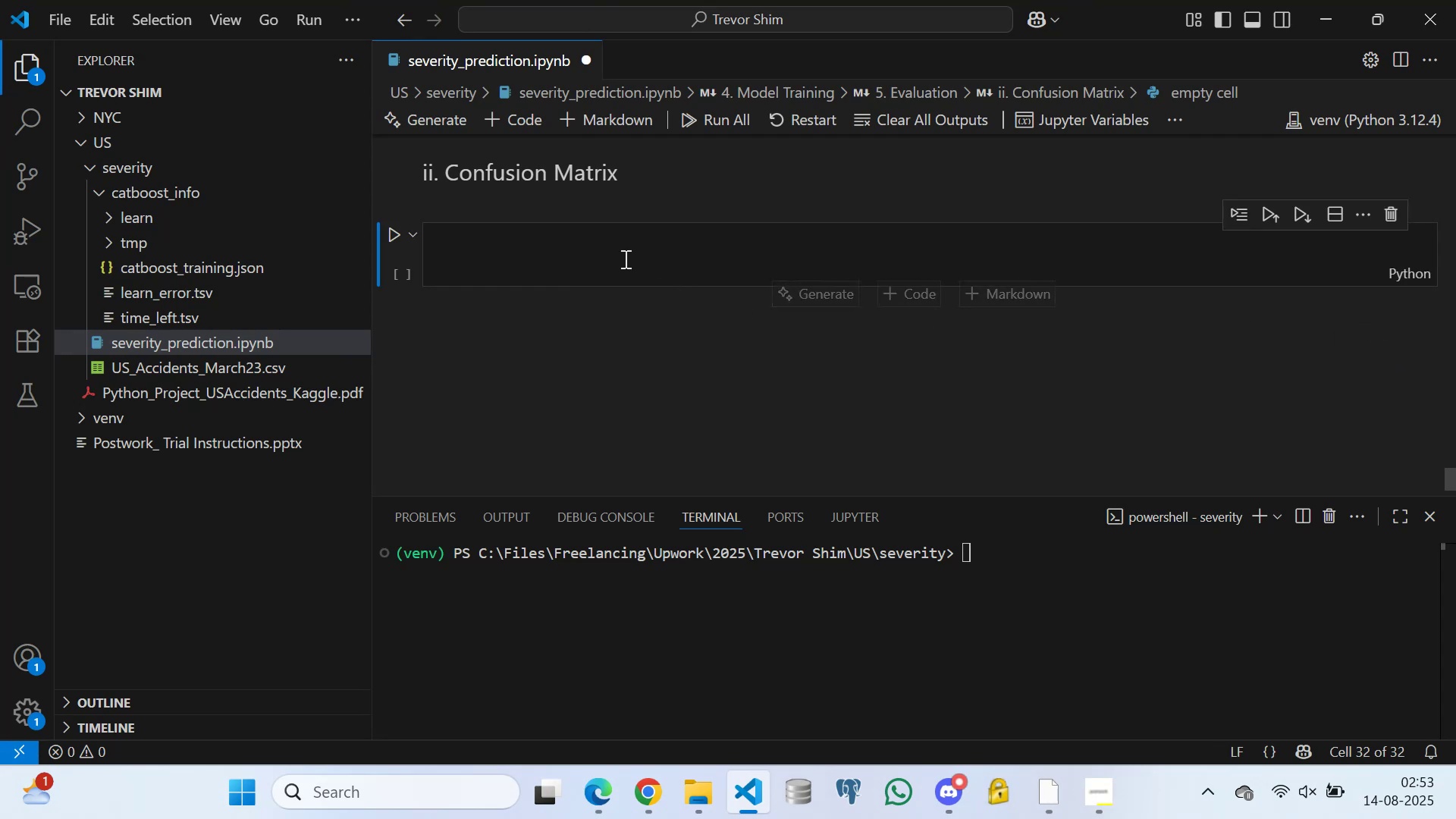 
left_click([615, 247])
 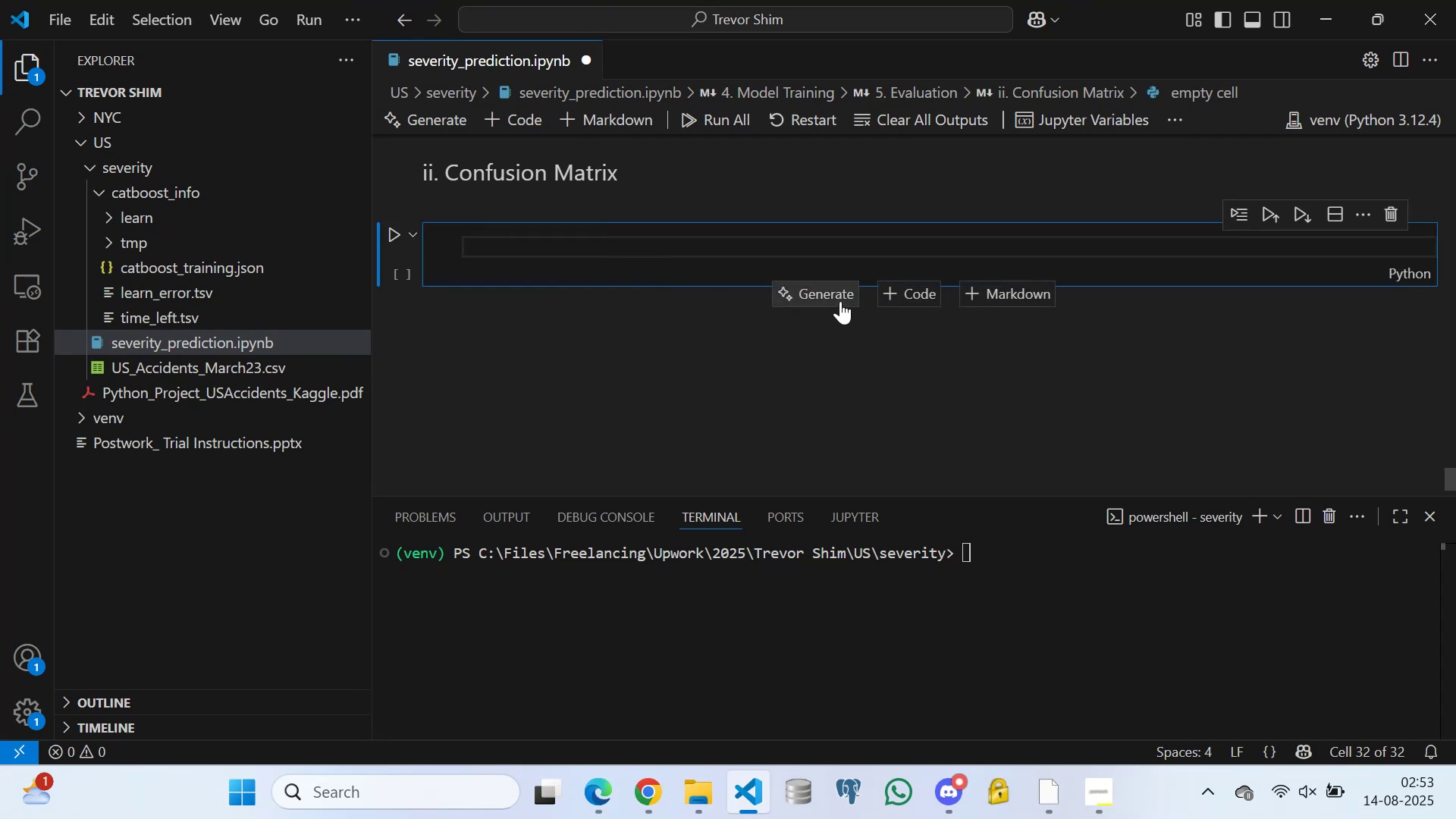 
mouse_move([962, 294])
 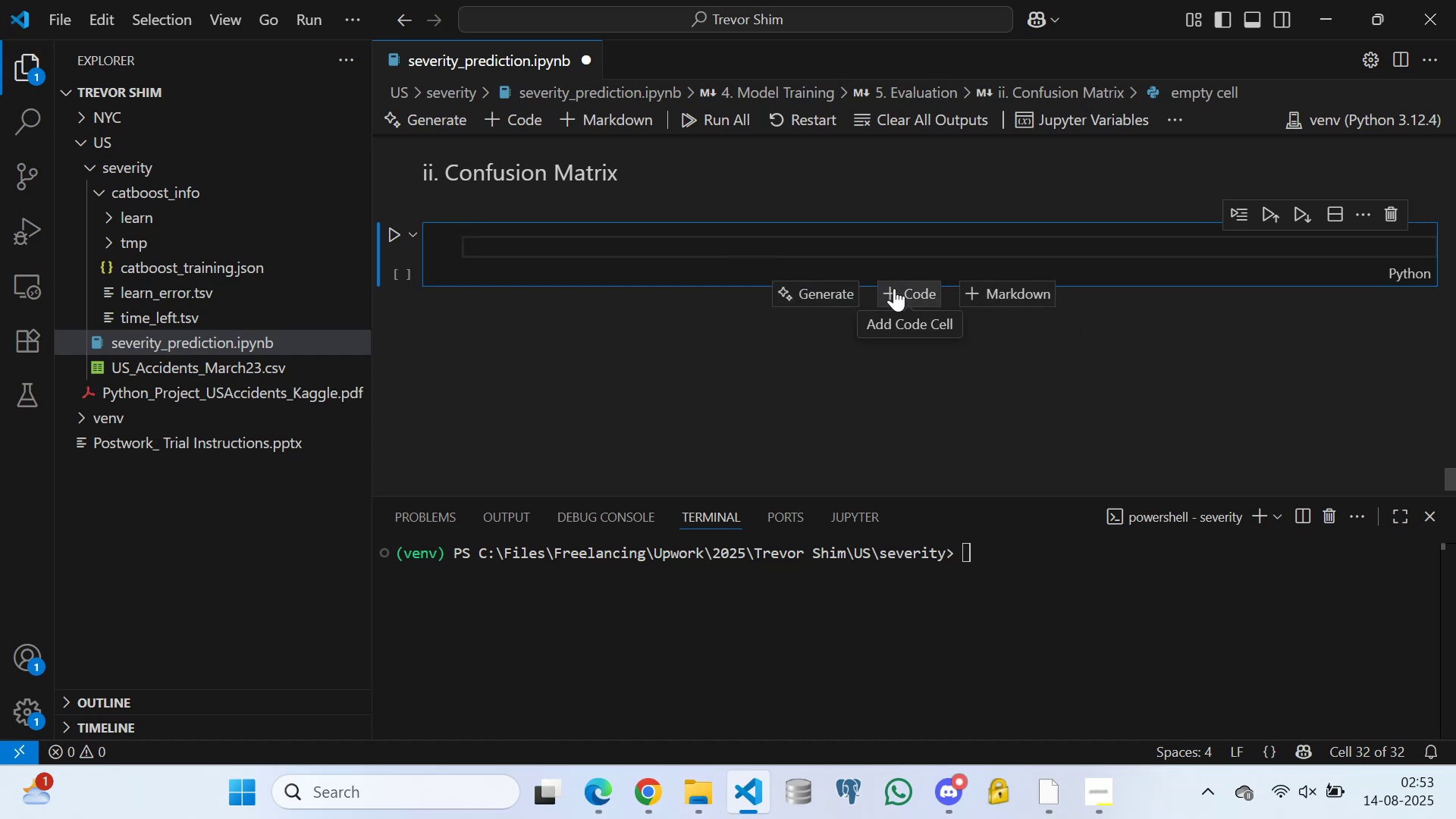 
left_click([648, 248])
 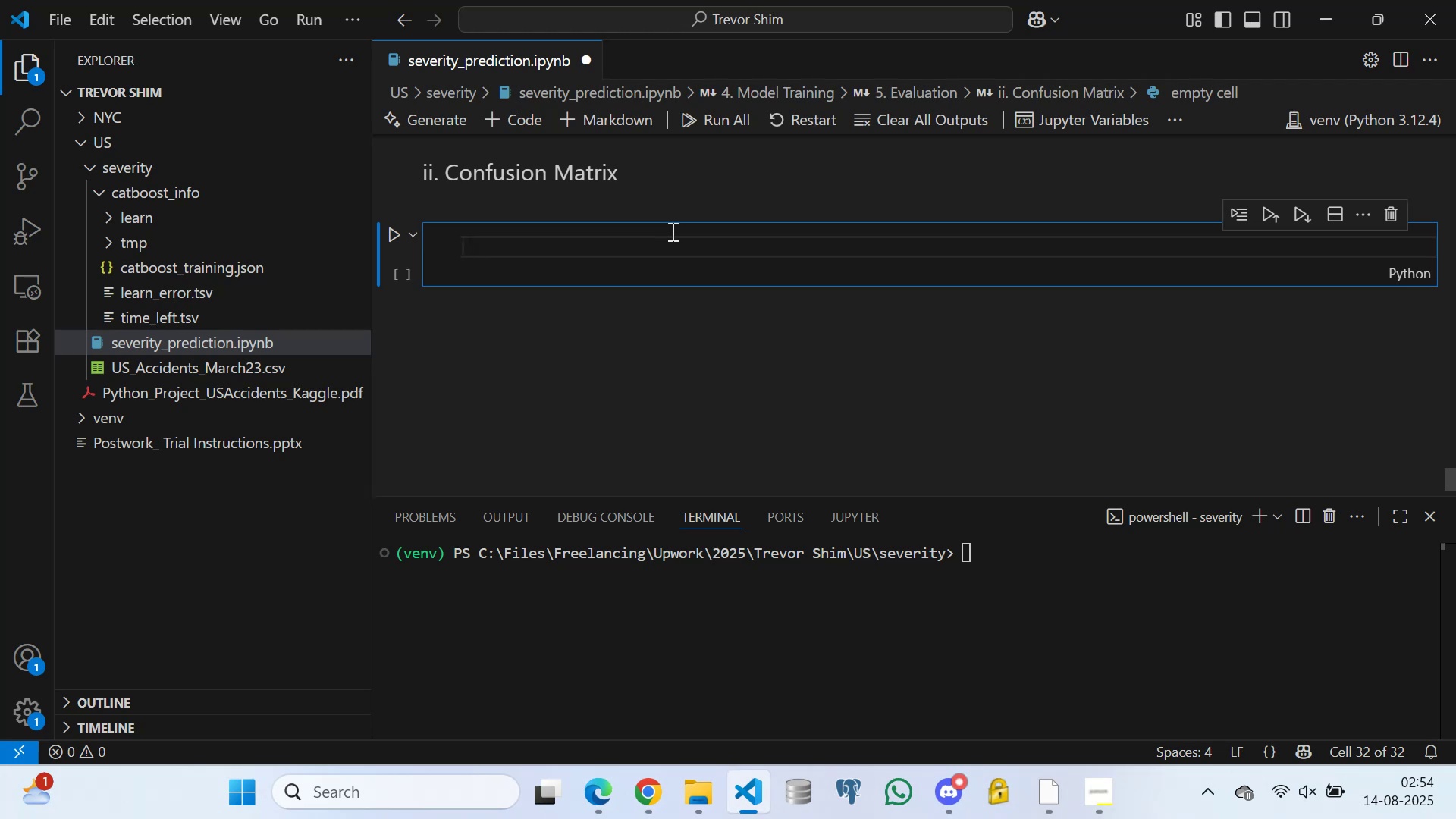 
wait(30.0)
 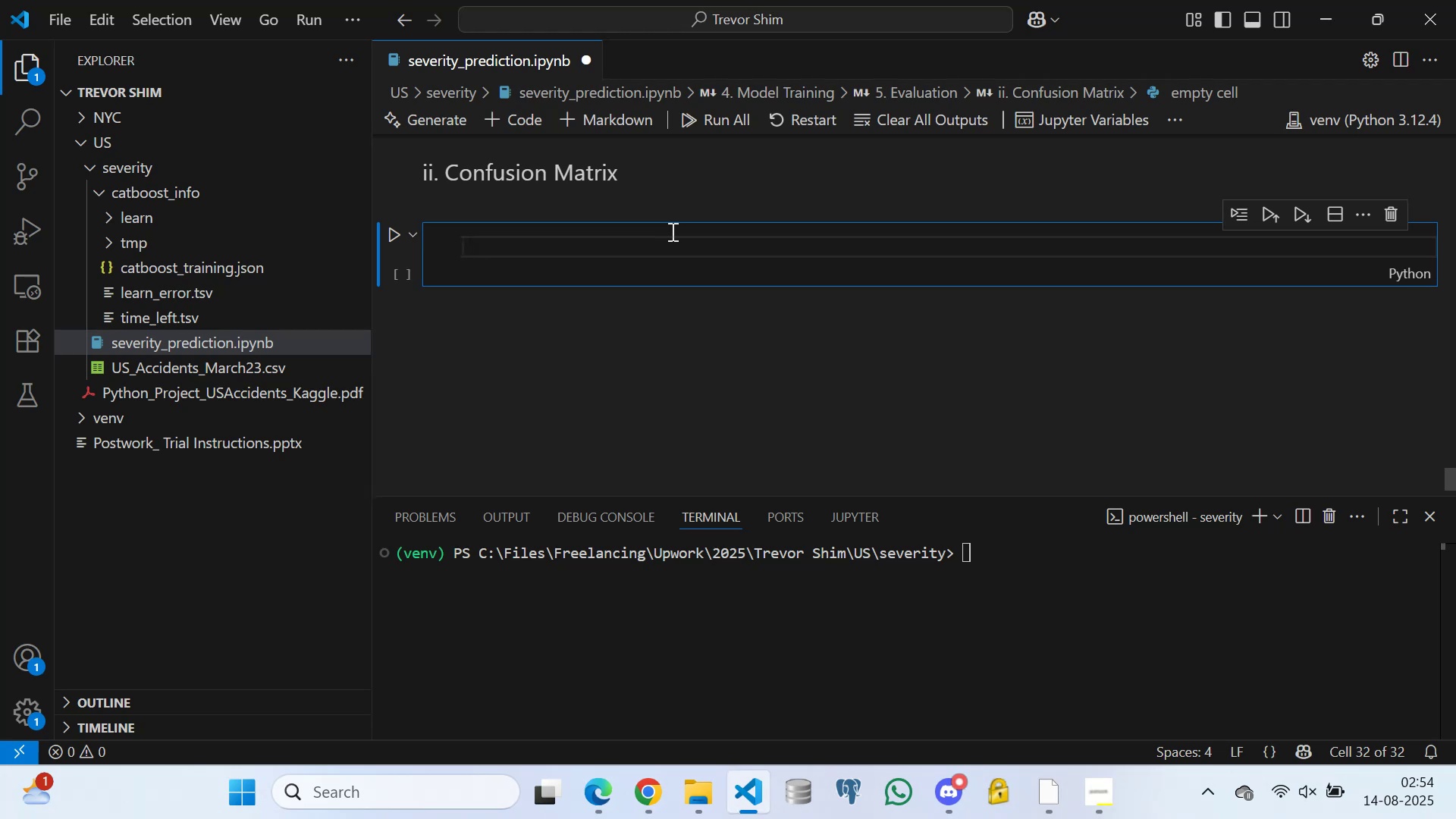 
scroll: coordinate [558, 261], scroll_direction: up, amount: 1.0
 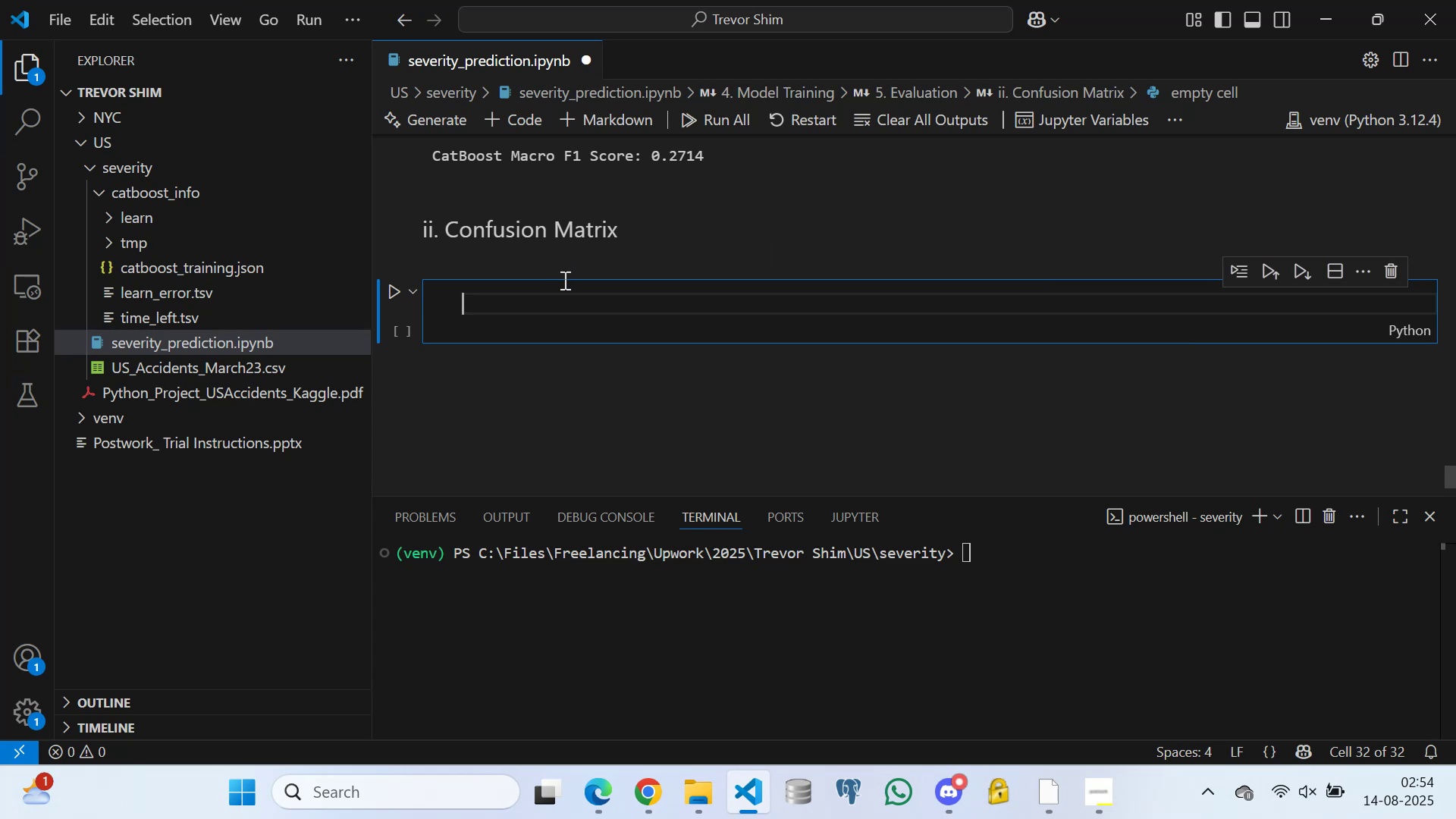 
wait(18.33)
 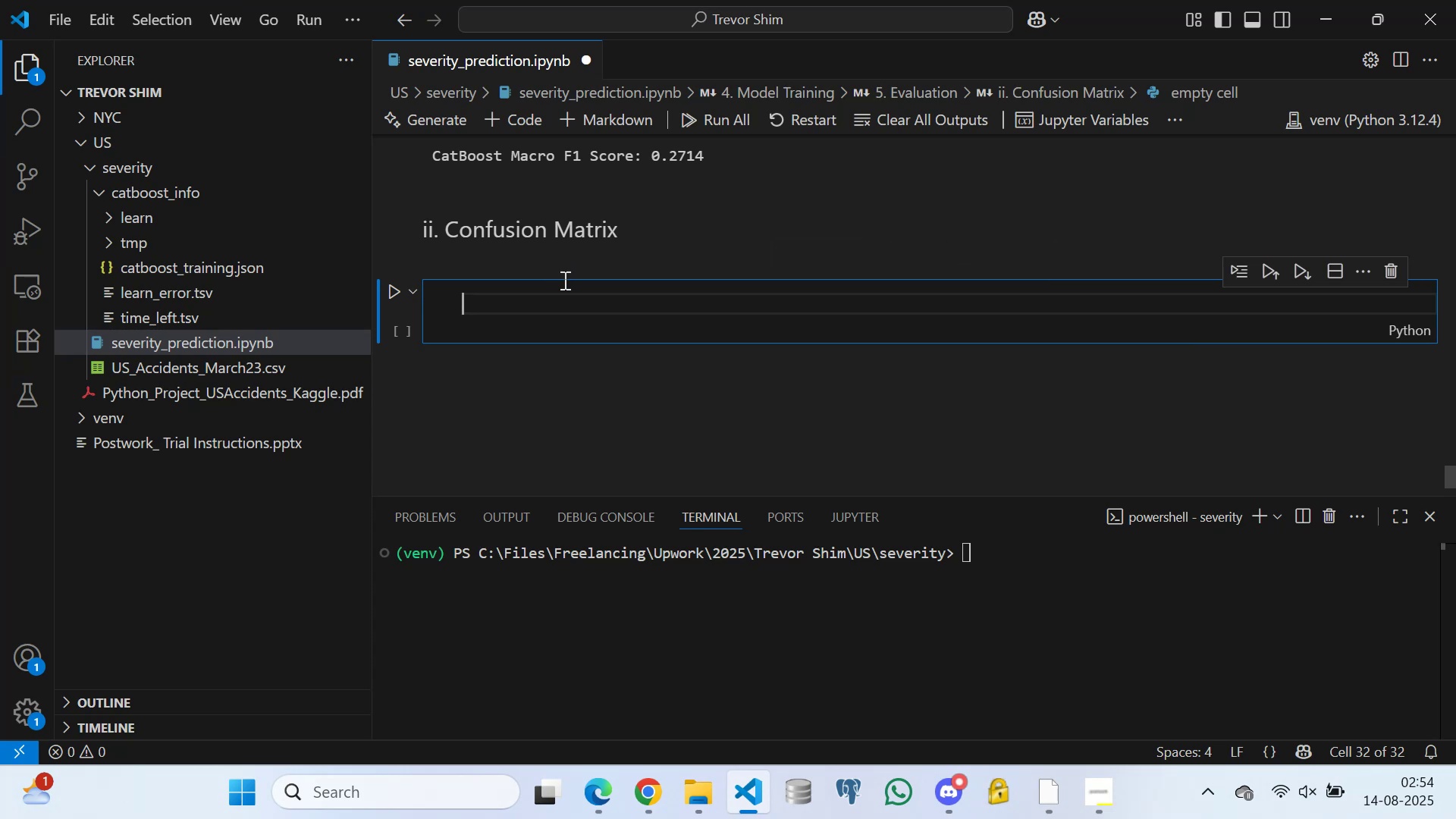 
left_click([551, 297])
 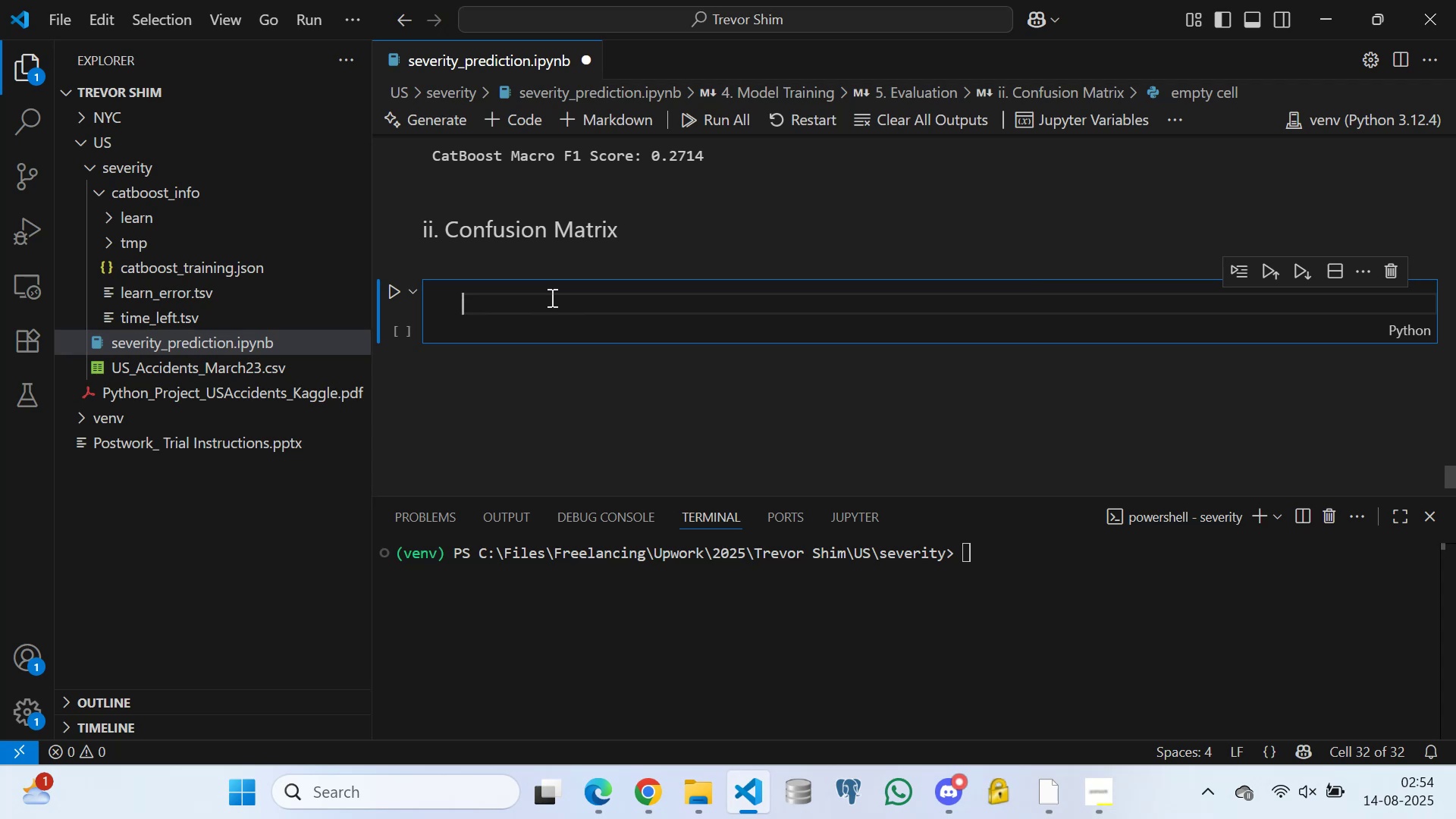 
key(Control+S)
 